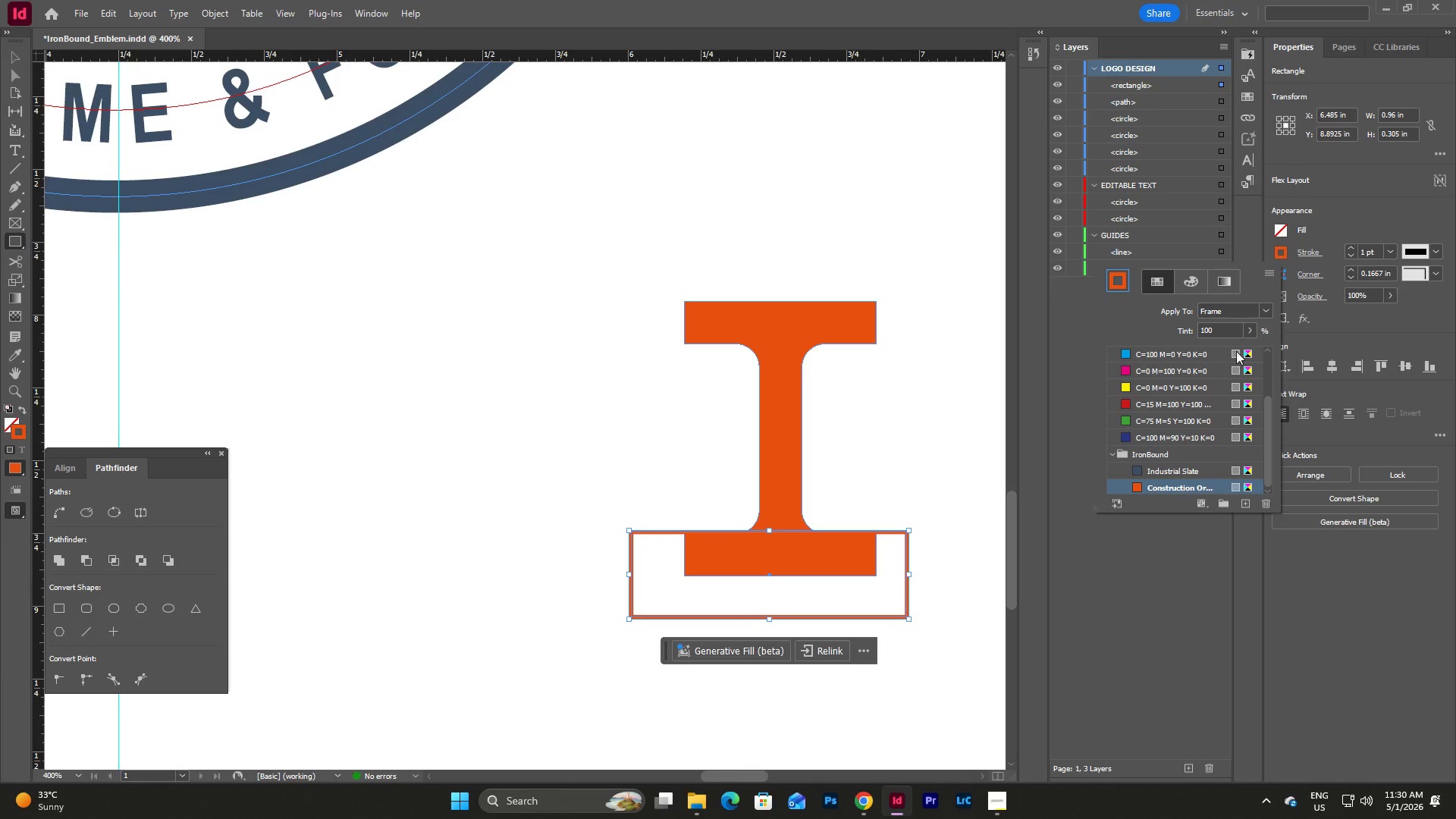 
scroll: coordinate [1210, 391], scroll_direction: up, amount: 9.0
 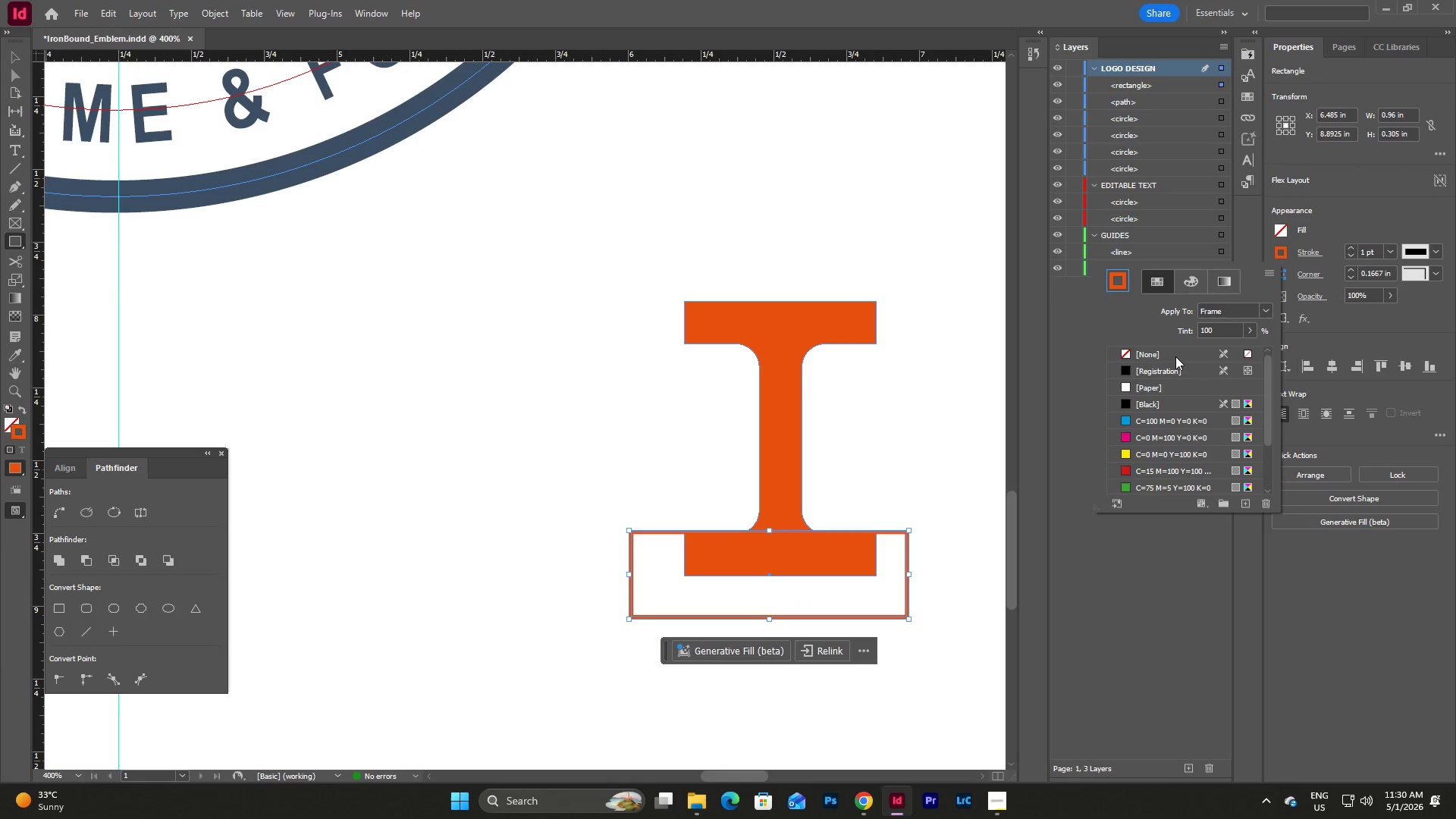 
left_click([1175, 356])
 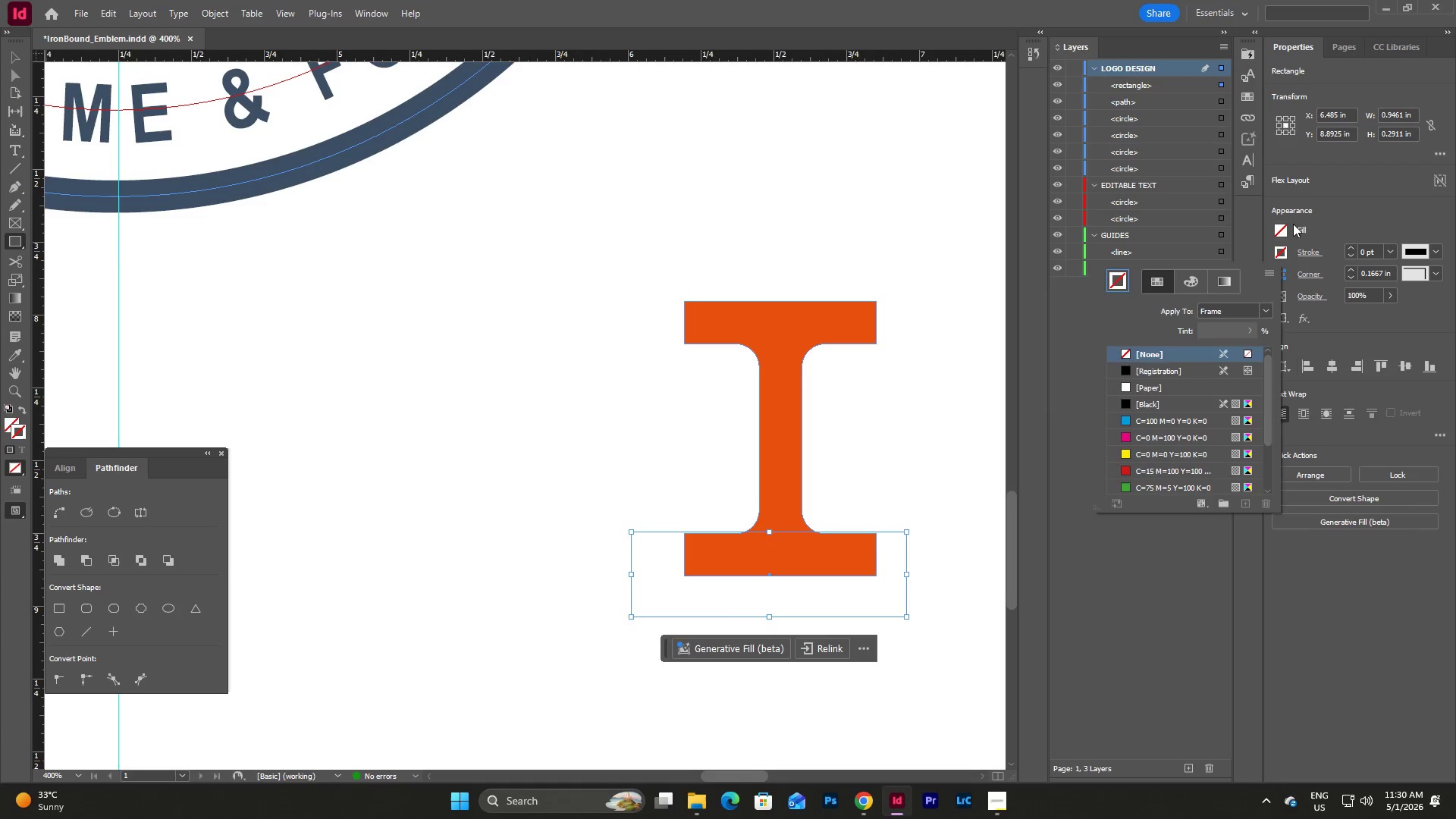 
left_click([1287, 229])
 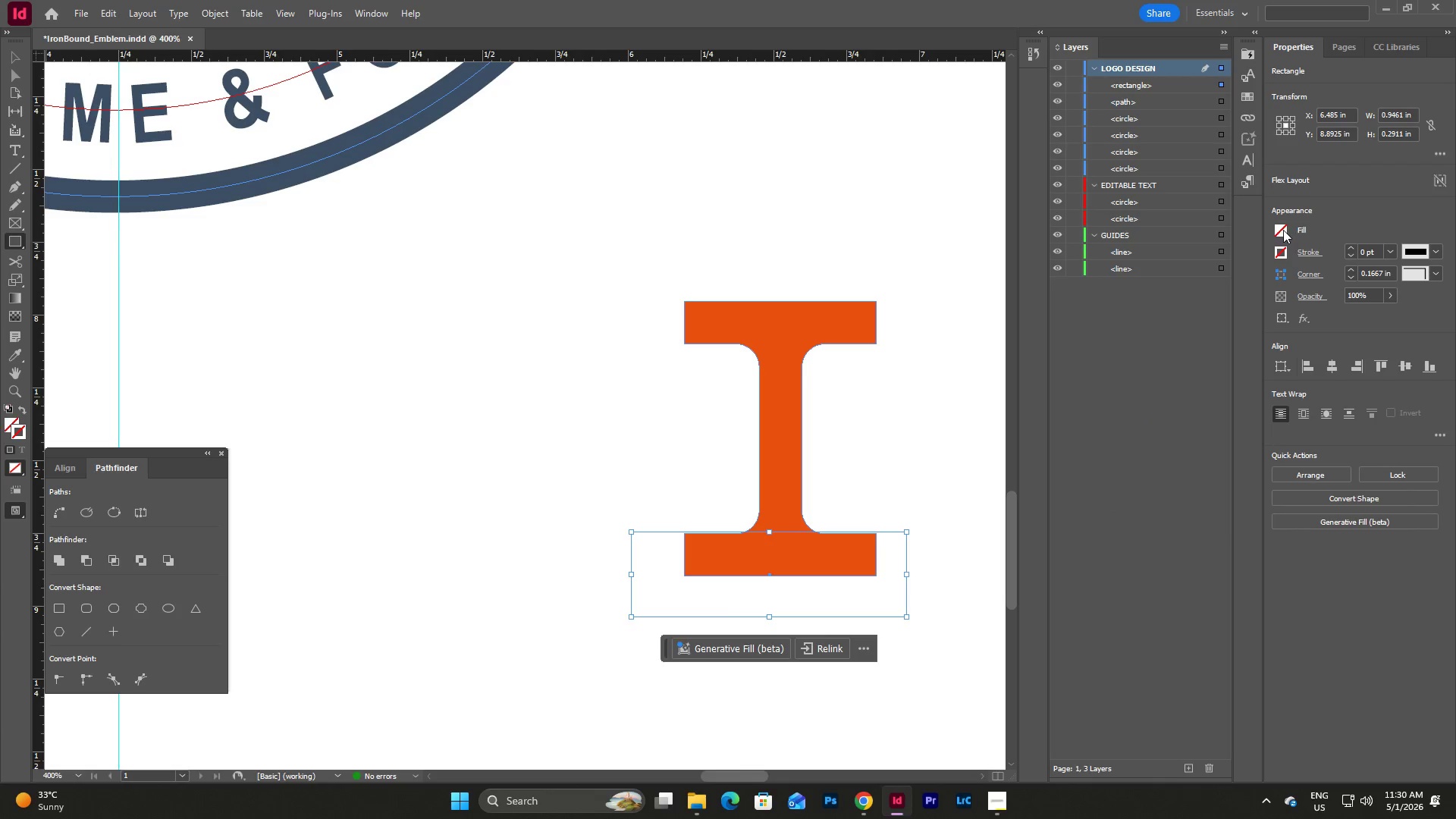 
left_click([1280, 230])
 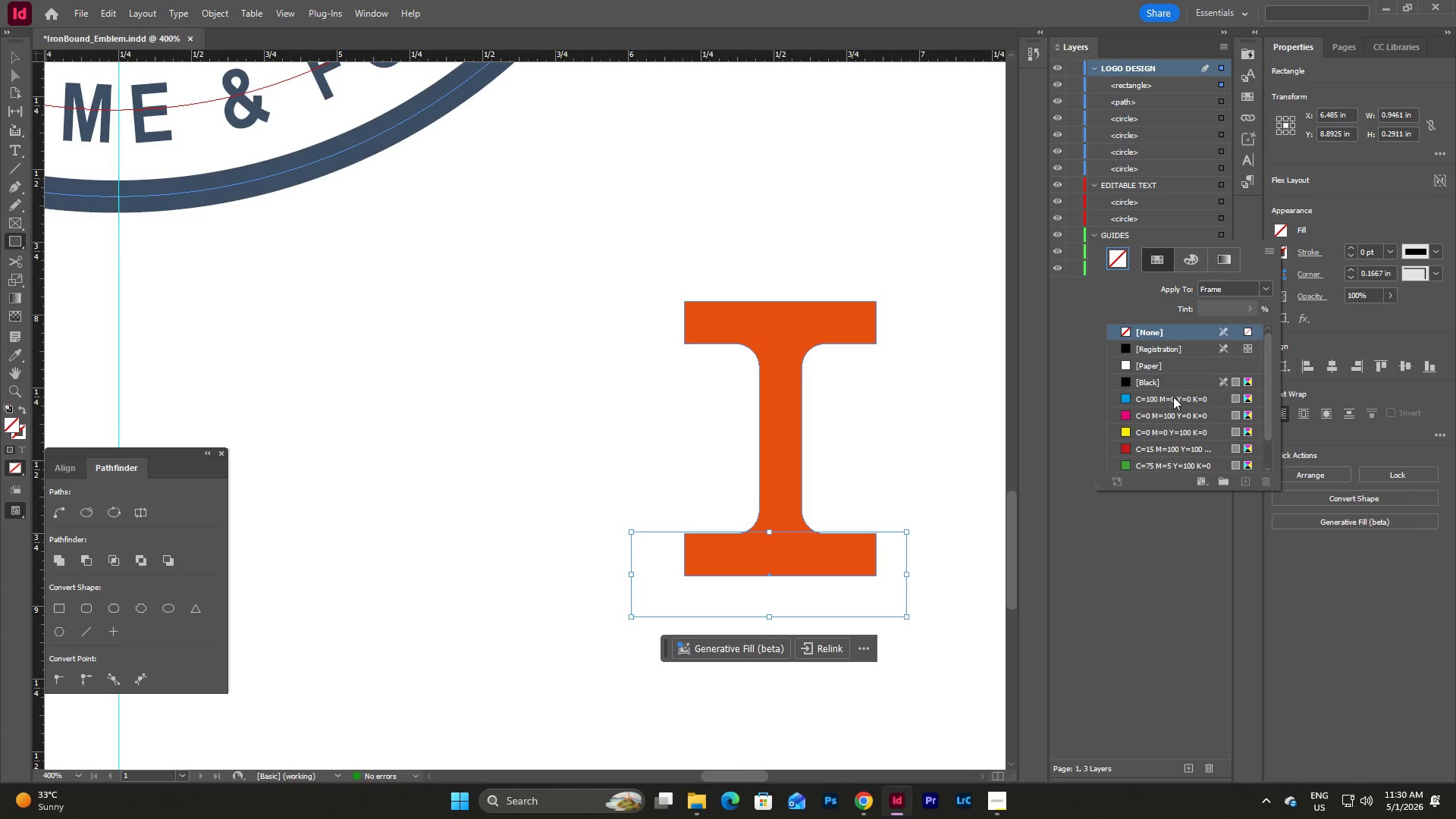 
scroll: coordinate [1173, 397], scroll_direction: down, amount: 10.0
 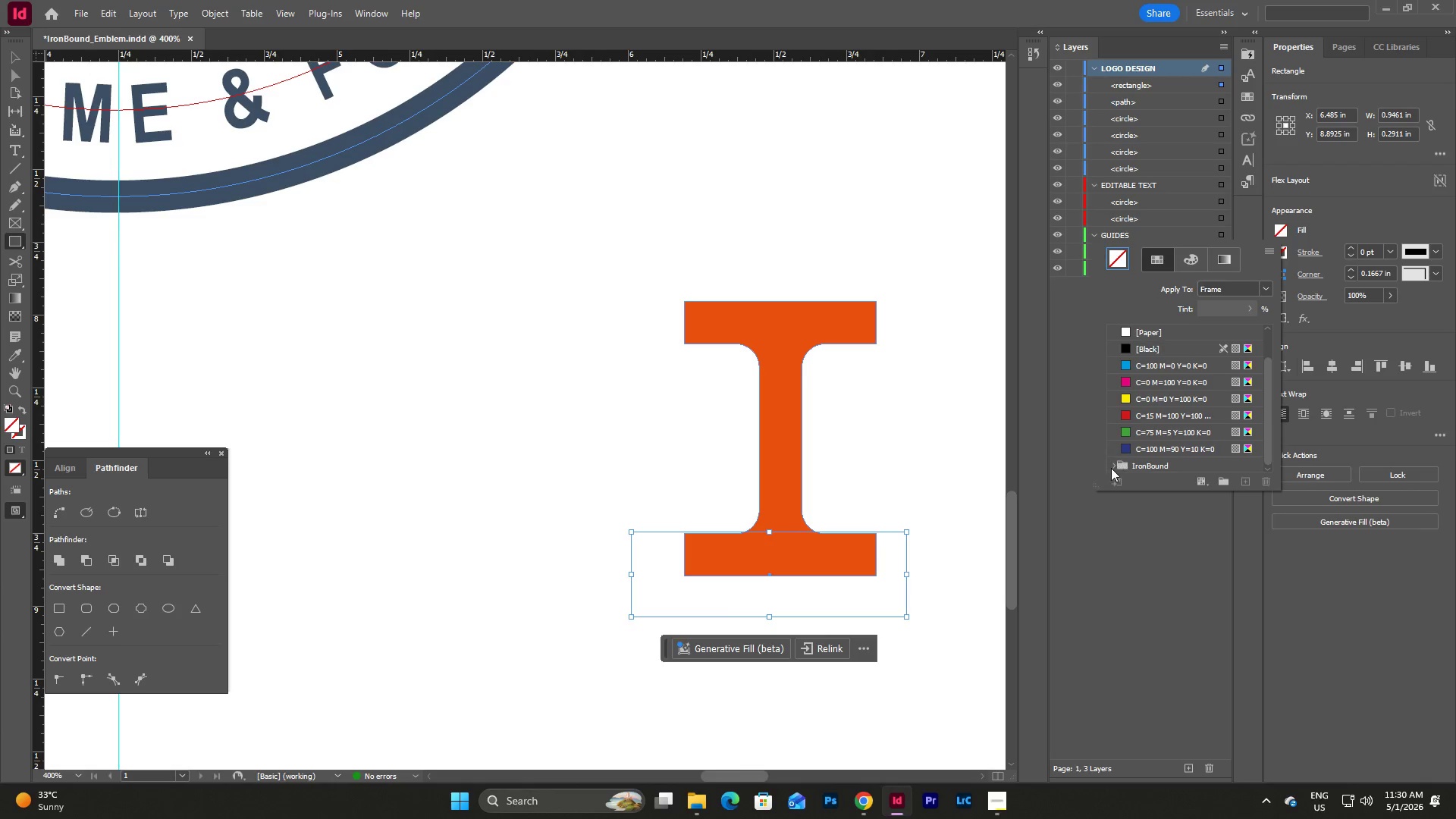 
left_click([1111, 468])
 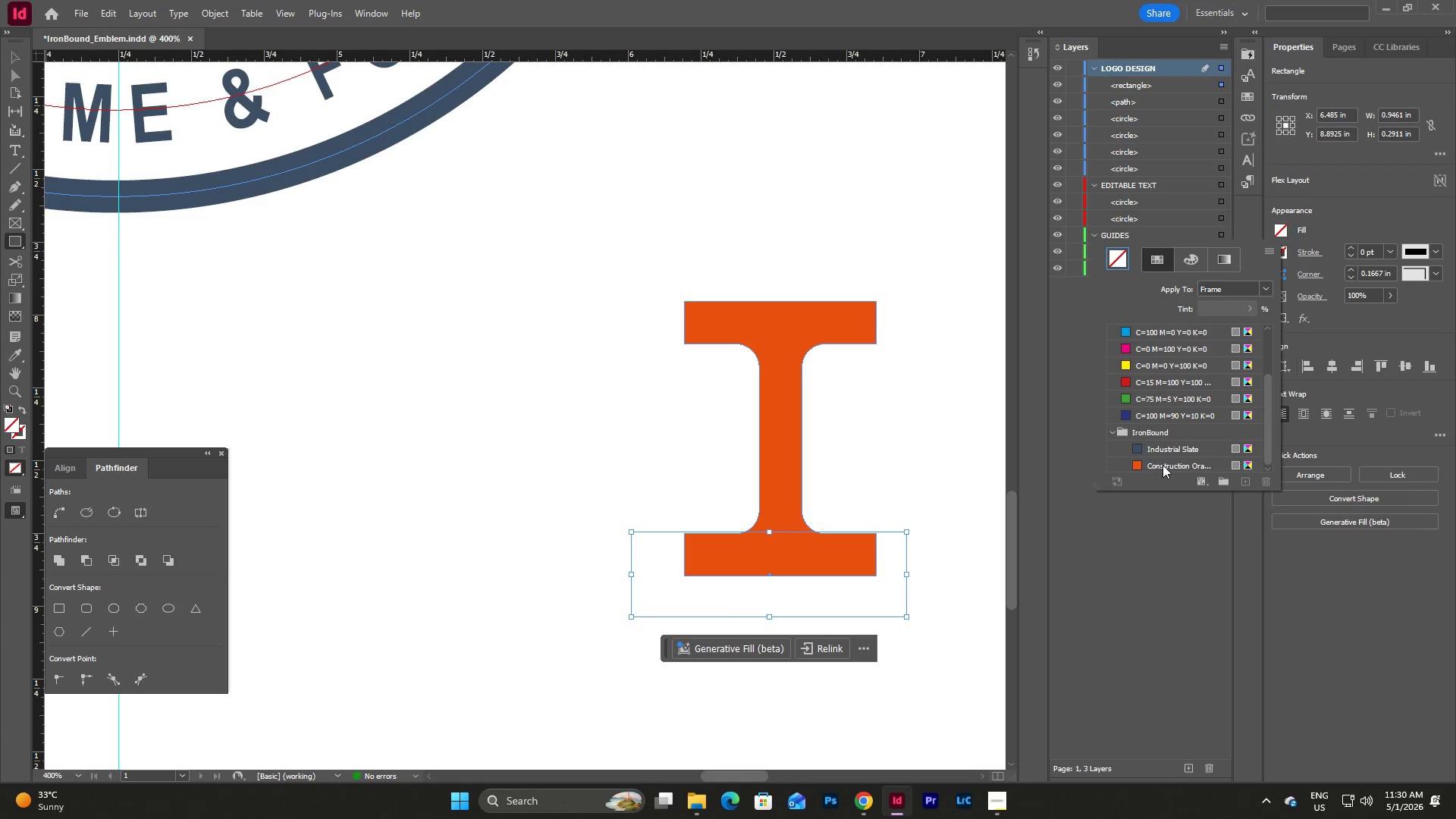 
left_click([1163, 465])
 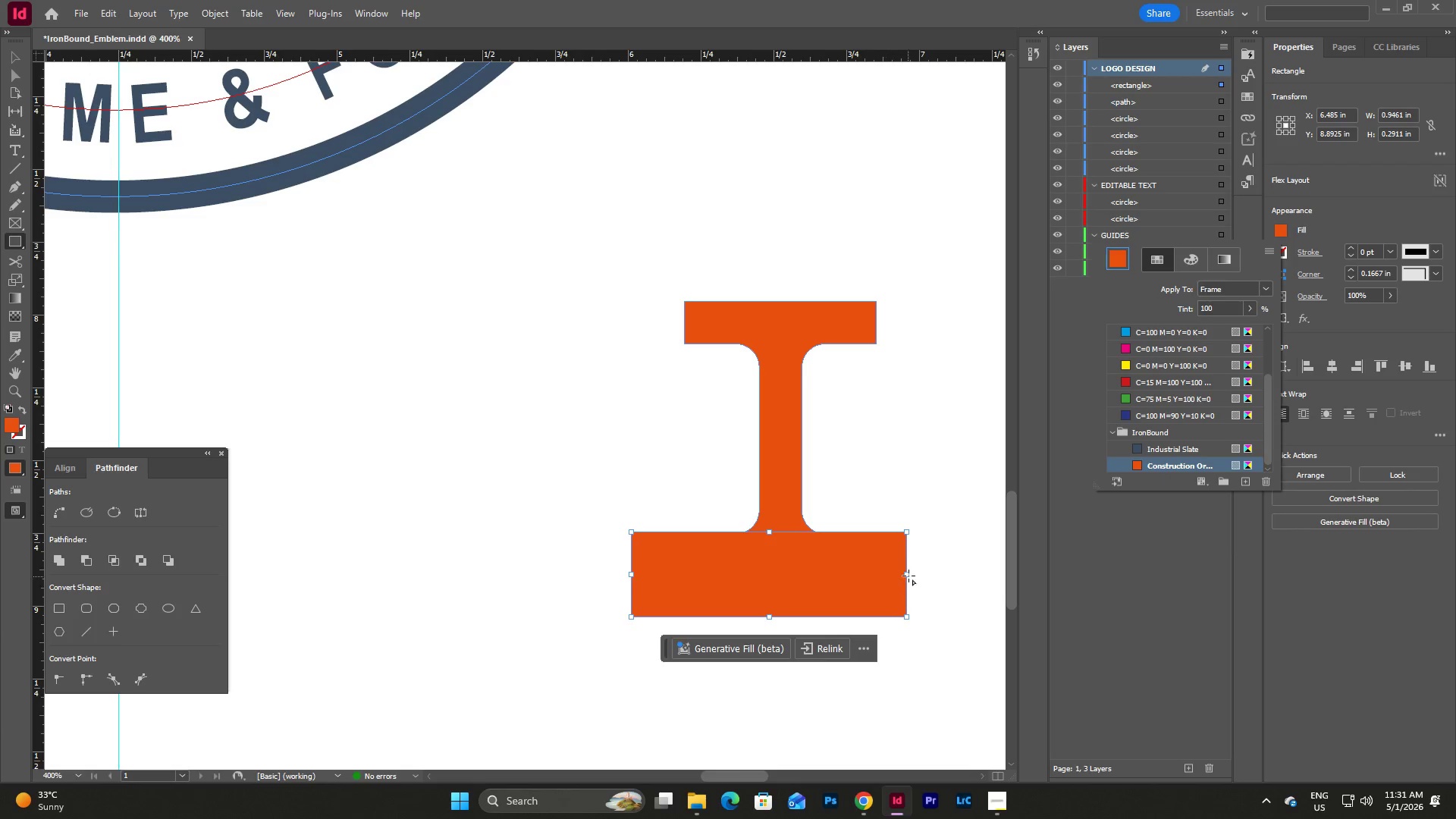 
key(Escape)
 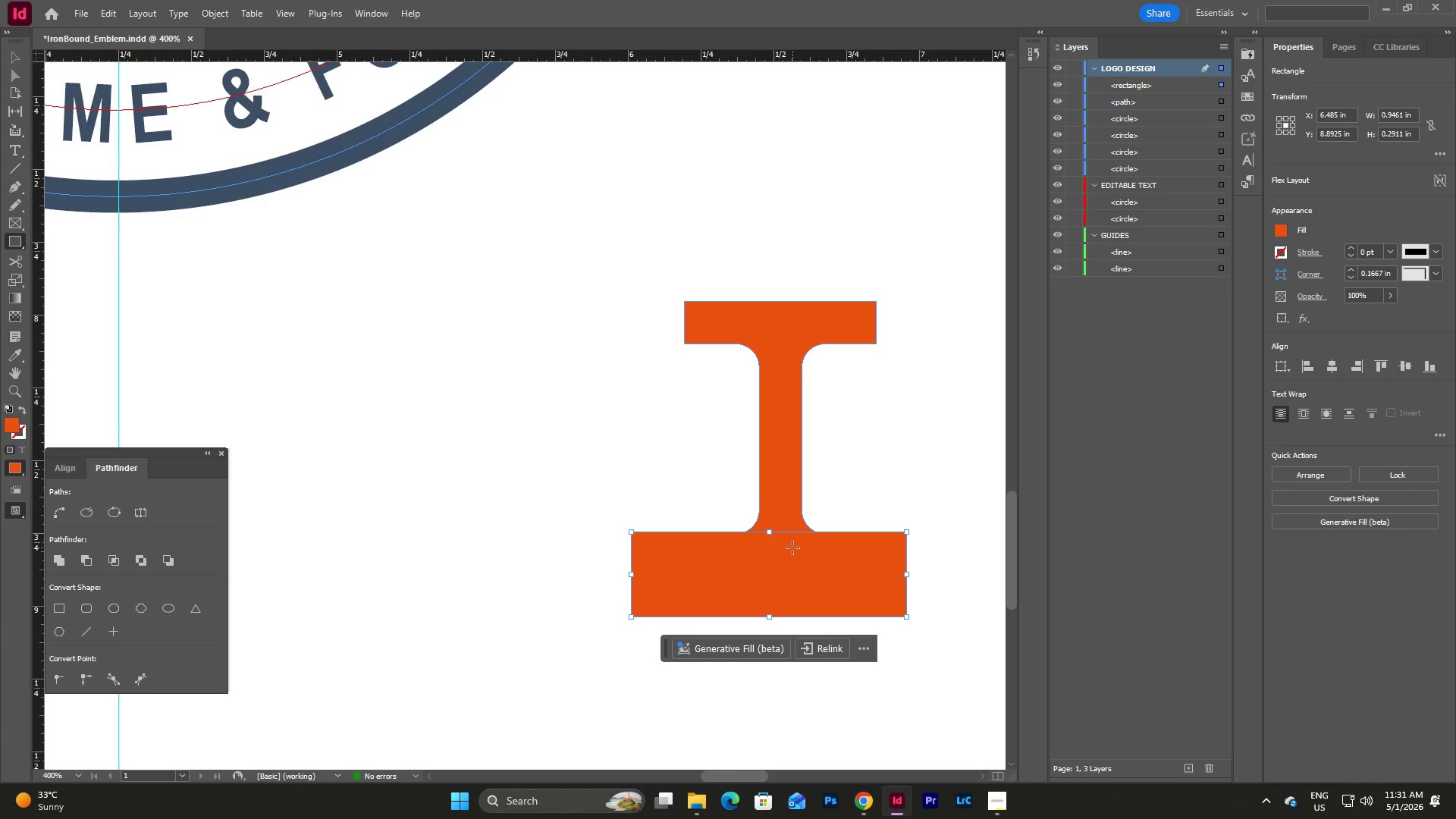 
key(V)
 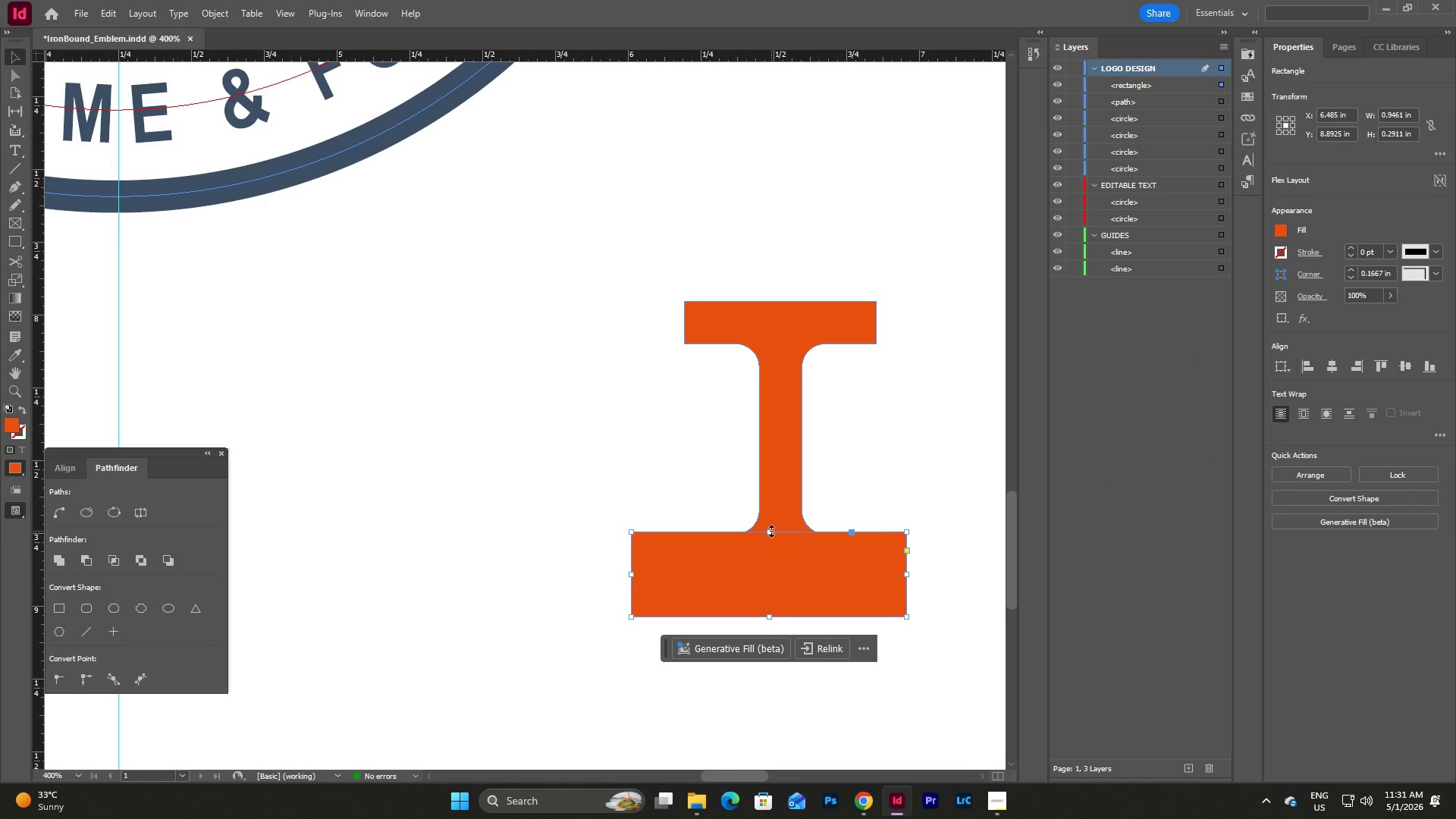 
left_click_drag(start_coordinate=[770, 531], to_coordinate=[767, 579])
 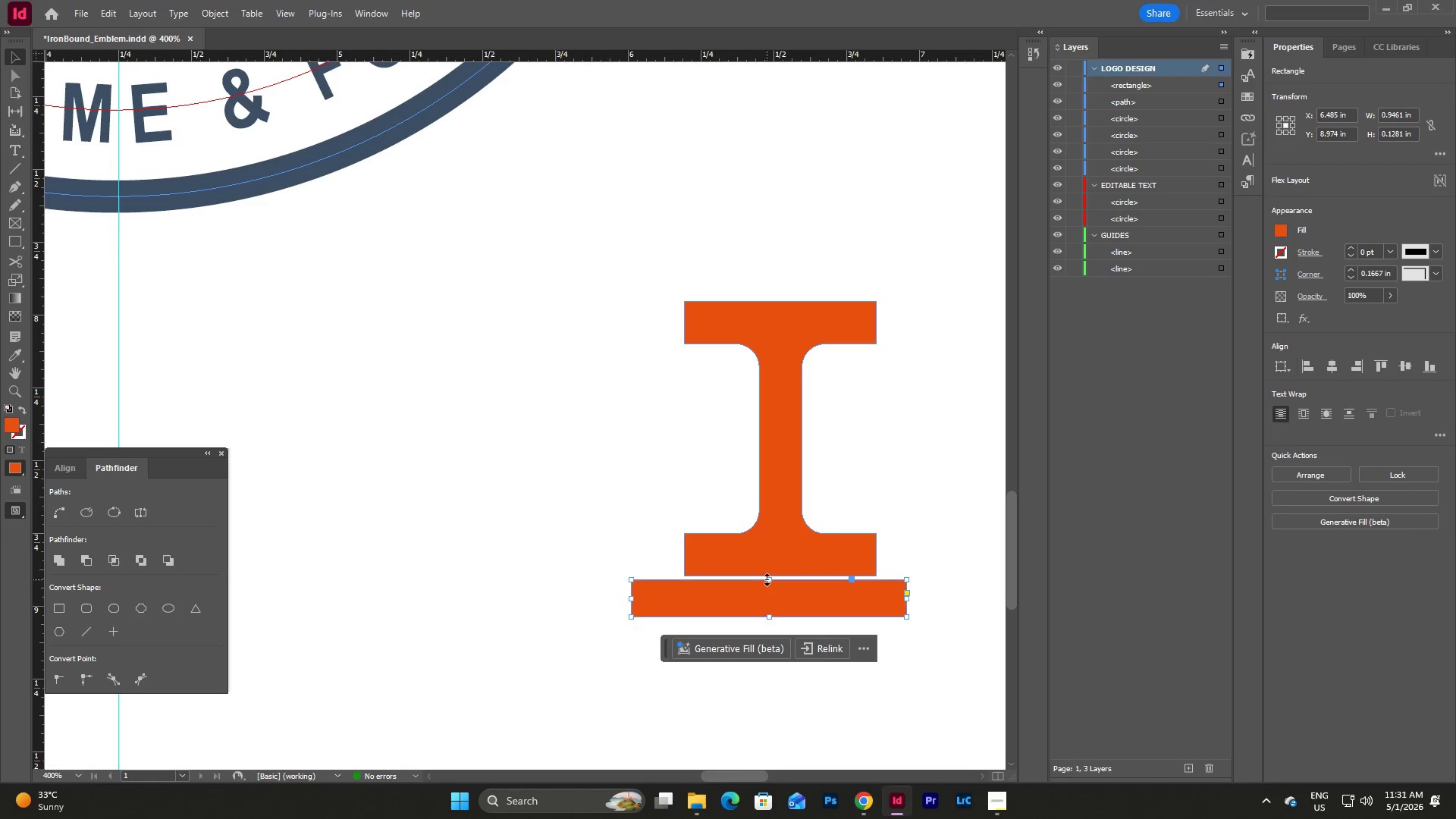 
left_click_drag(start_coordinate=[767, 579], to_coordinate=[690, 533])
 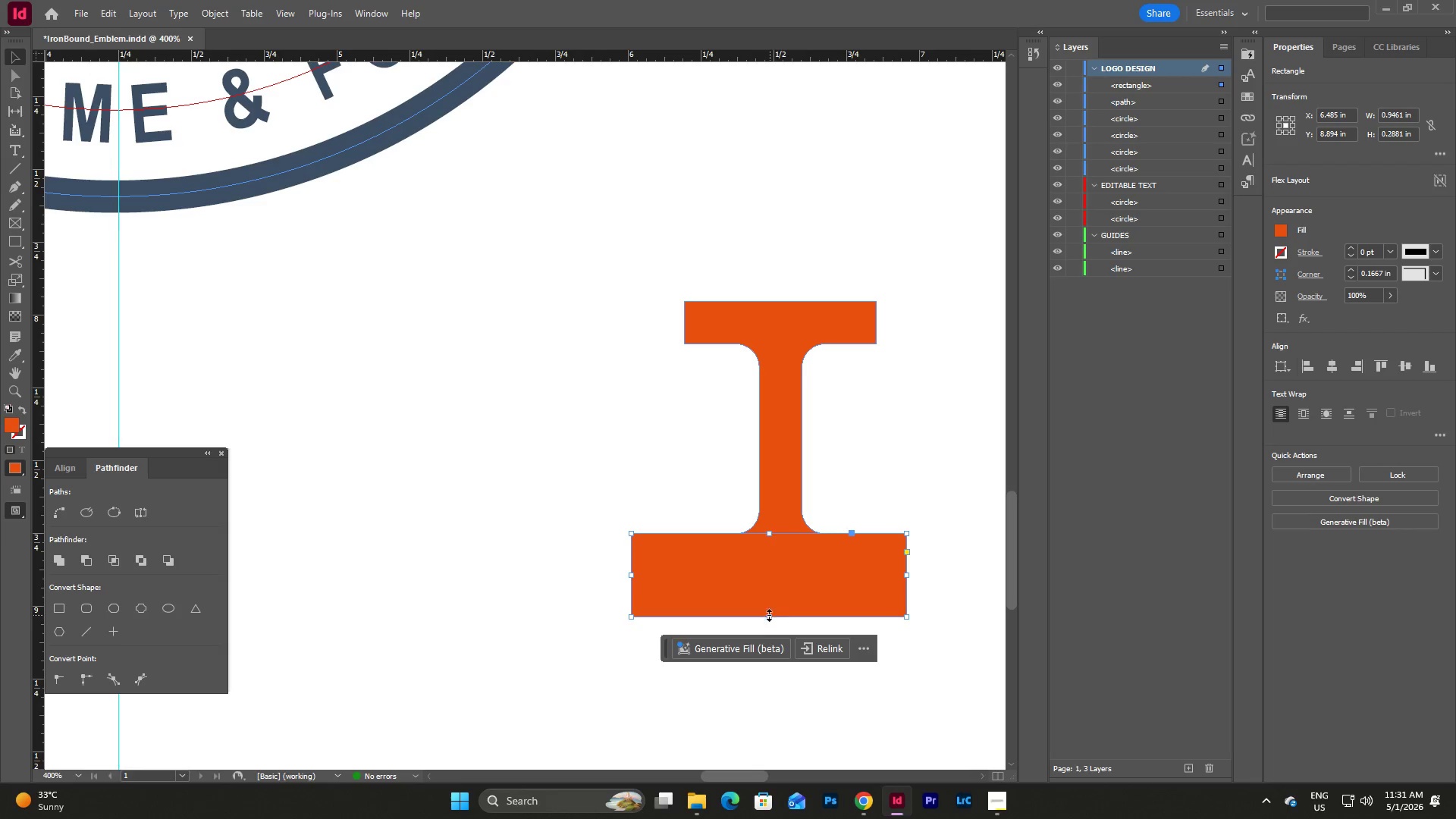 
left_click_drag(start_coordinate=[767, 618], to_coordinate=[779, 576])
 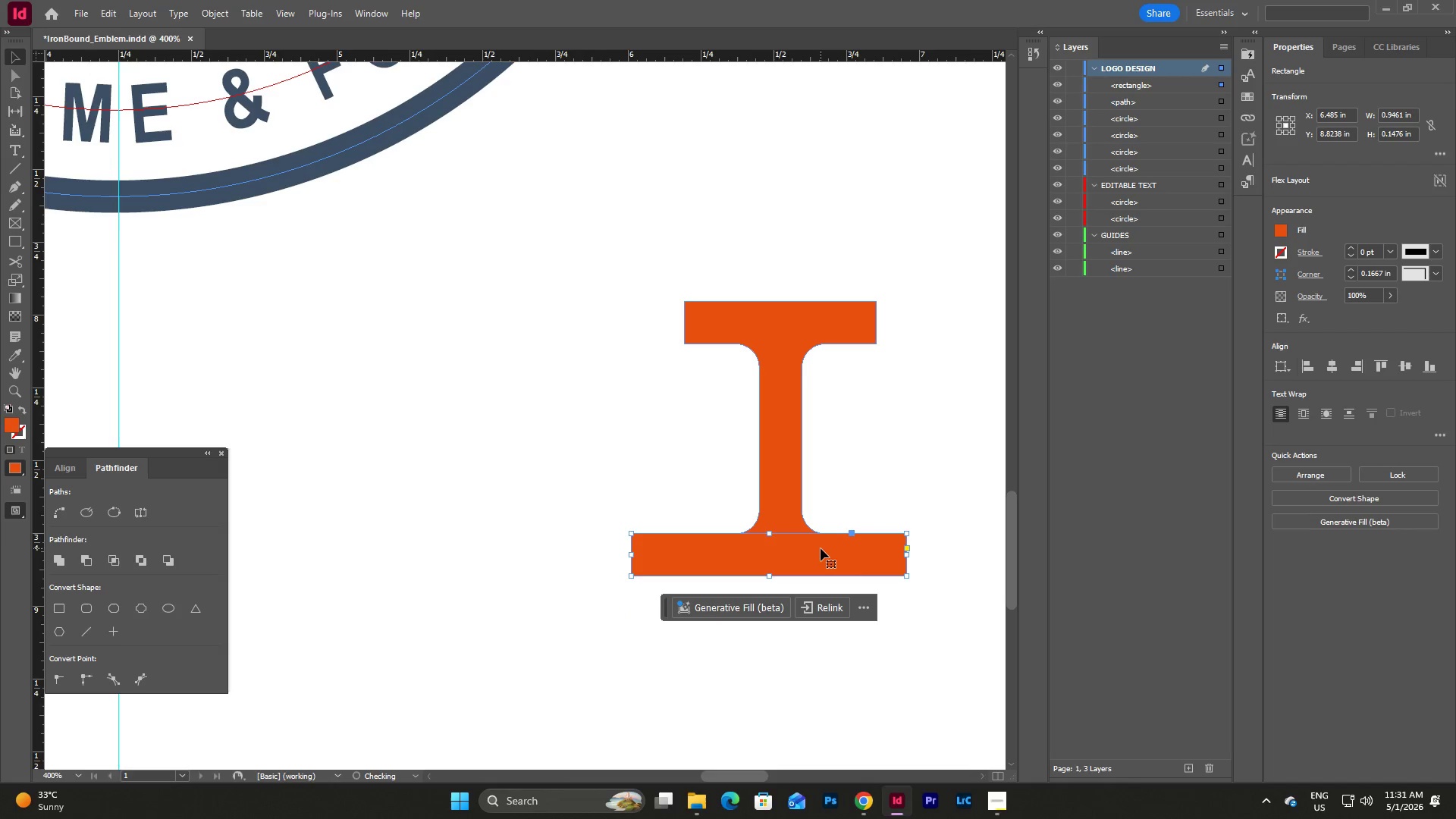 
left_click_drag(start_coordinate=[821, 548], to_coordinate=[596, 477])
 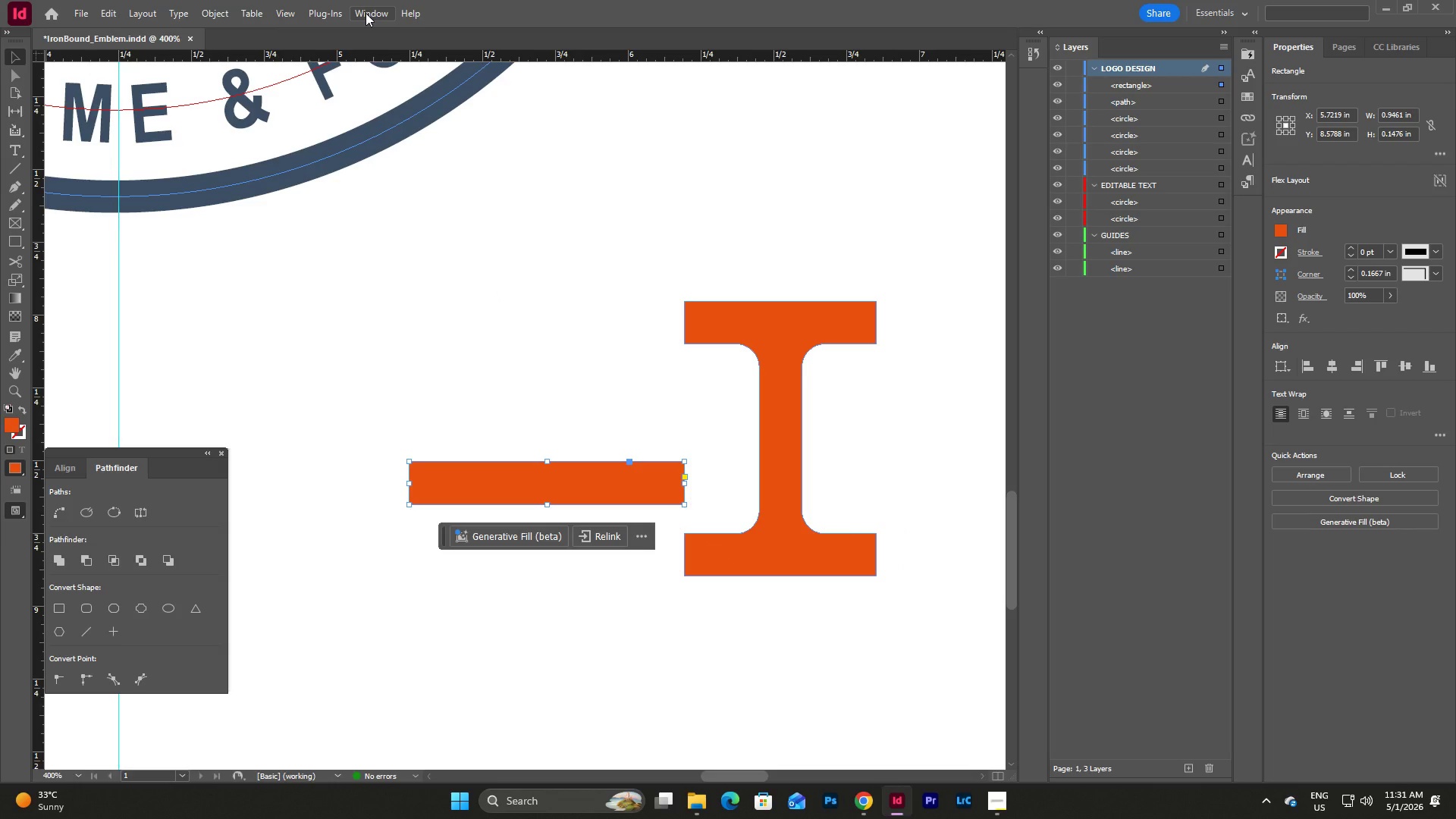 
left_click([211, 14])
 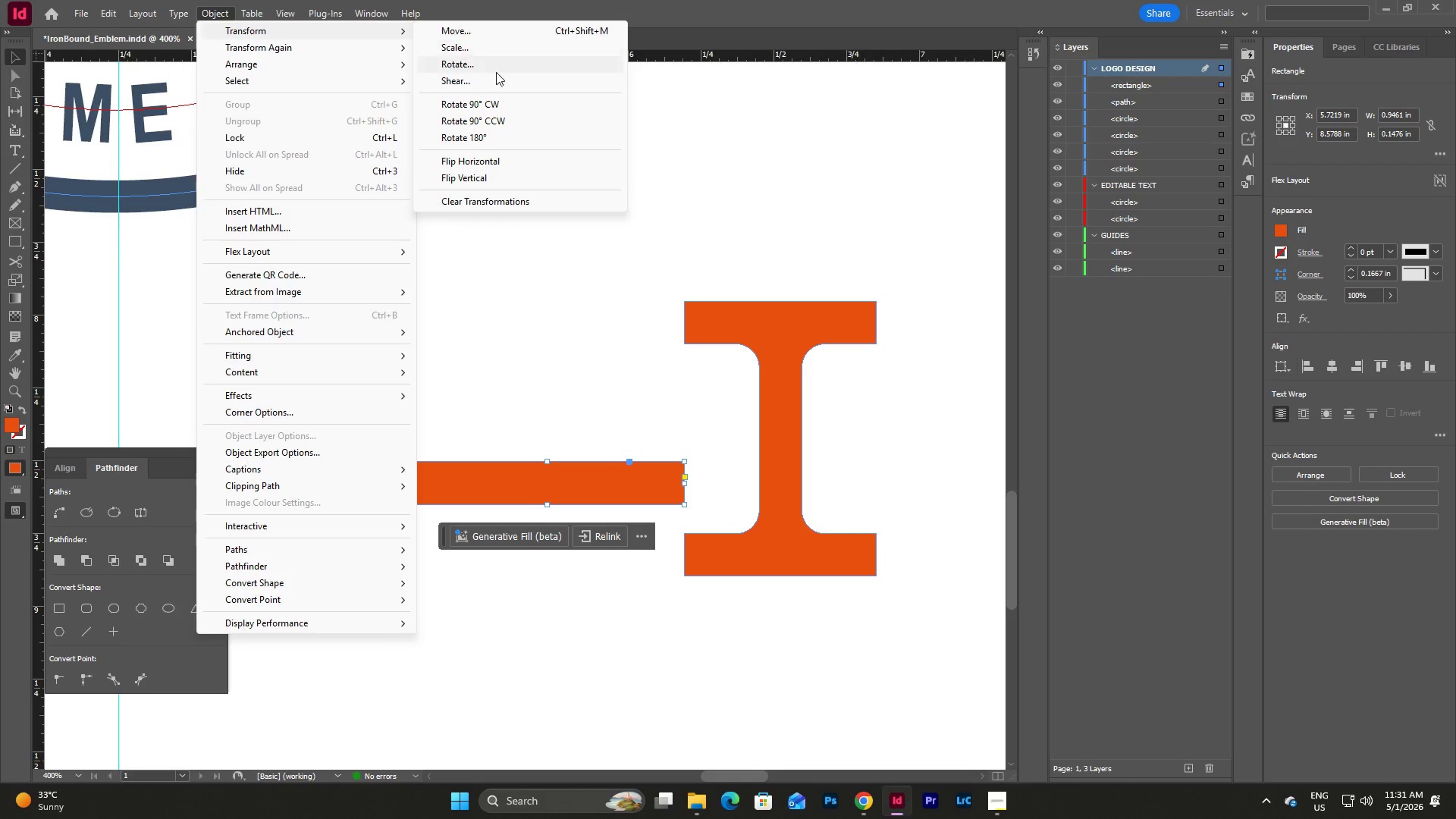 
left_click([497, 109])
 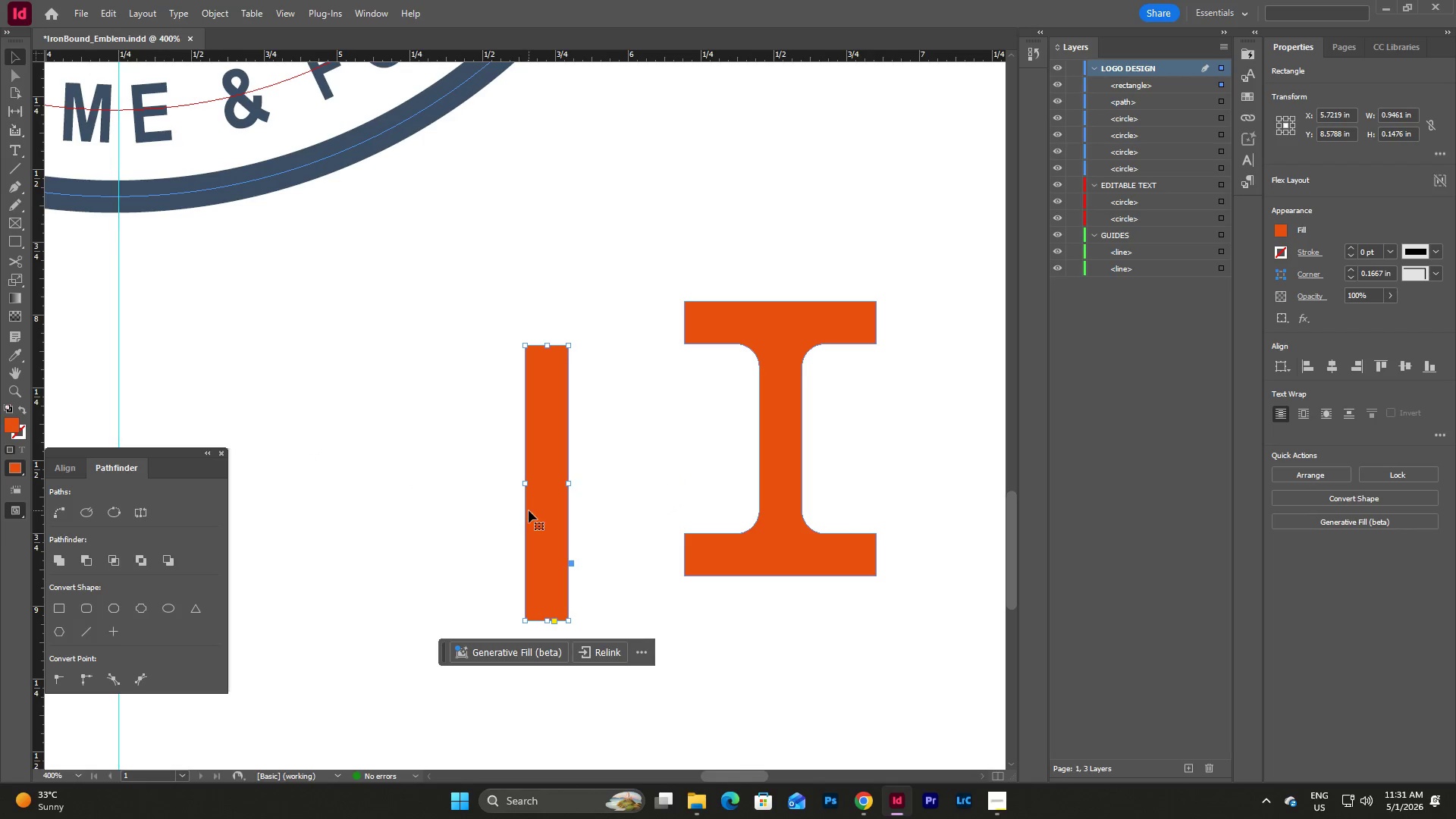 
left_click_drag(start_coordinate=[541, 510], to_coordinate=[657, 463])
 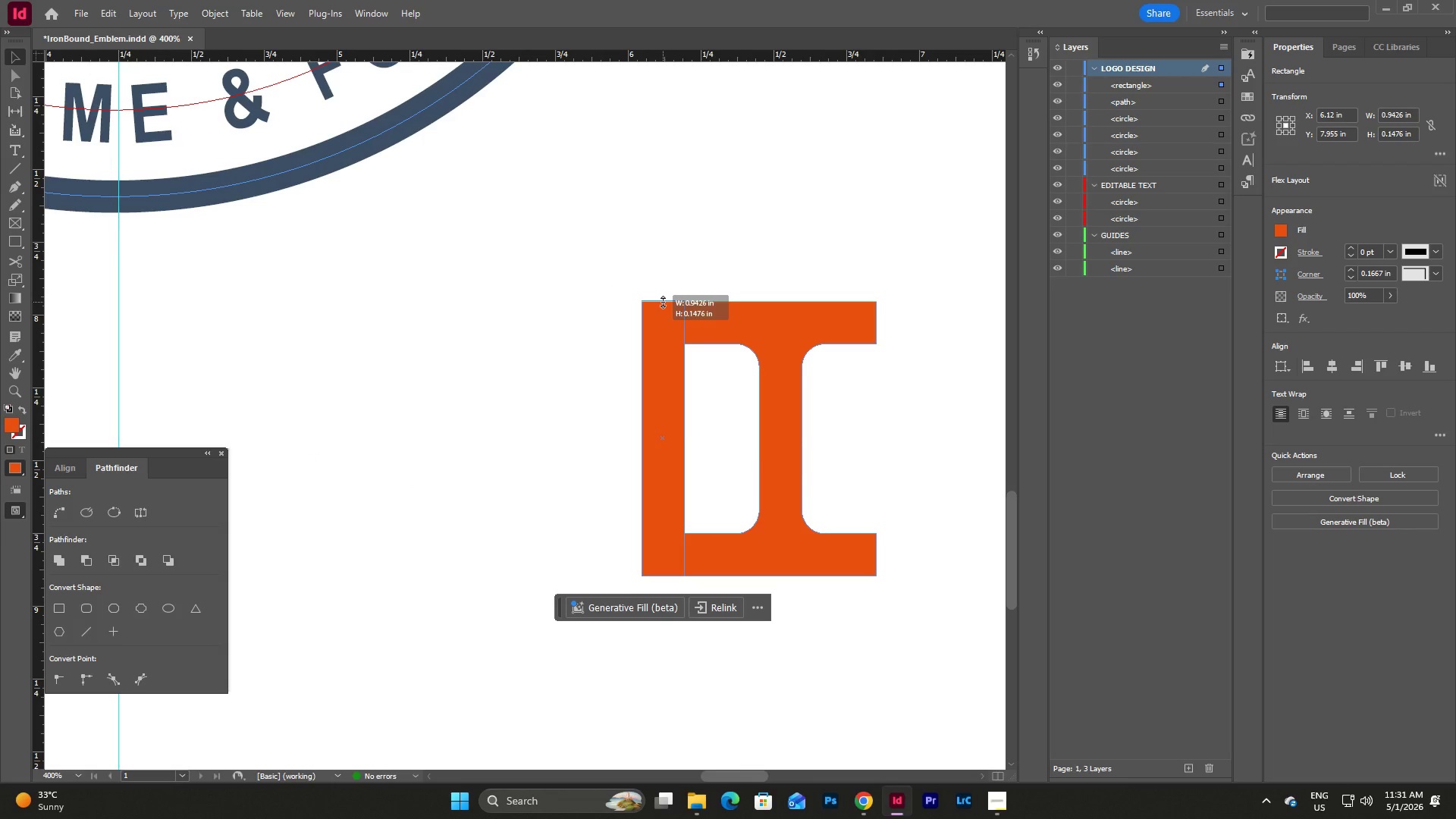 
left_click([943, 434])
 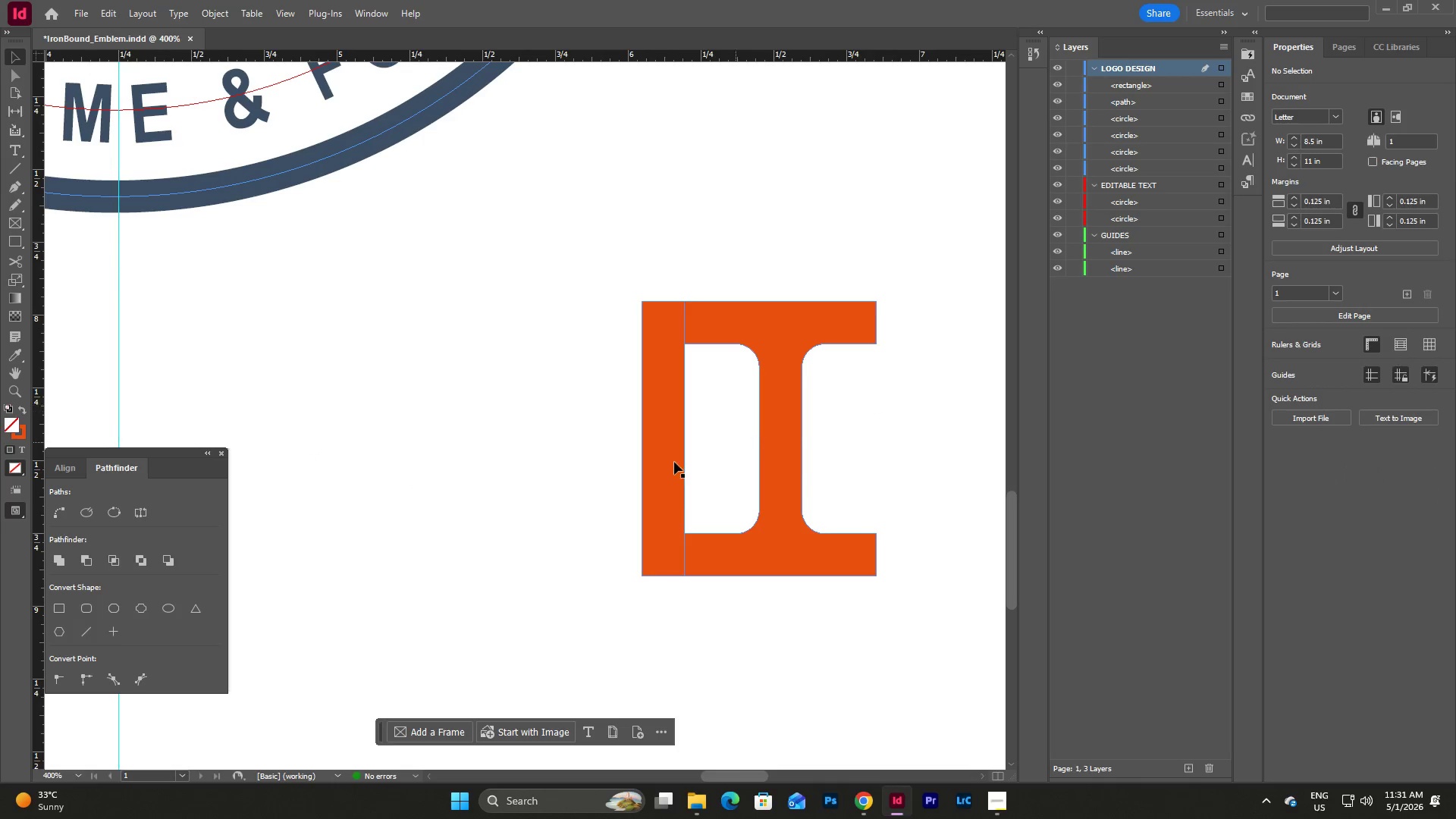 
left_click_drag(start_coordinate=[666, 466], to_coordinate=[575, 461])
 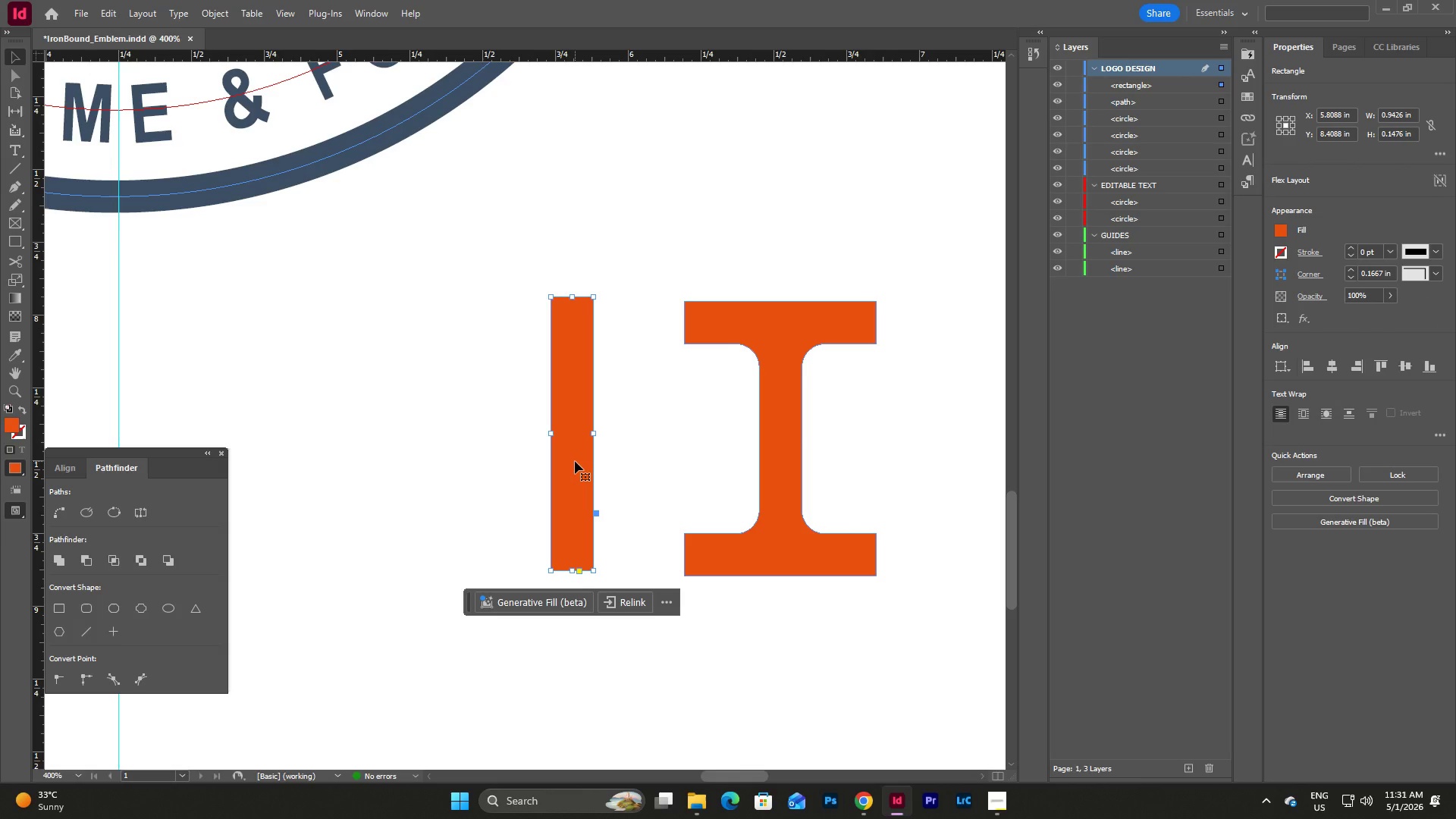 
left_click_drag(start_coordinate=[575, 461], to_coordinate=[664, 466])
 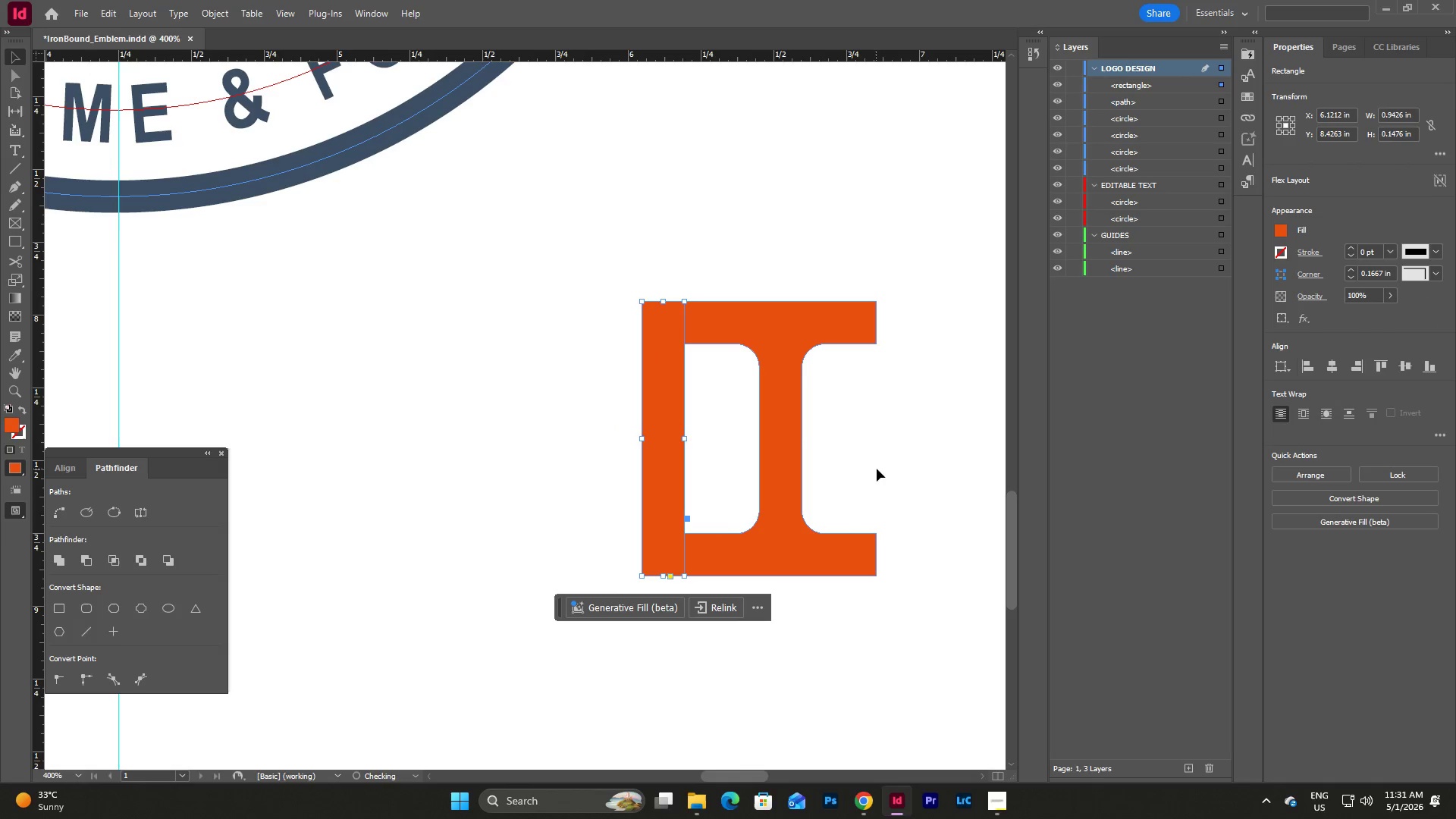 
left_click([877, 469])
 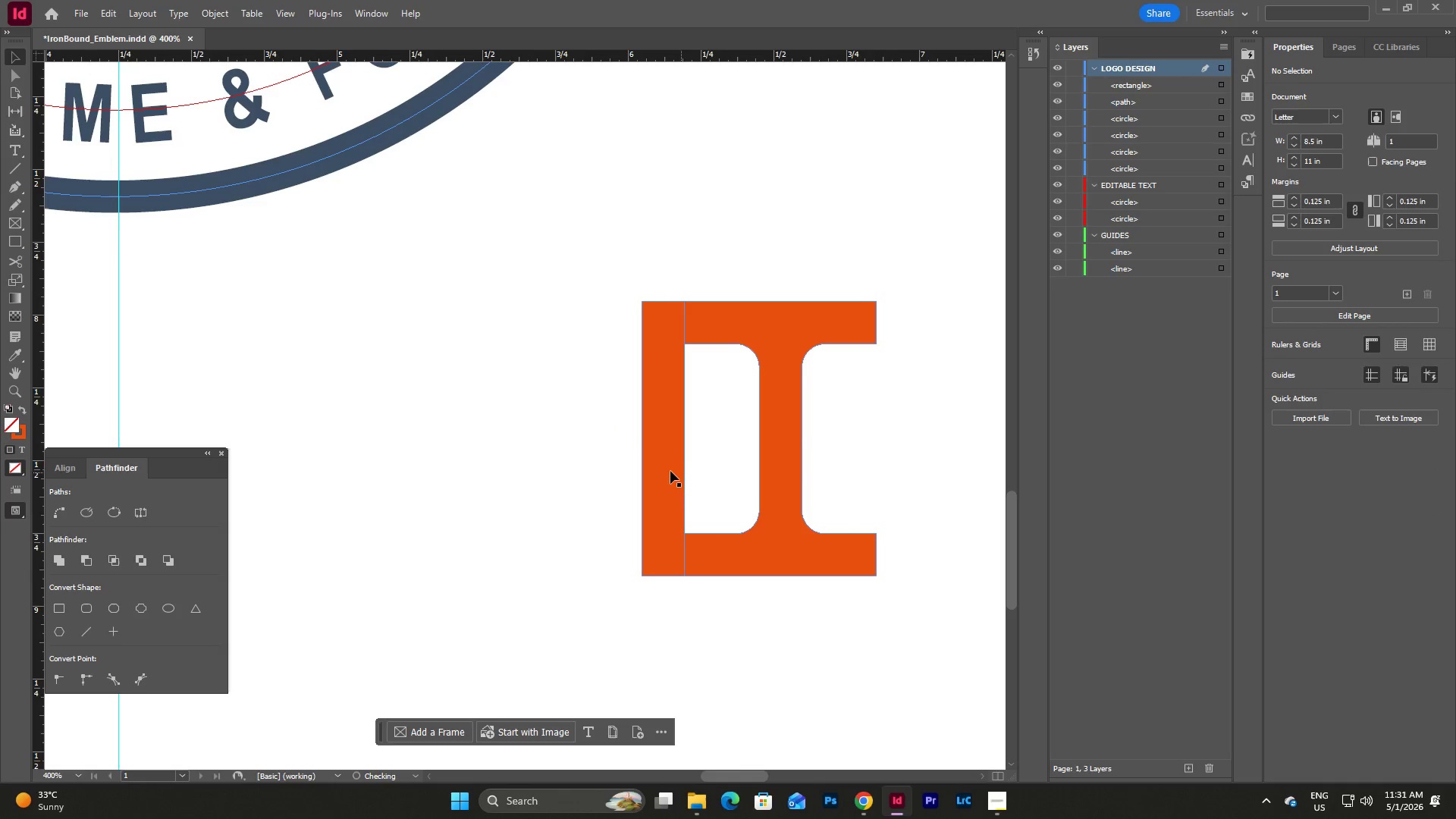 
left_click([666, 469])
 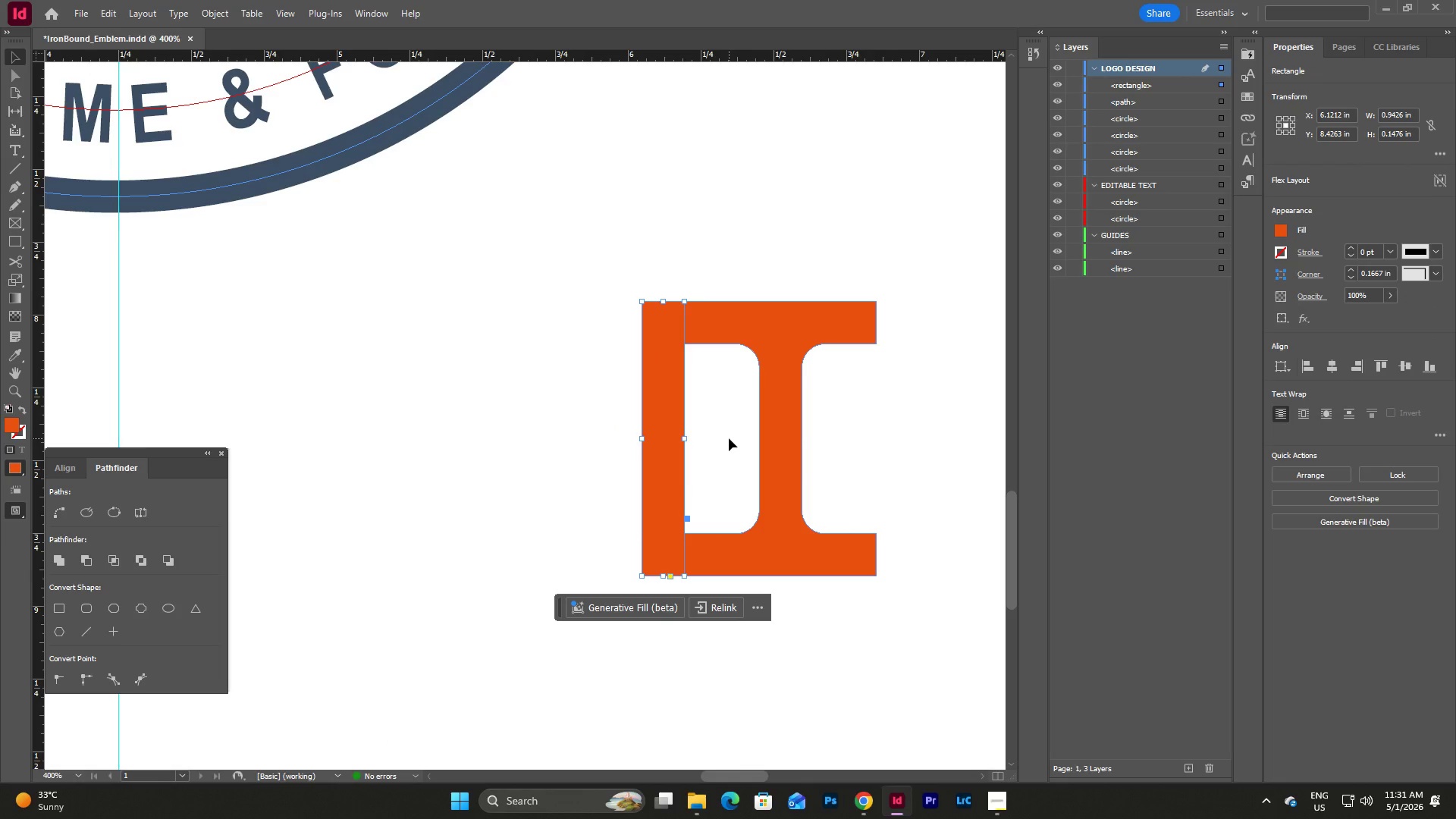 
key(Shift+ArrowLeft)
 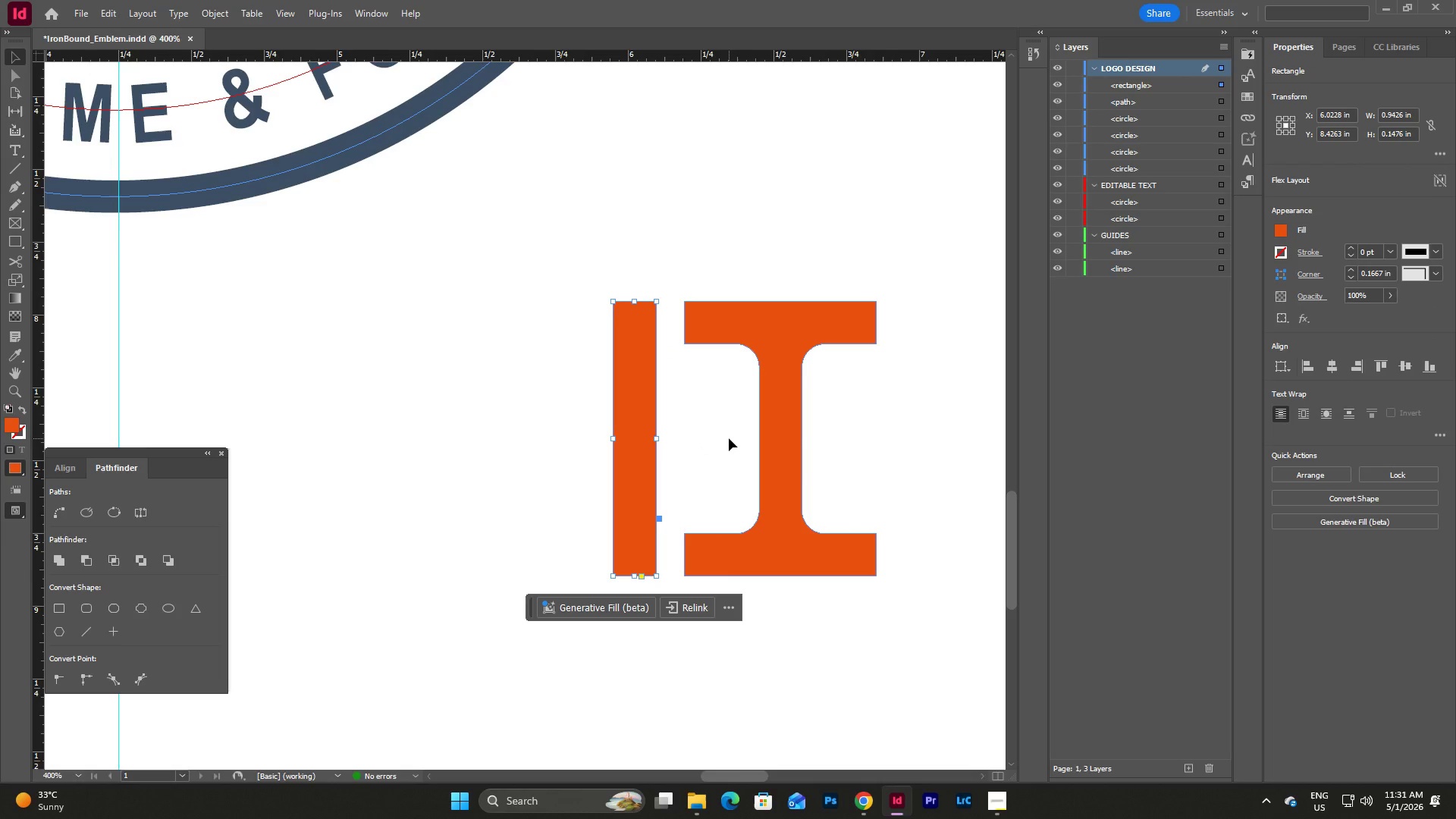 
left_click([729, 438])
 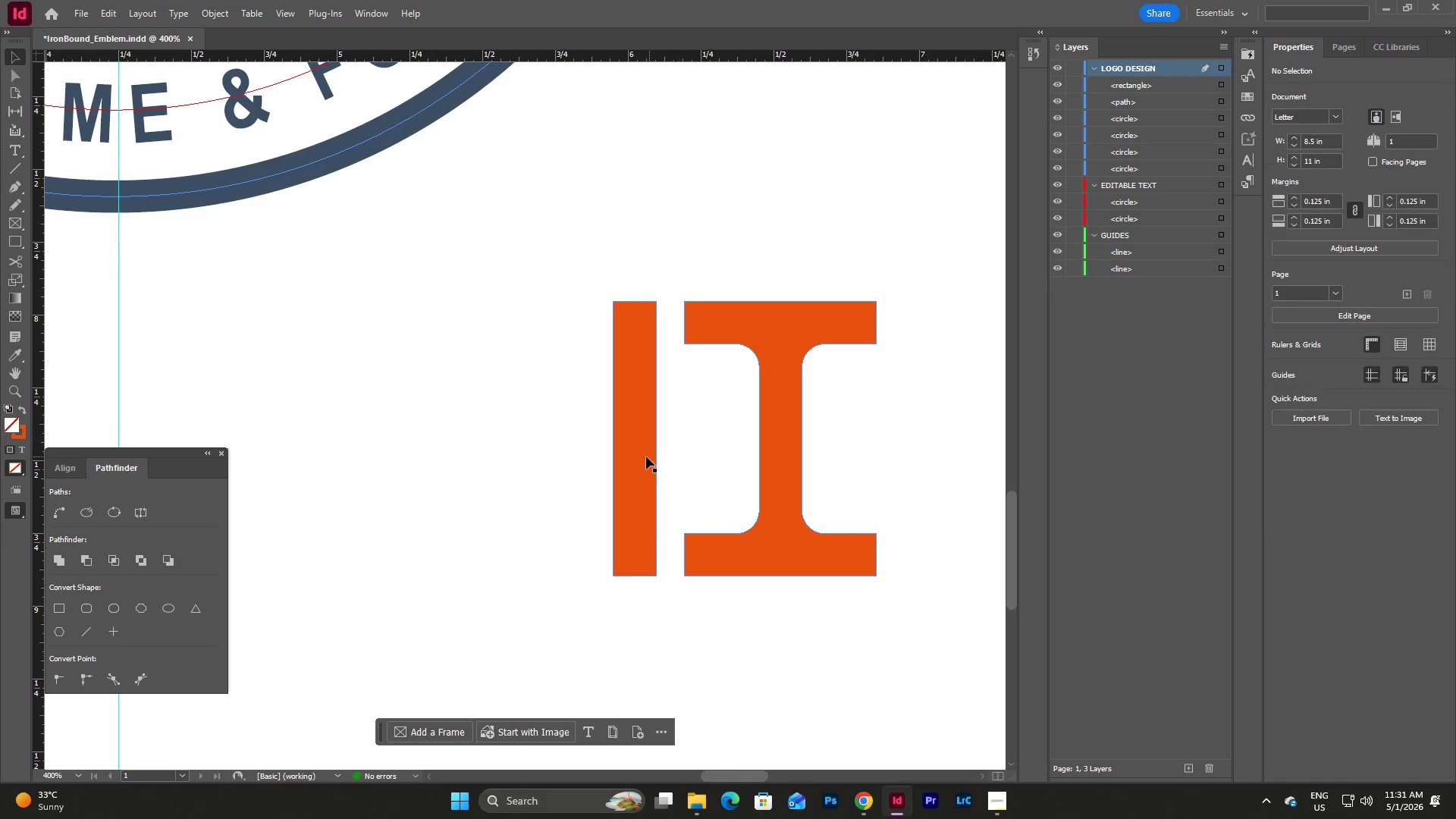 
left_click([642, 459])
 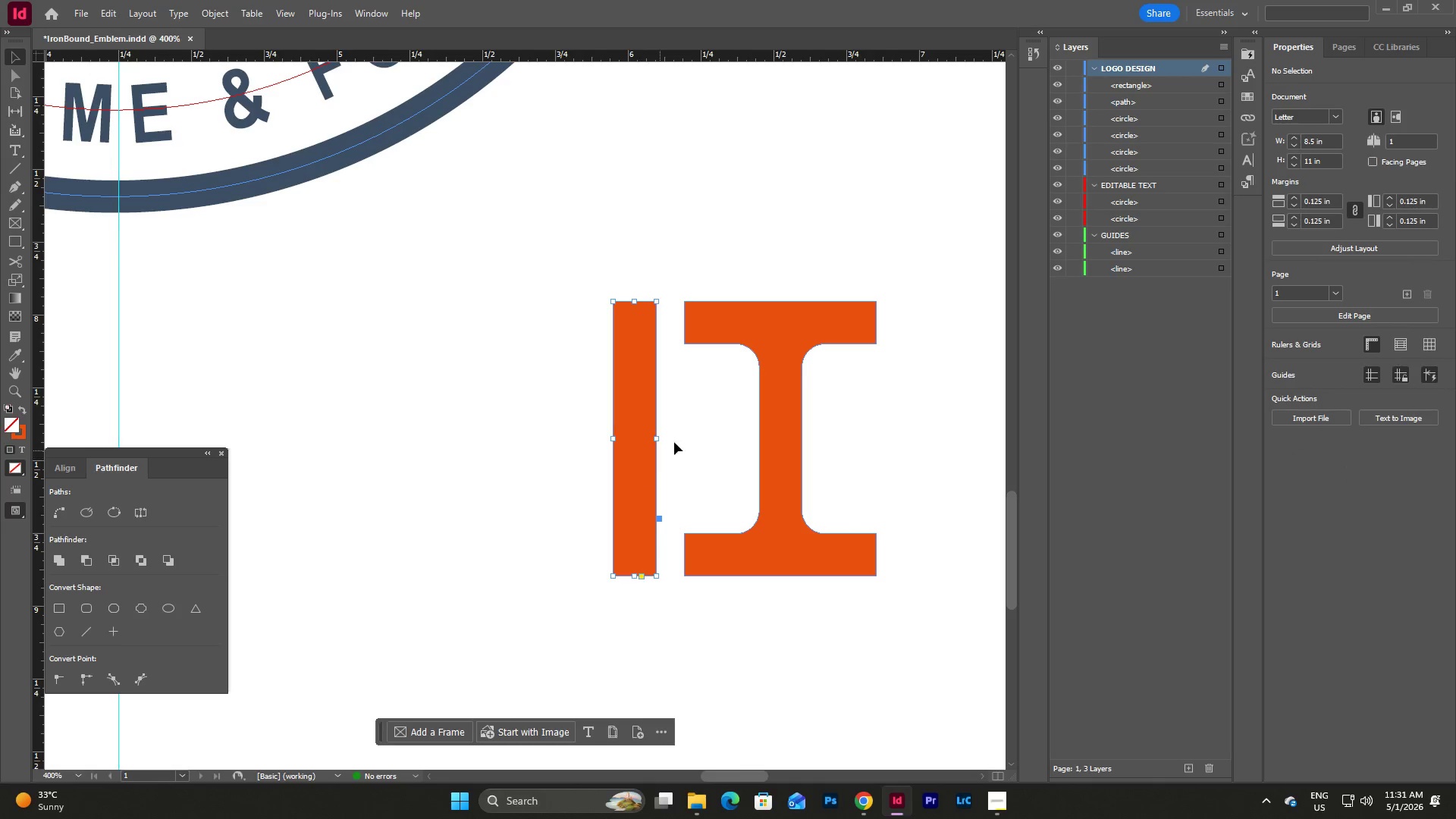 
key(Control+C)
 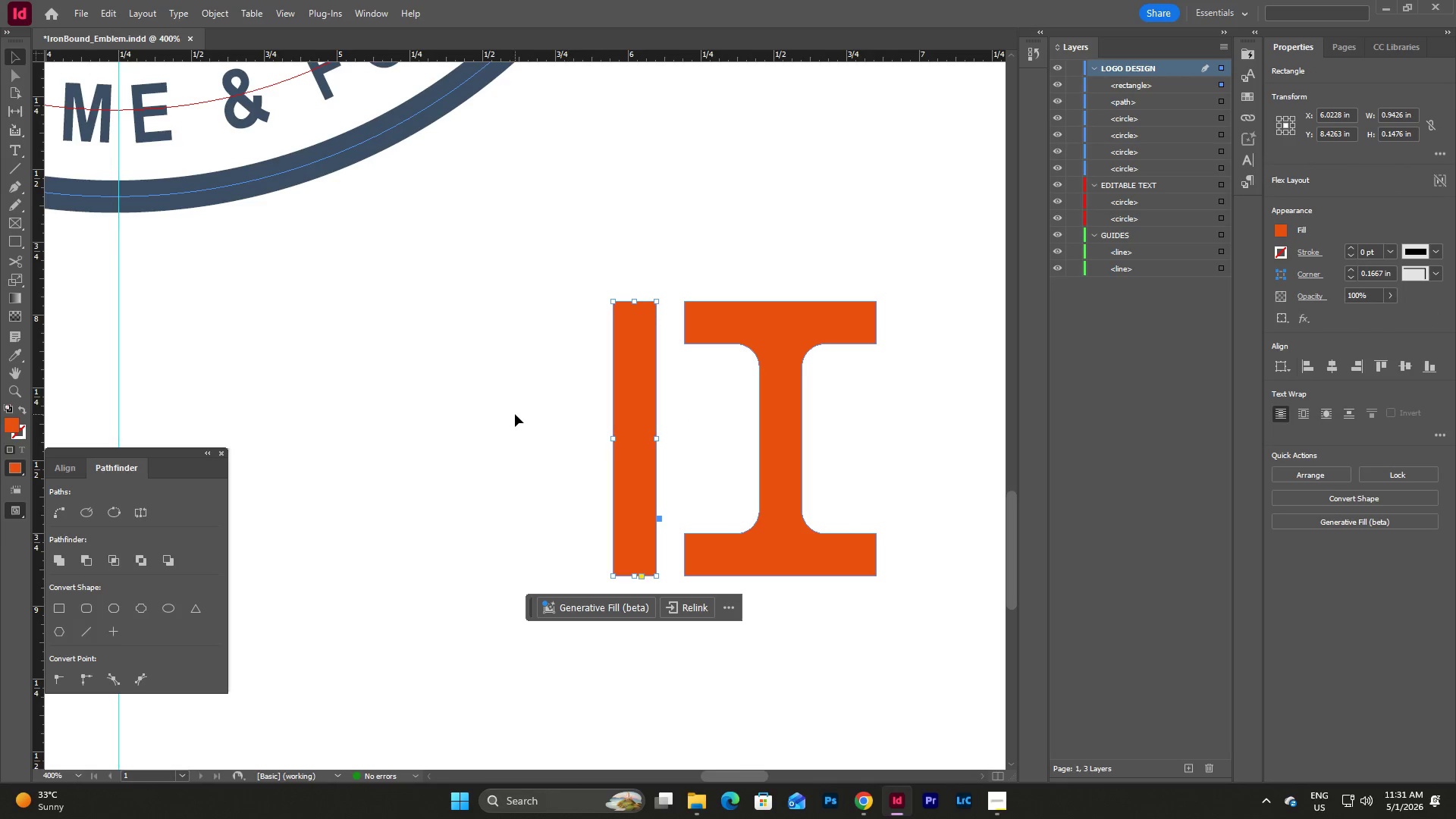 
left_click([515, 414])
 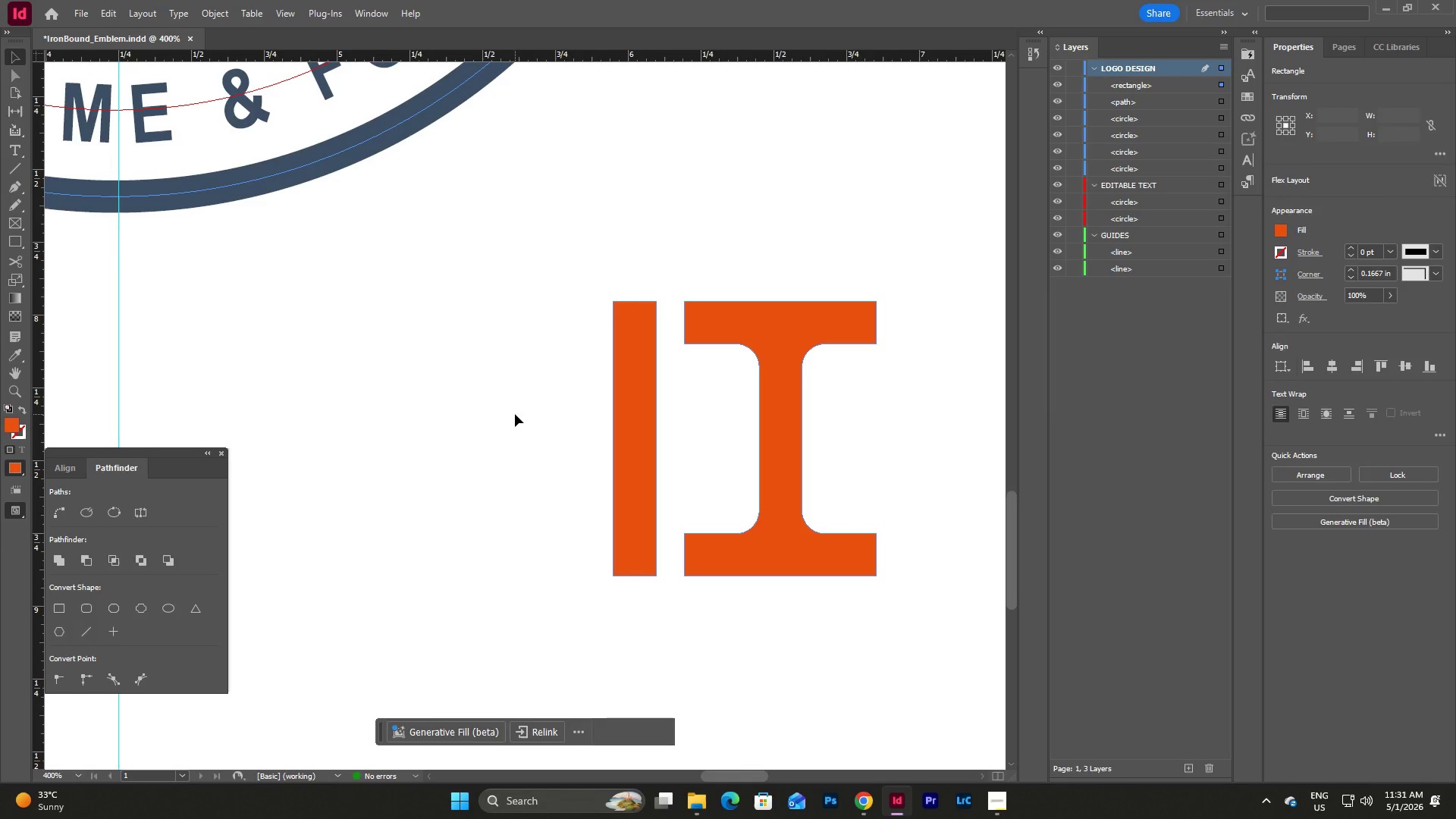 
key(Control+V)
 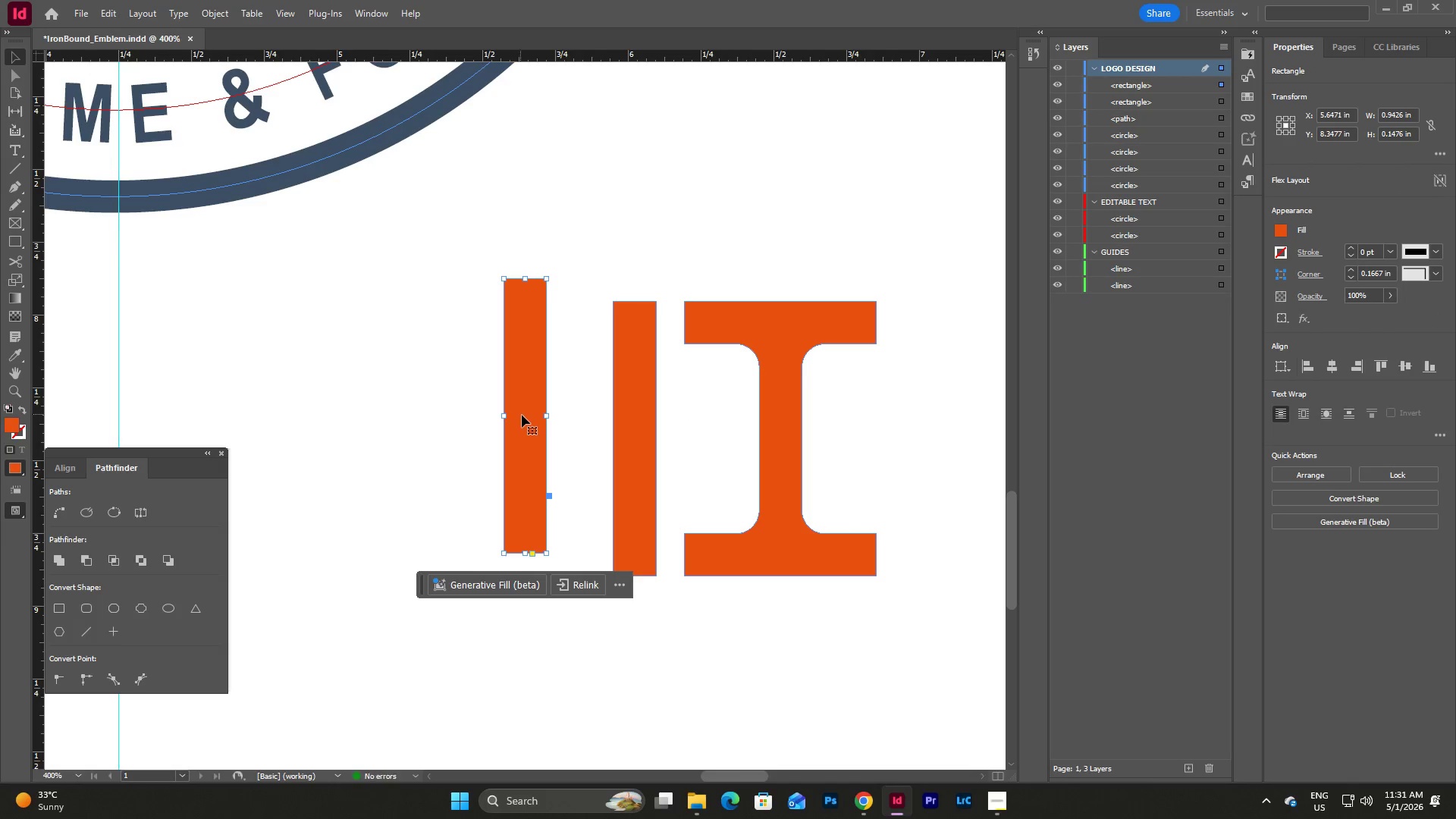 
left_click_drag(start_coordinate=[522, 416], to_coordinate=[588, 442])
 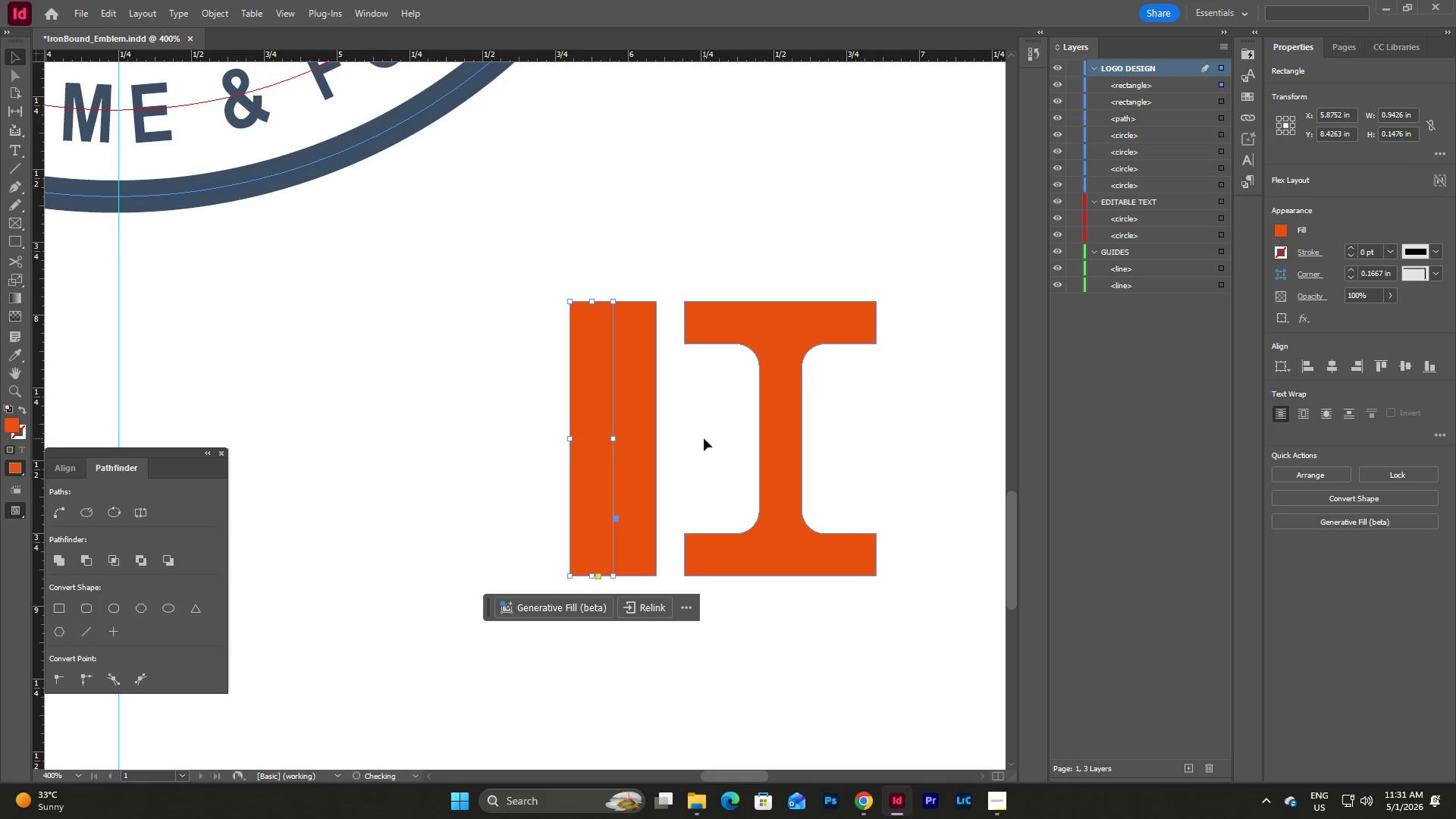 
left_click([704, 438])
 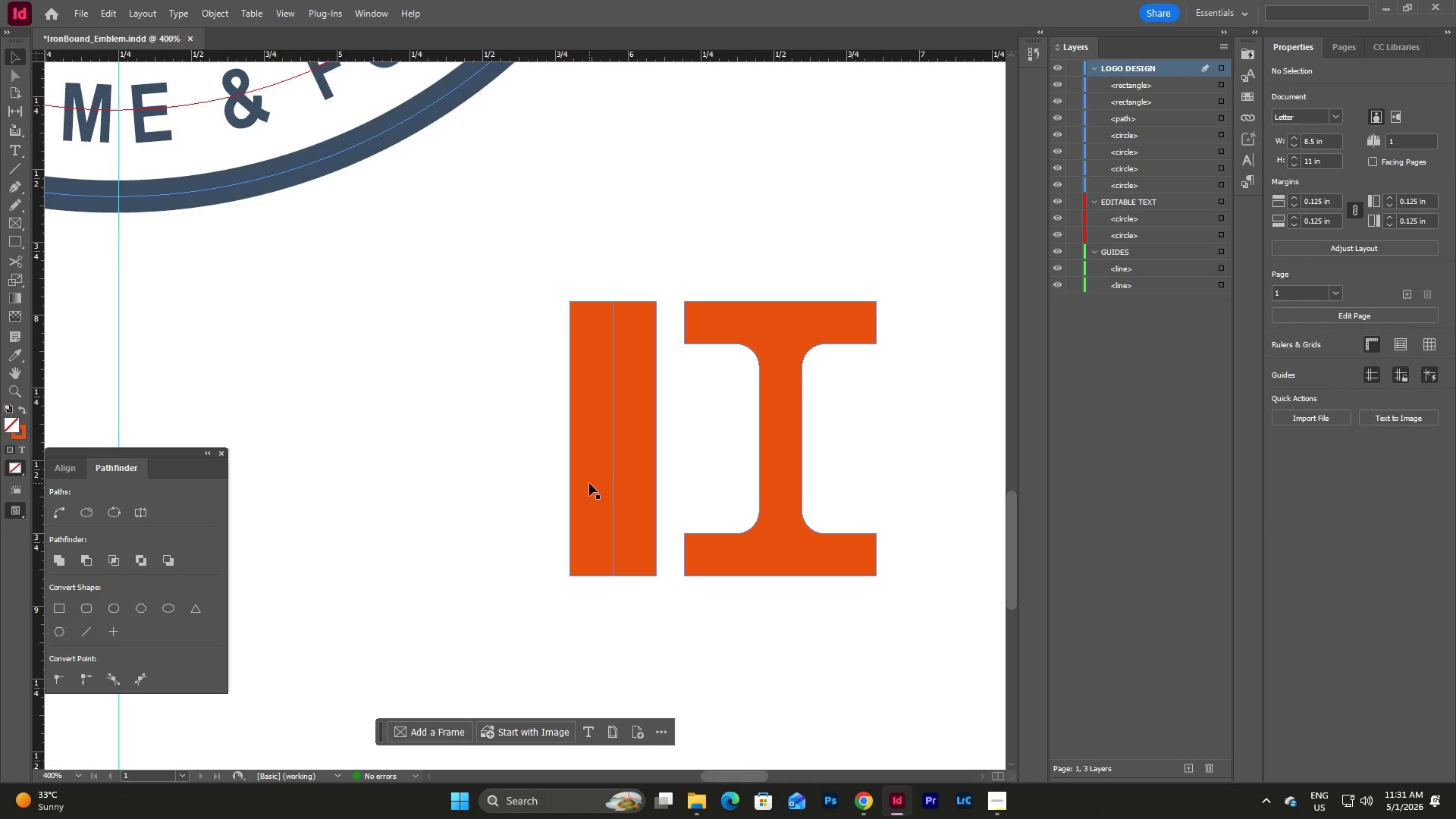 
left_click([588, 483])
 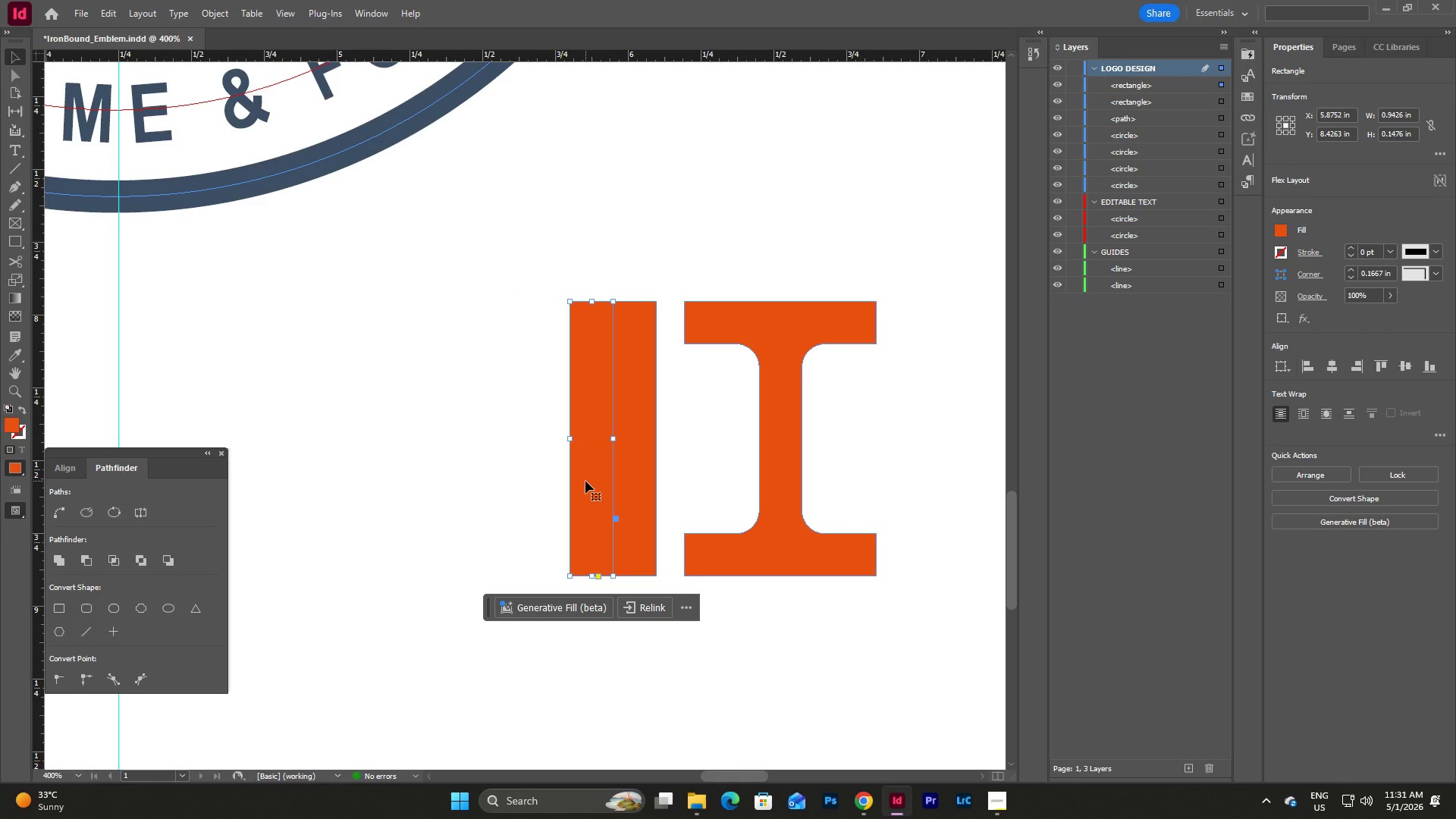 
key(Shift+ArrowLeft)
 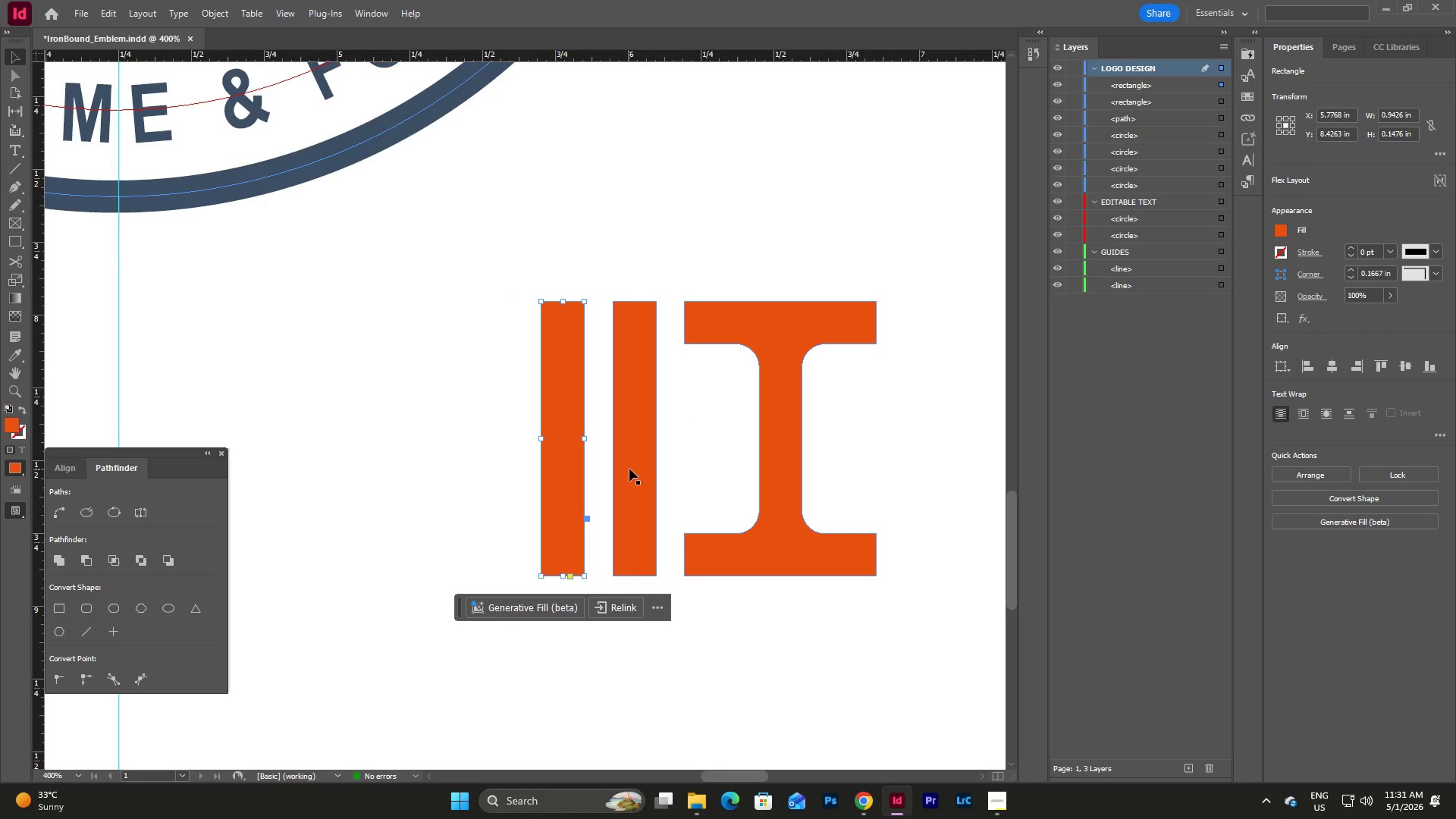 
left_click([676, 447])
 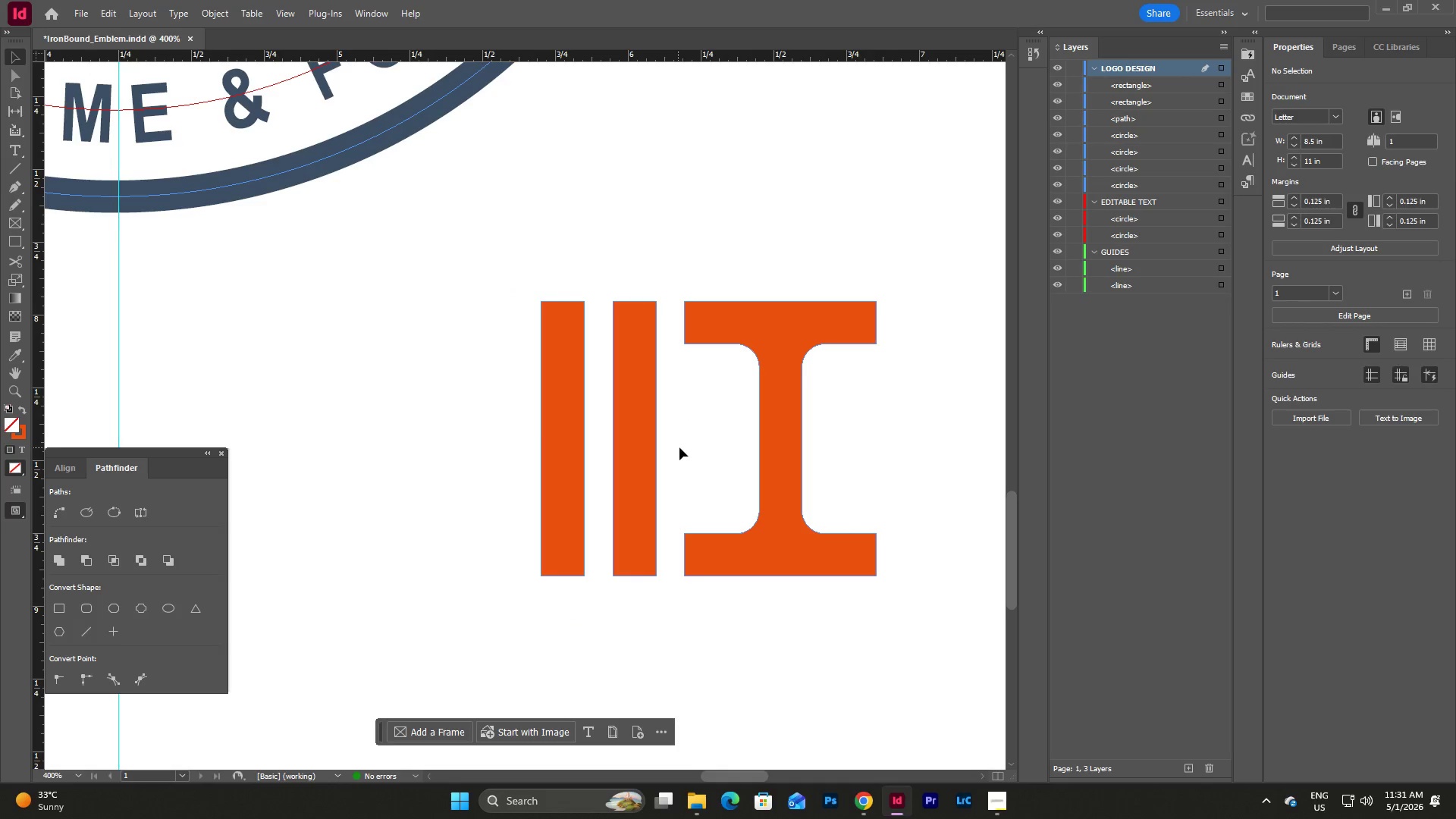 
left_click_drag(start_coordinate=[679, 447], to_coordinate=[431, 394])
 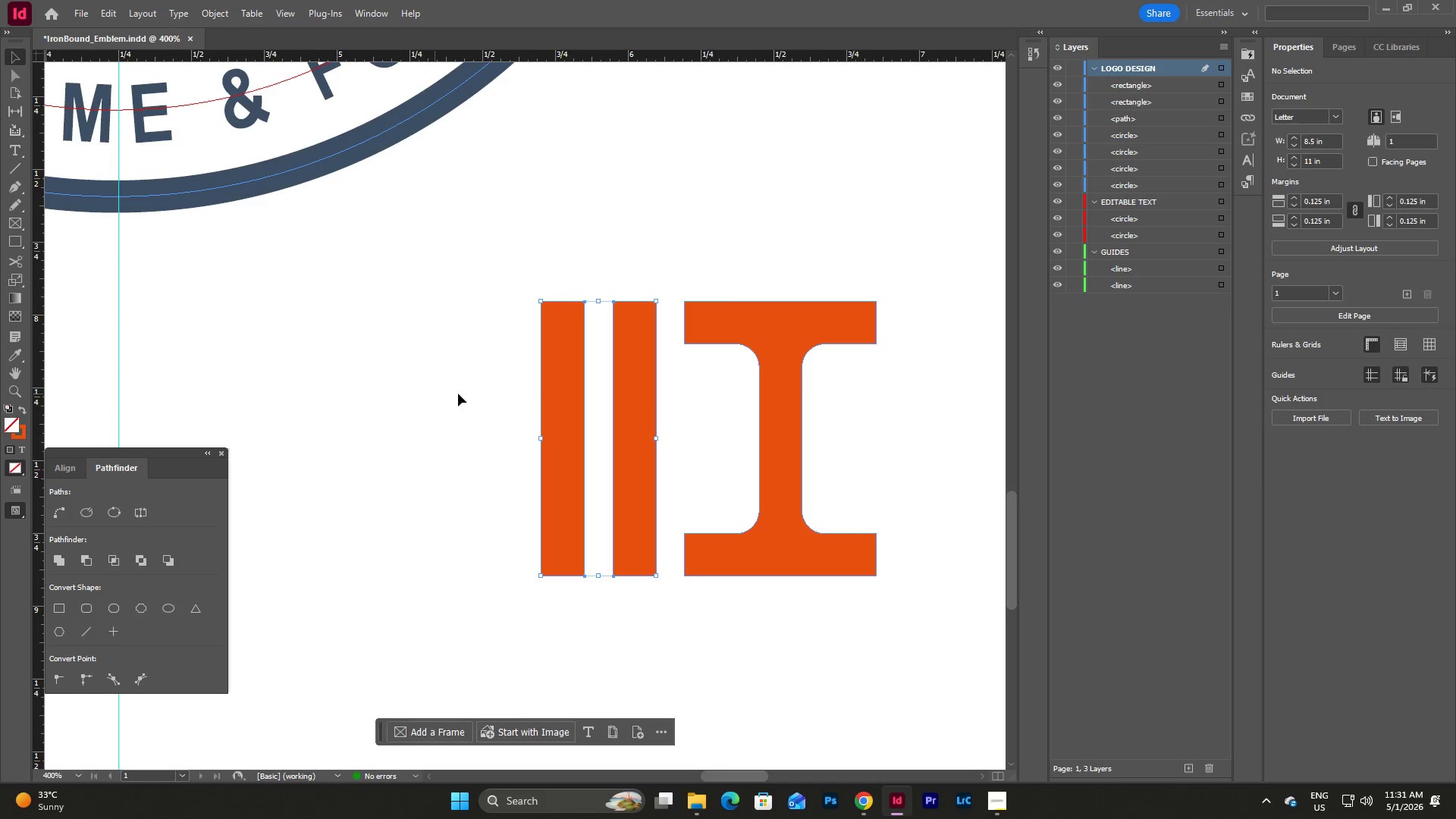 
key(Control+C)
 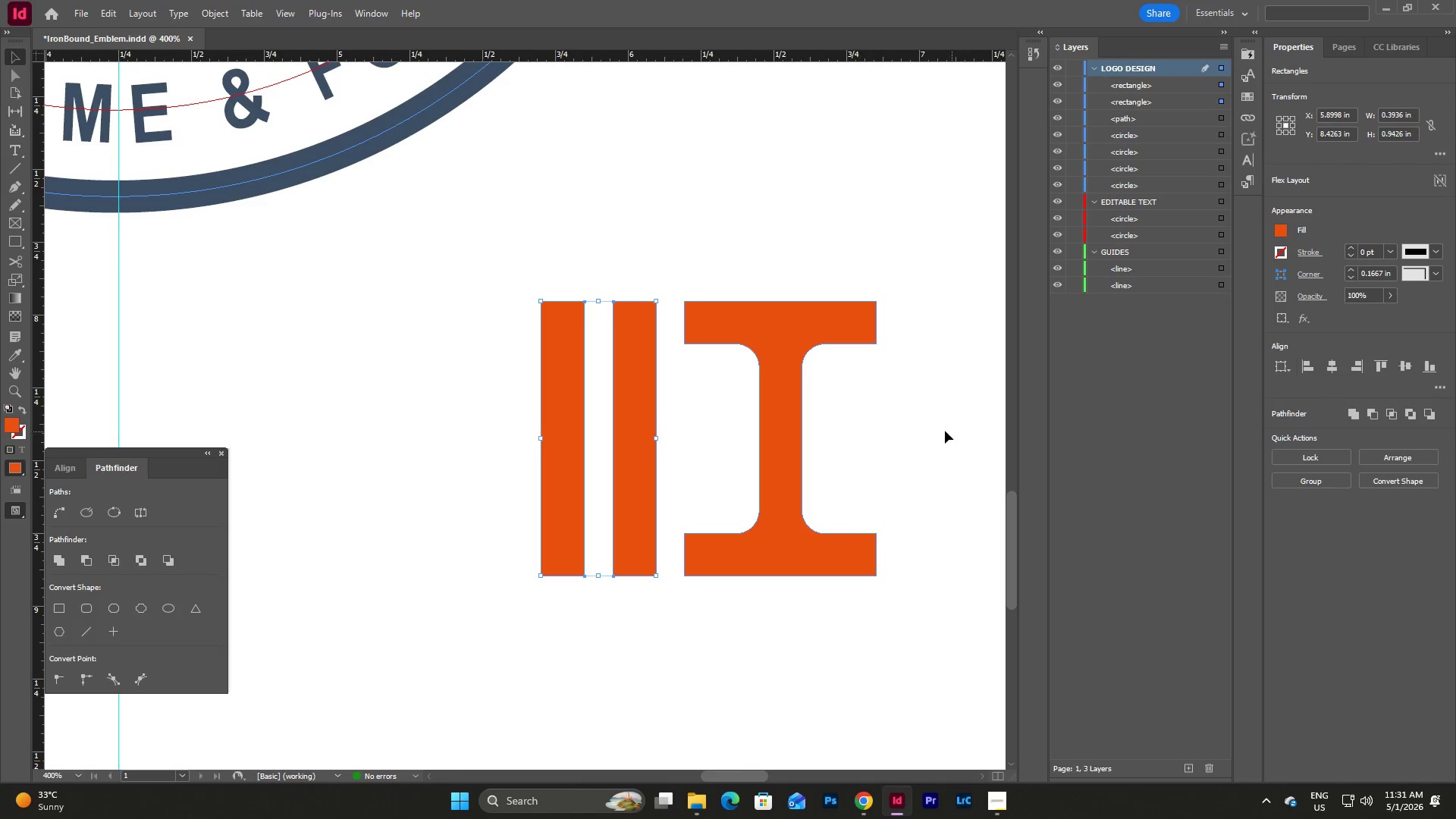 
left_click([923, 430])
 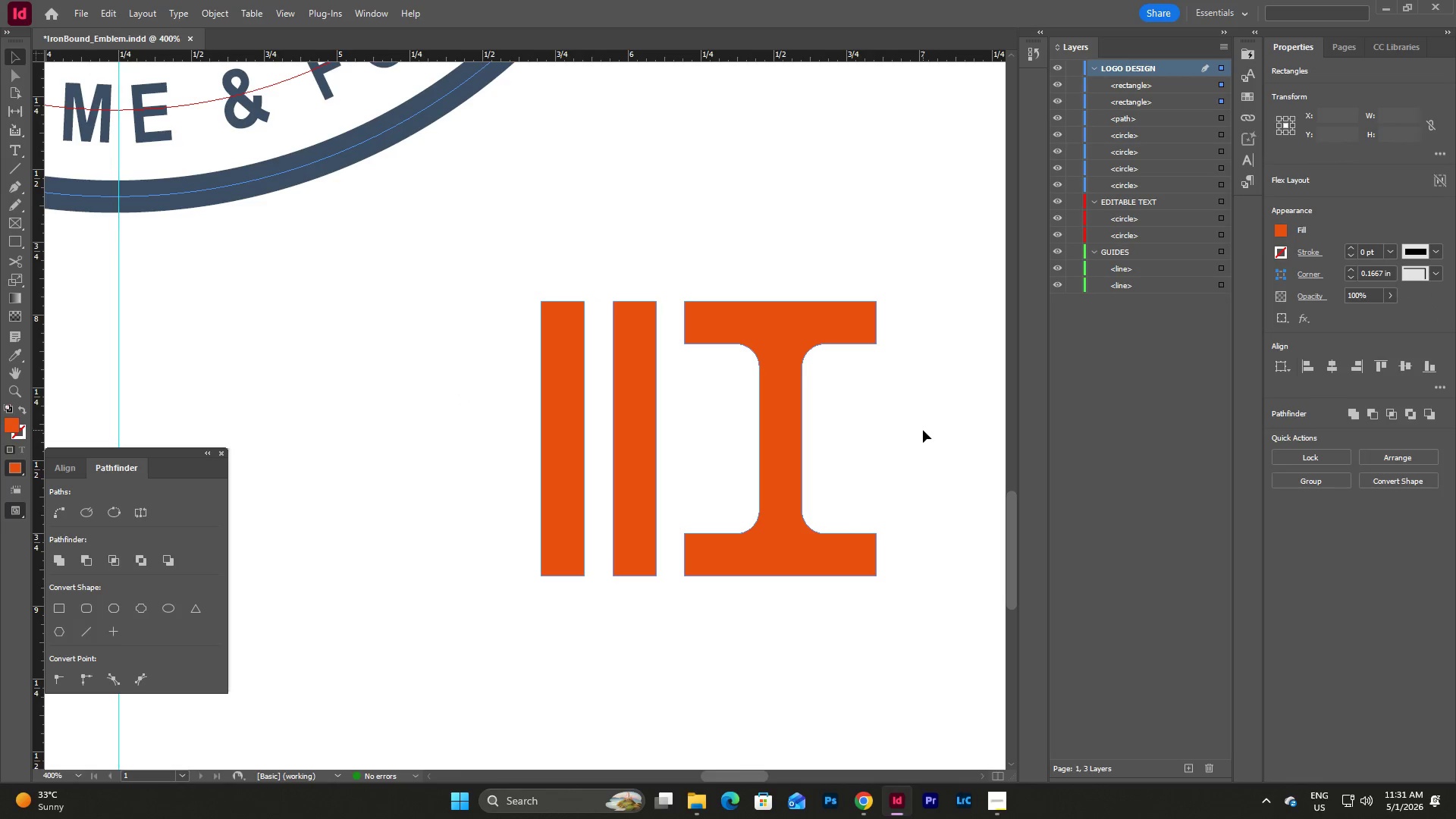 
key(Control+ControlLeft)
 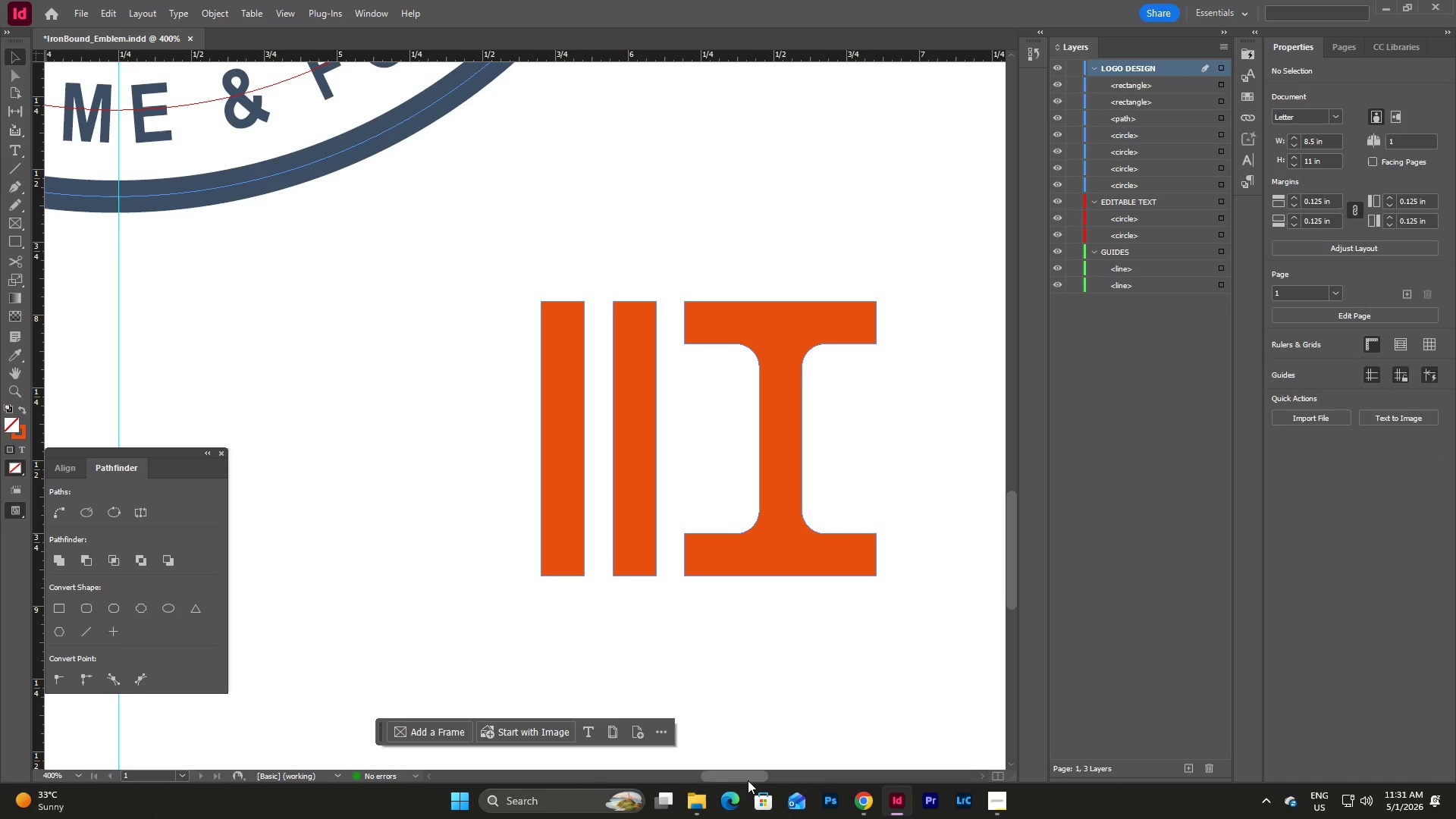 
left_click_drag(start_coordinate=[748, 777], to_coordinate=[763, 776])
 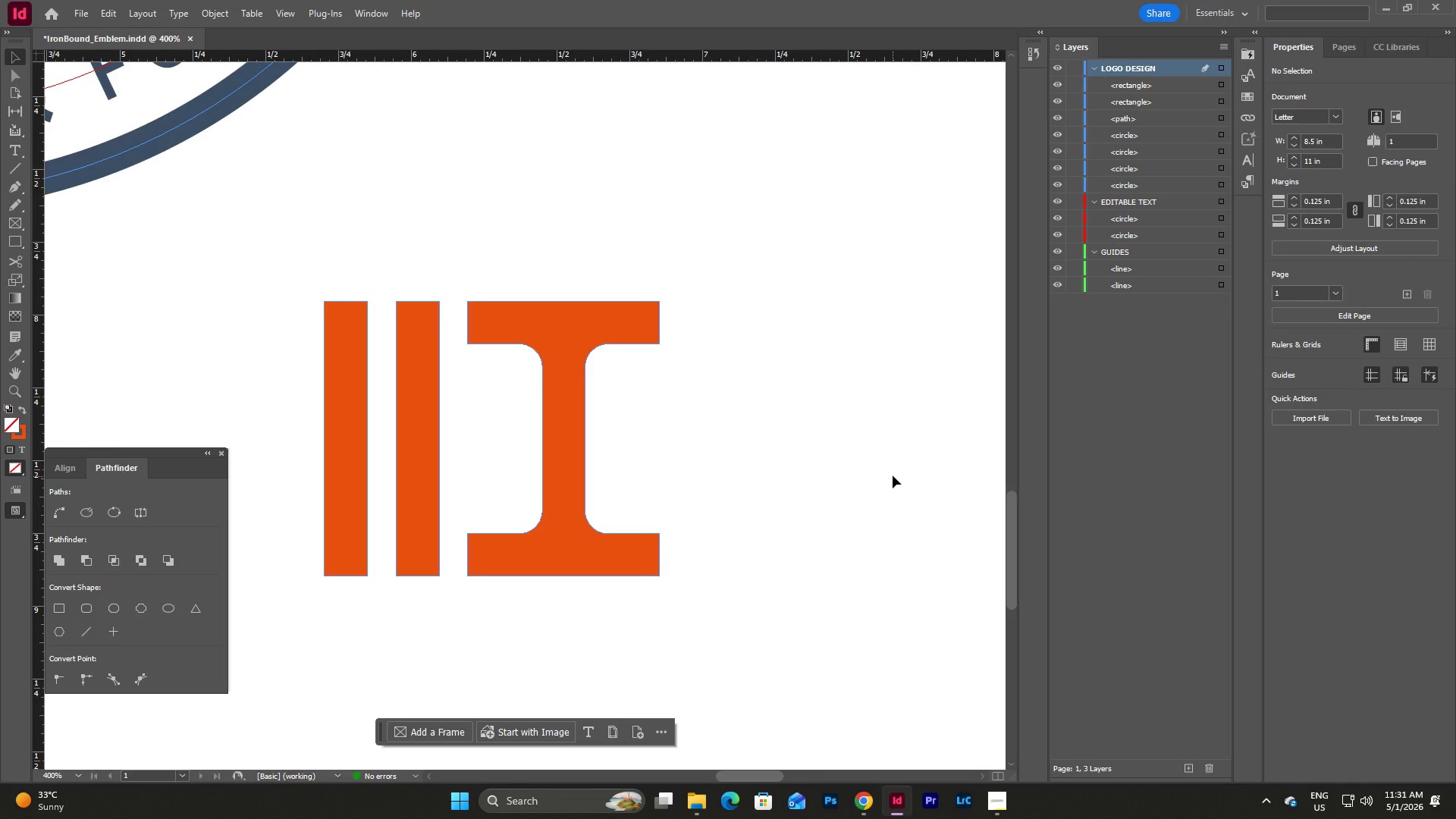 
key(Control+V)
 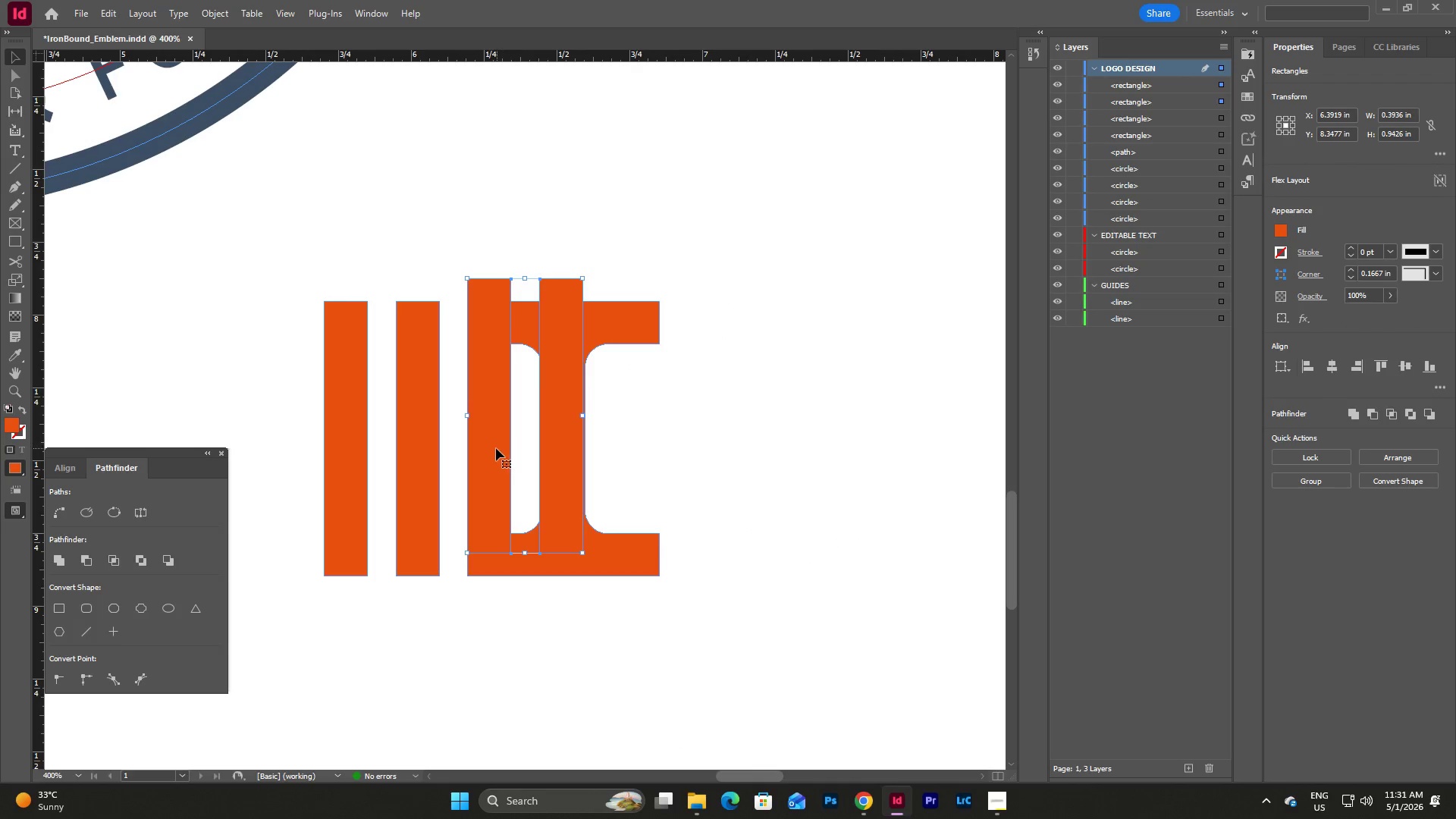 
left_click_drag(start_coordinate=[494, 448], to_coordinate=[689, 473])
 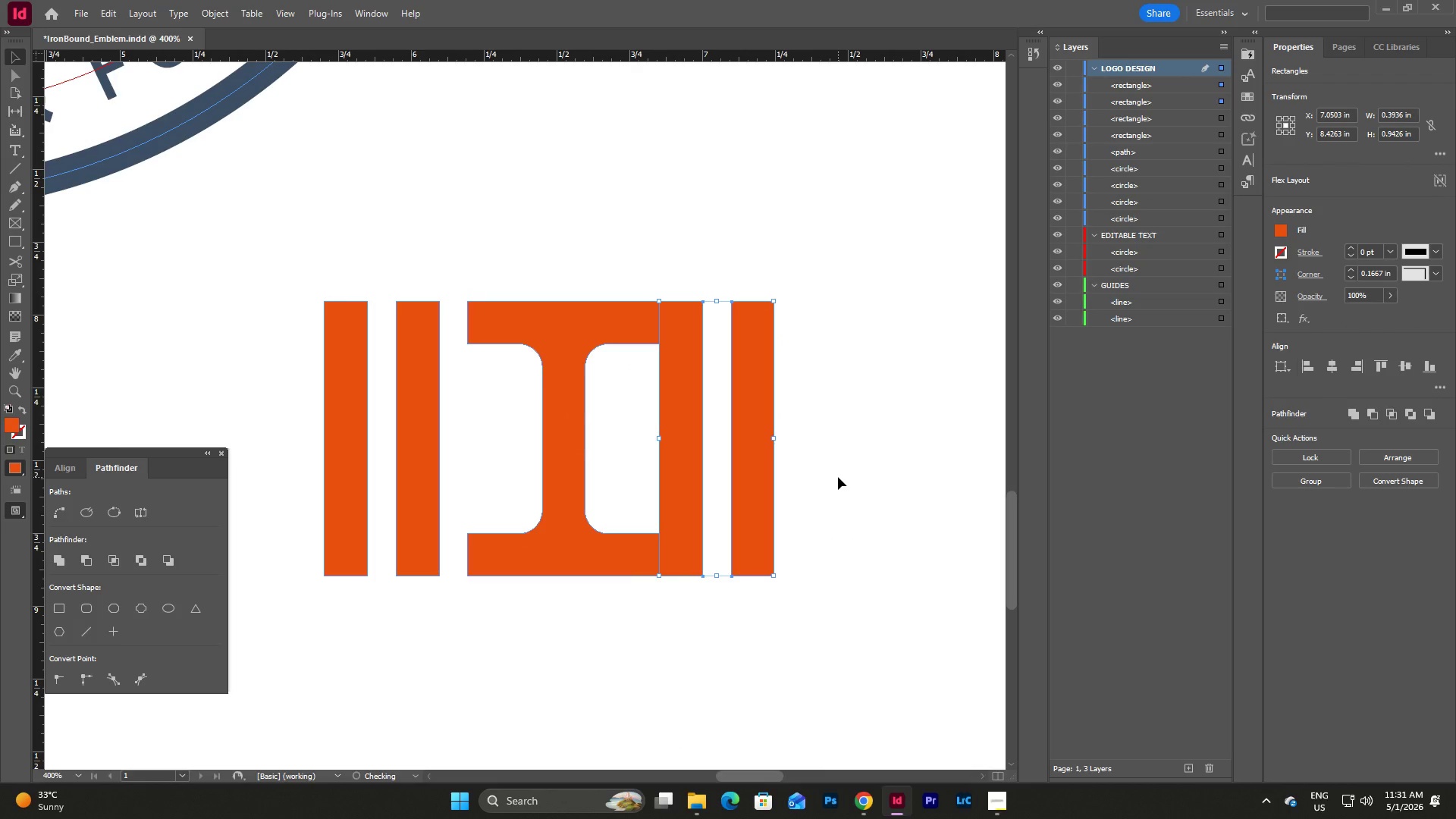 
key(Shift+ArrowRight)
 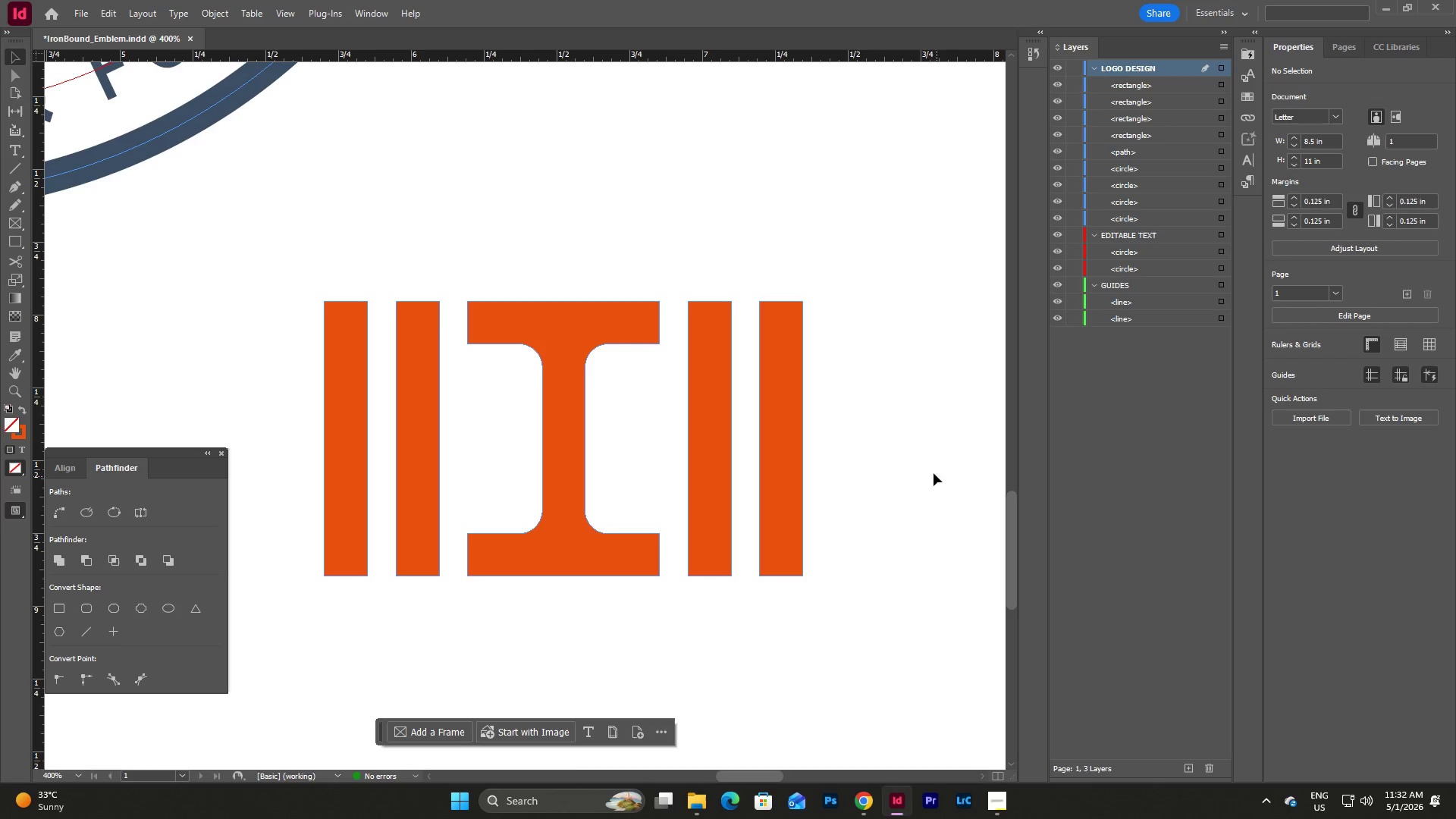 
scroll: coordinate [922, 457], scroll_direction: up, amount: 1.0
 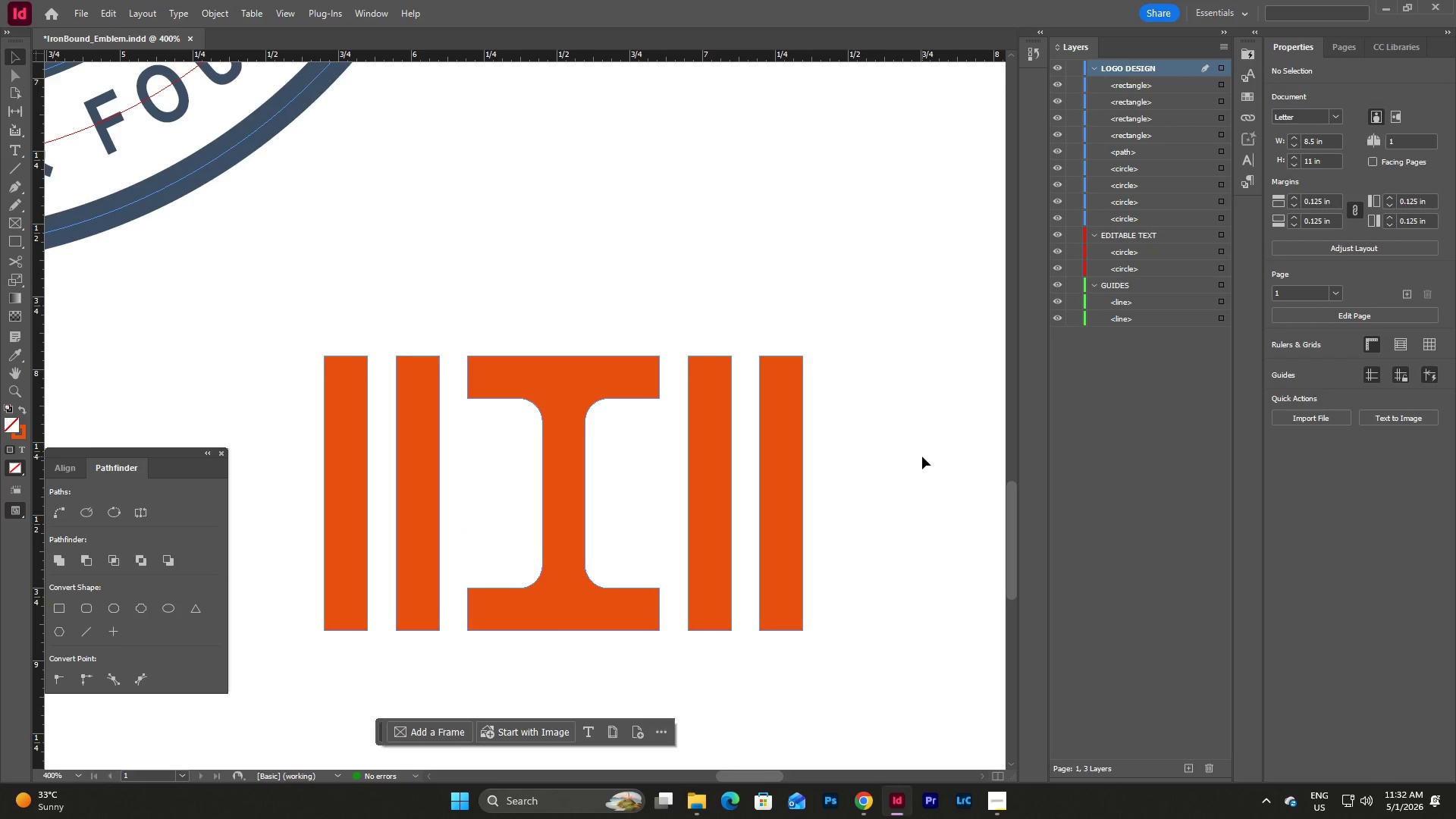 
wait(5.11)
 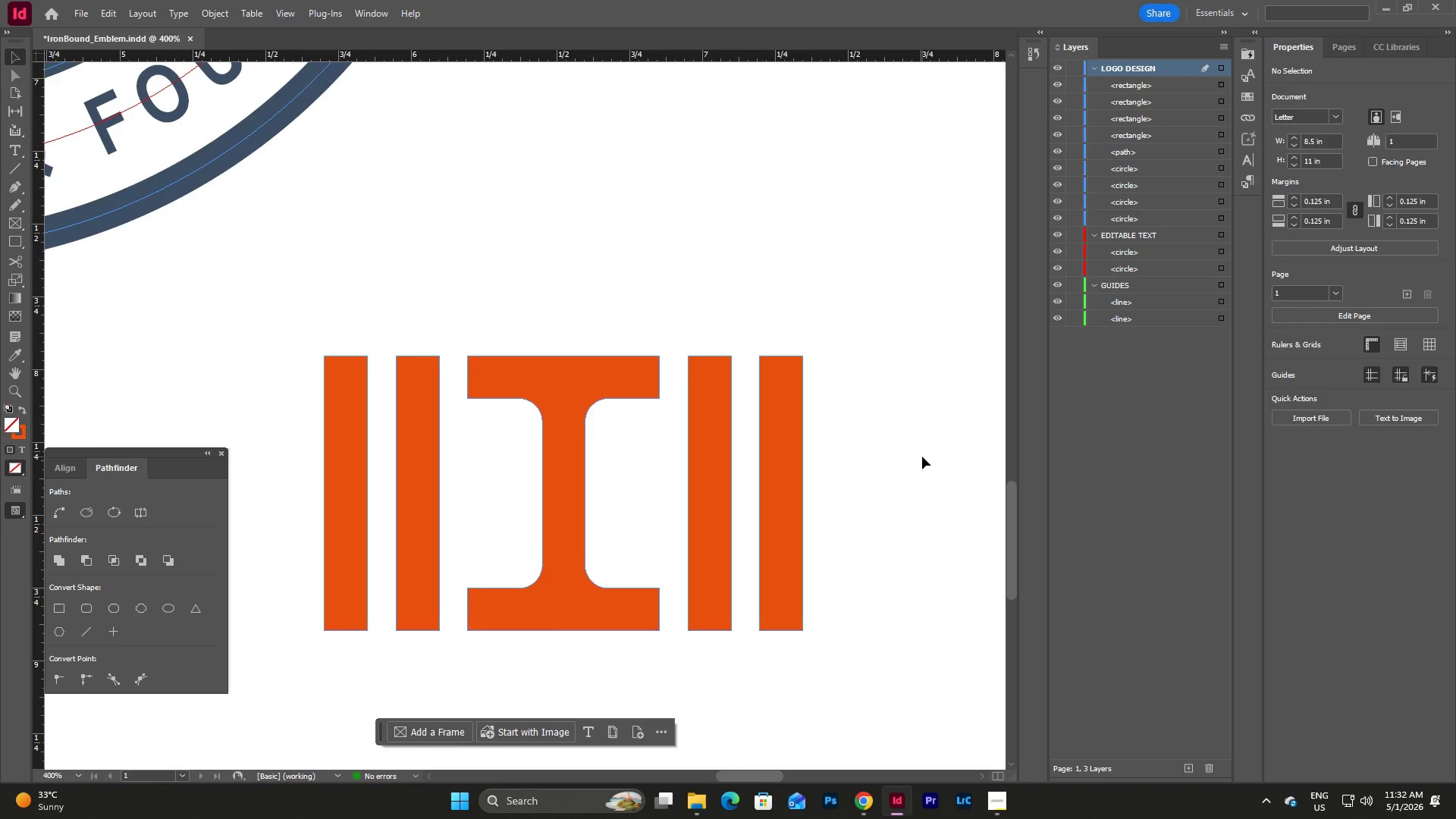 
left_click([788, 490])
 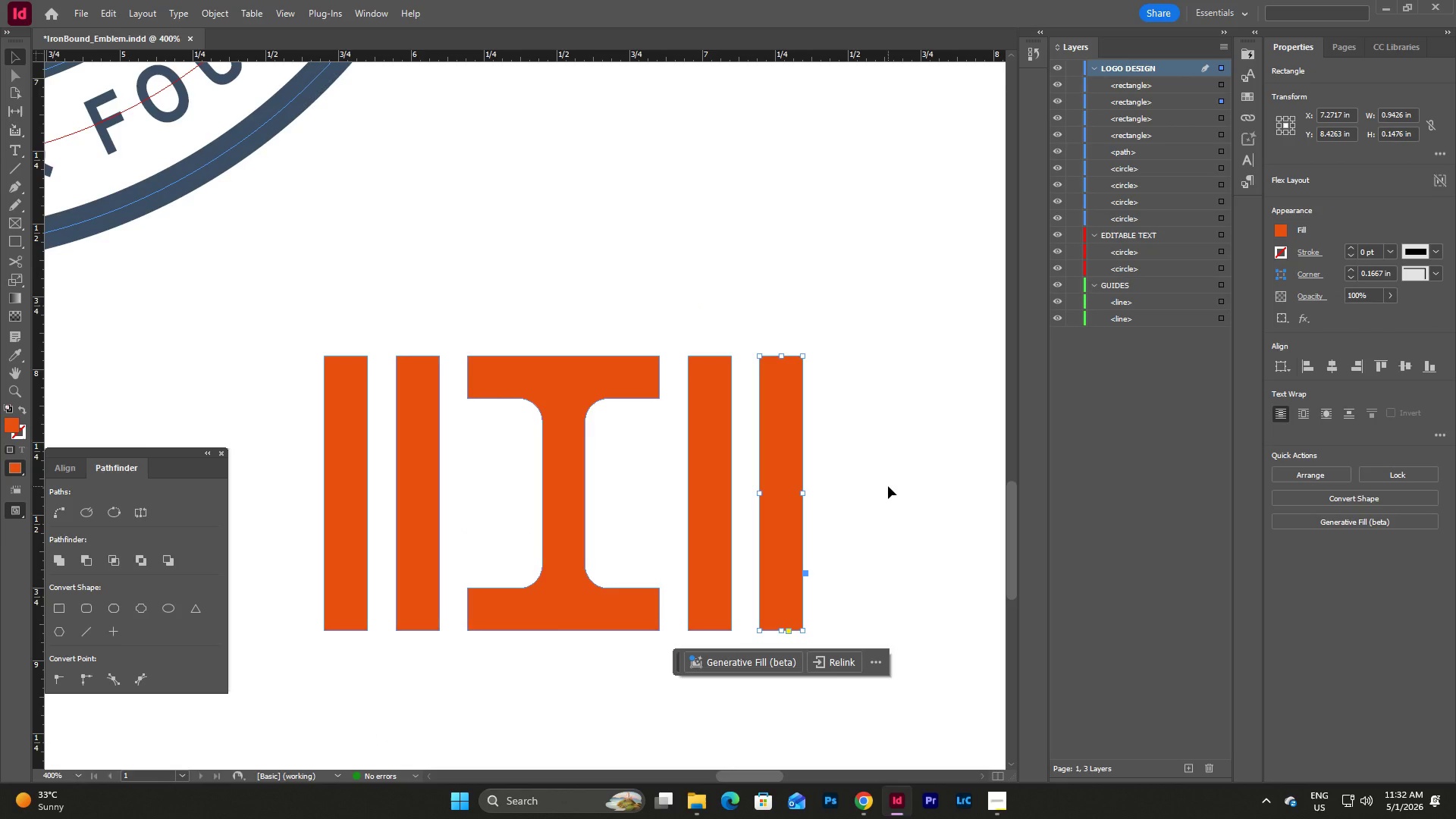 
key(Control+C)
 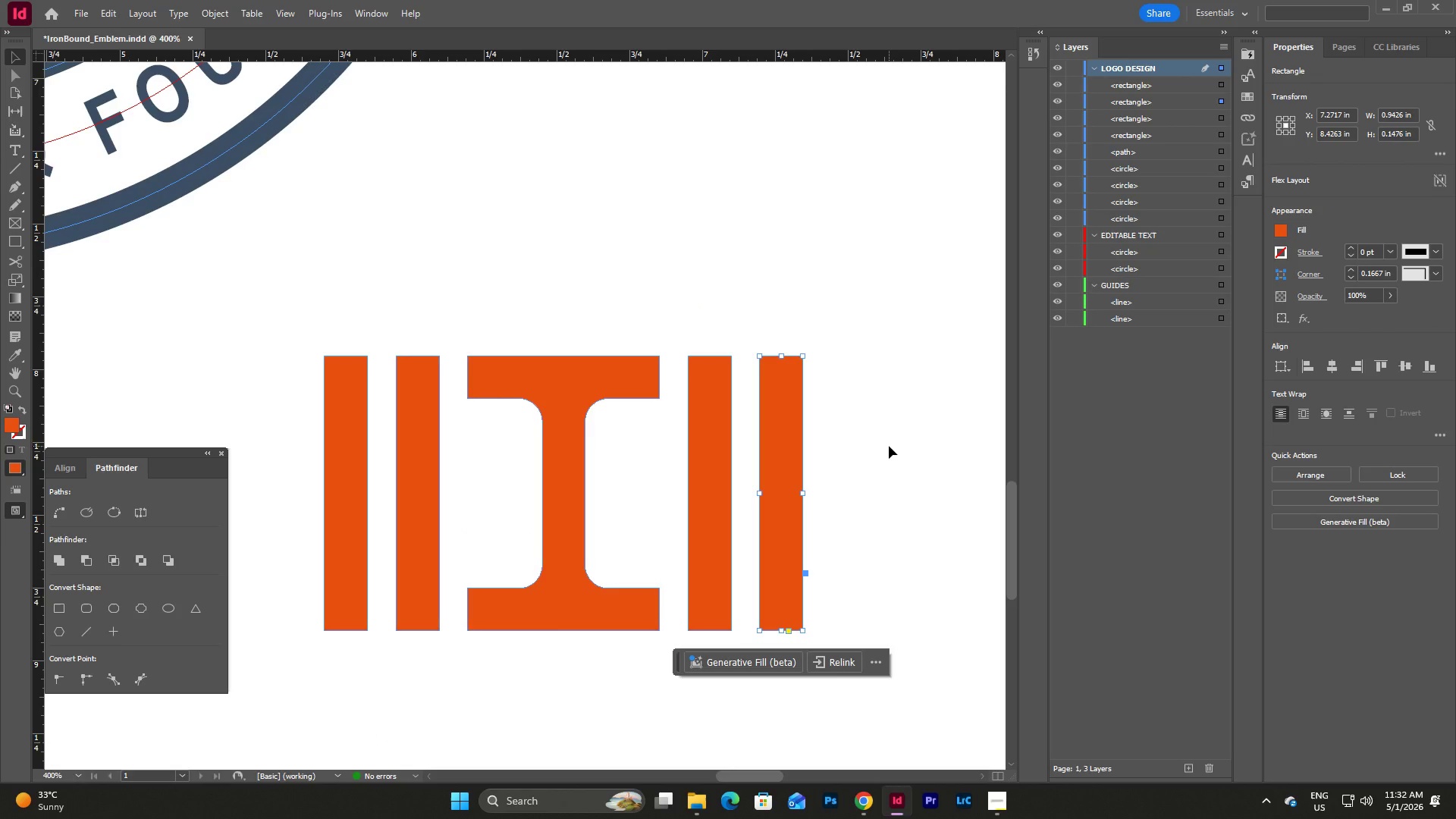 
key(Control+V)
 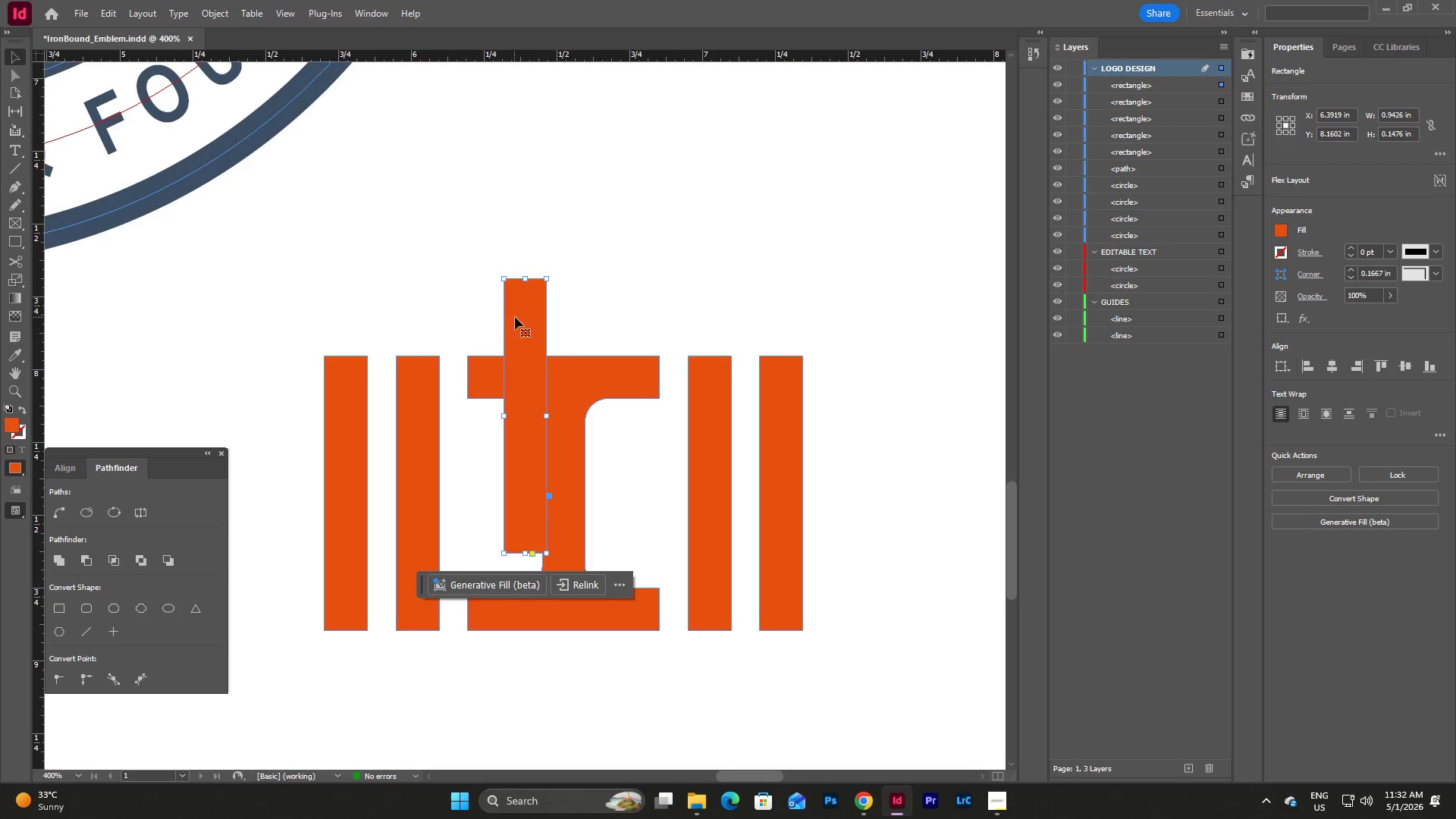 
left_click_drag(start_coordinate=[518, 319], to_coordinate=[666, 264])
 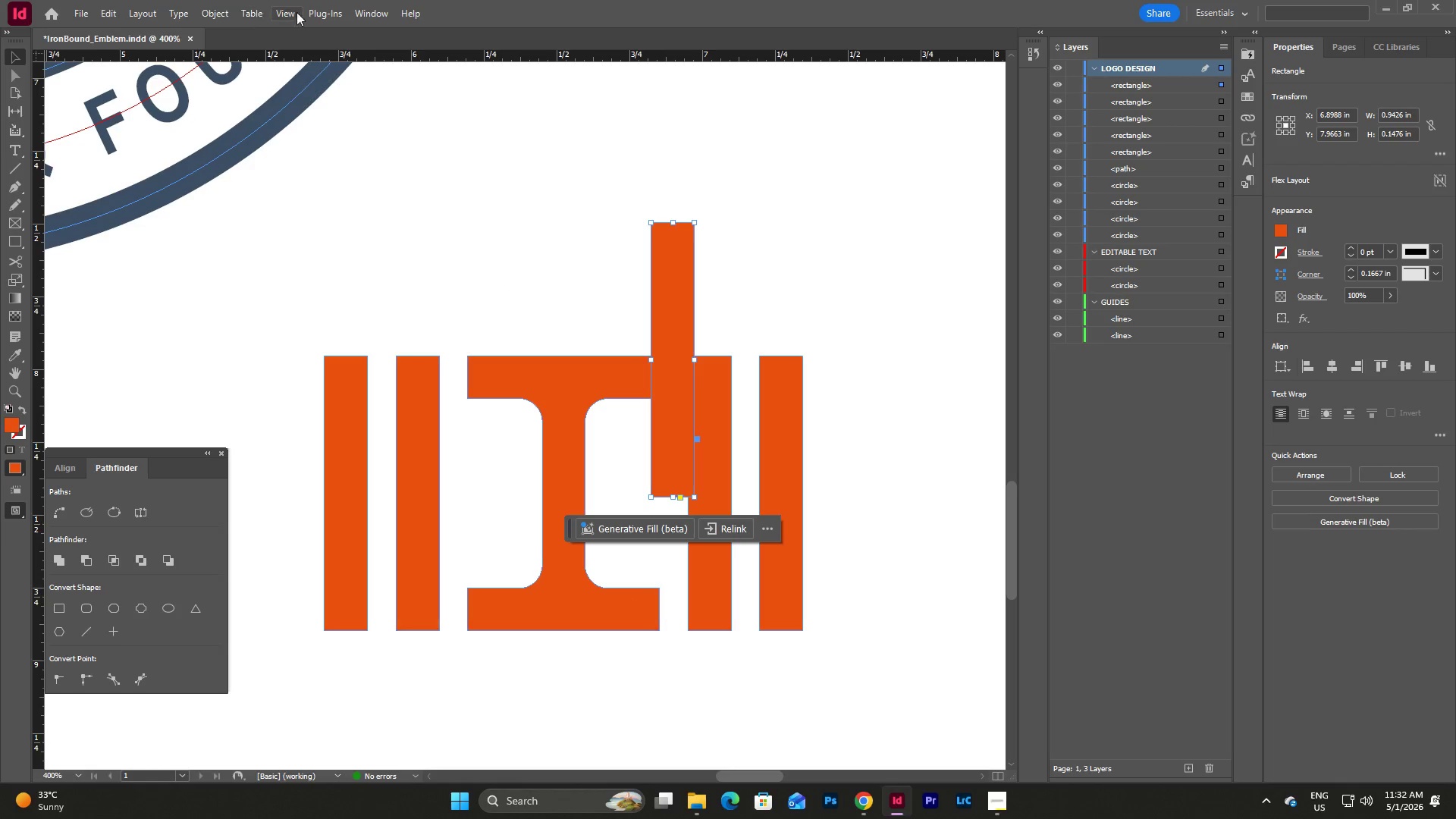 
left_click([255, 13])
 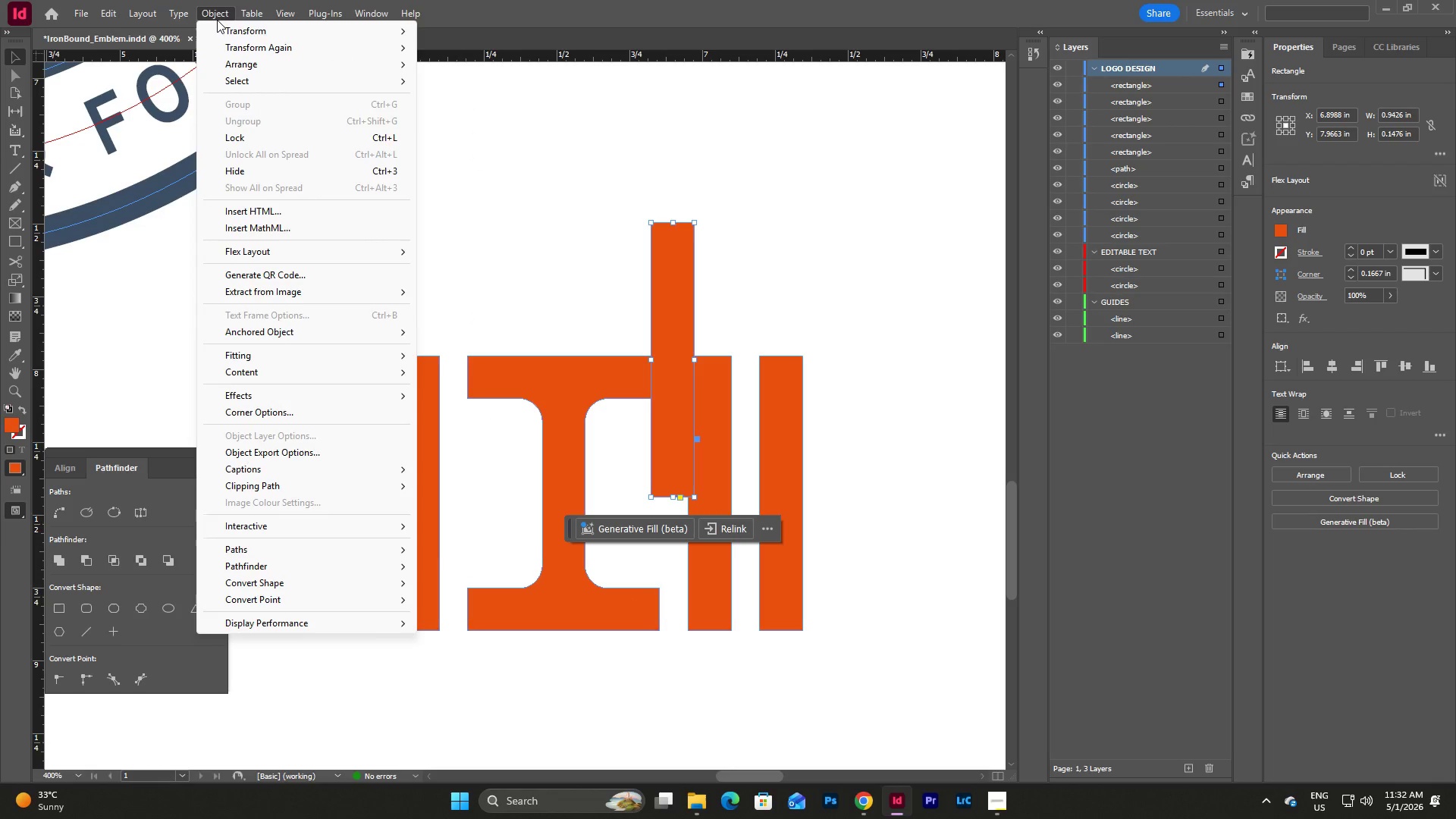 
left_click([228, 33])
 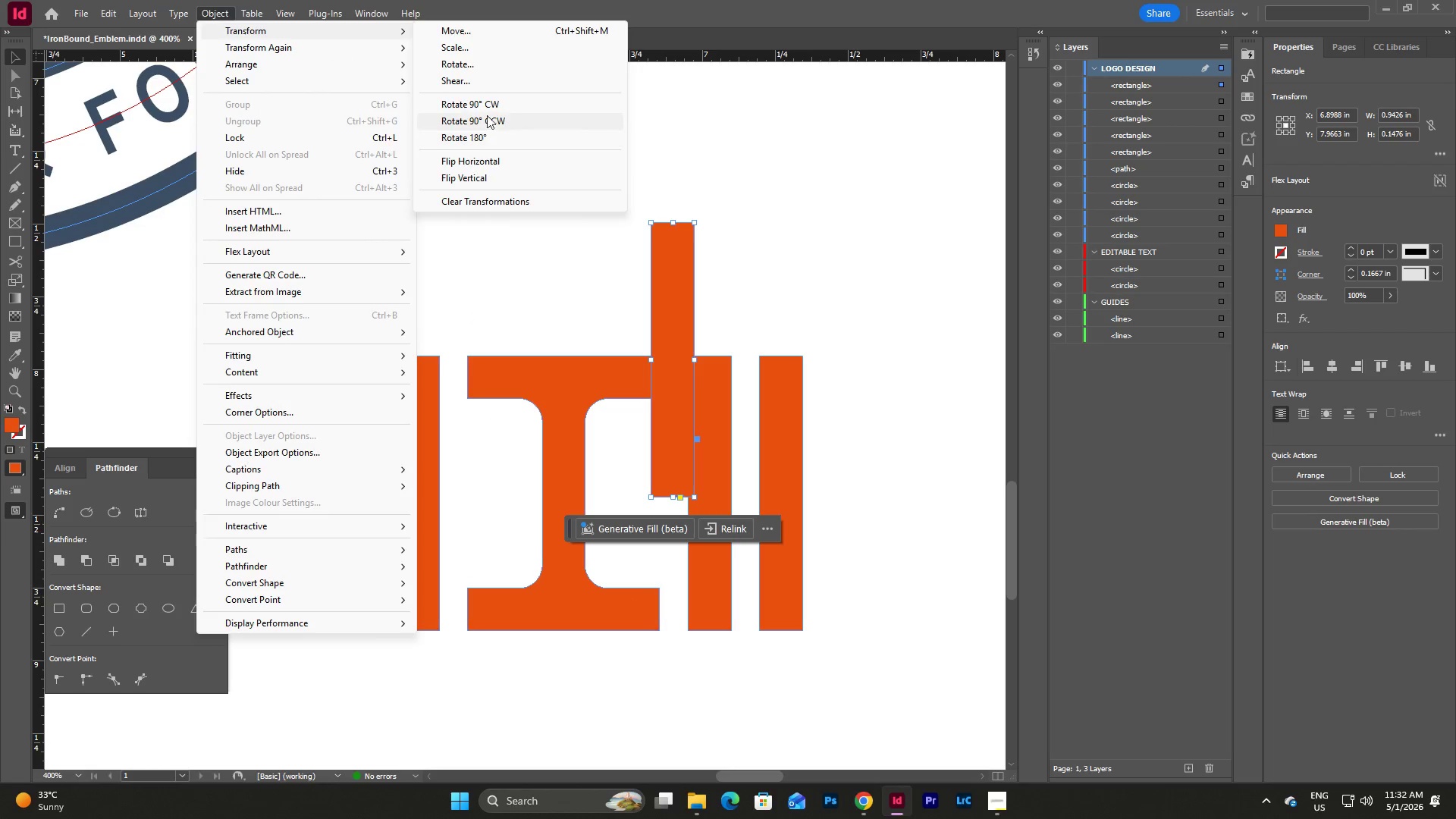 
left_click([488, 104])
 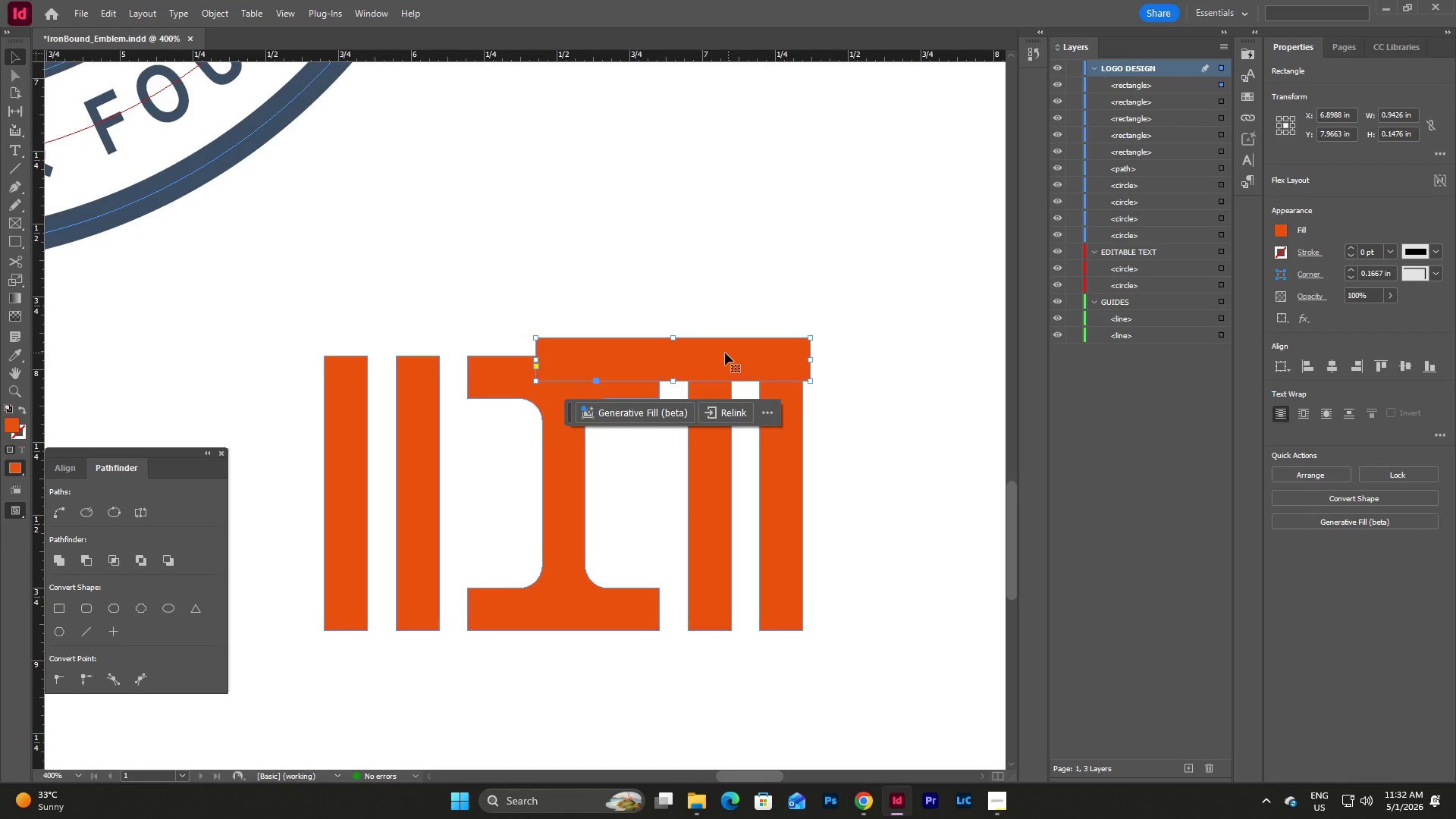 
left_click_drag(start_coordinate=[722, 353], to_coordinate=[637, 234])
 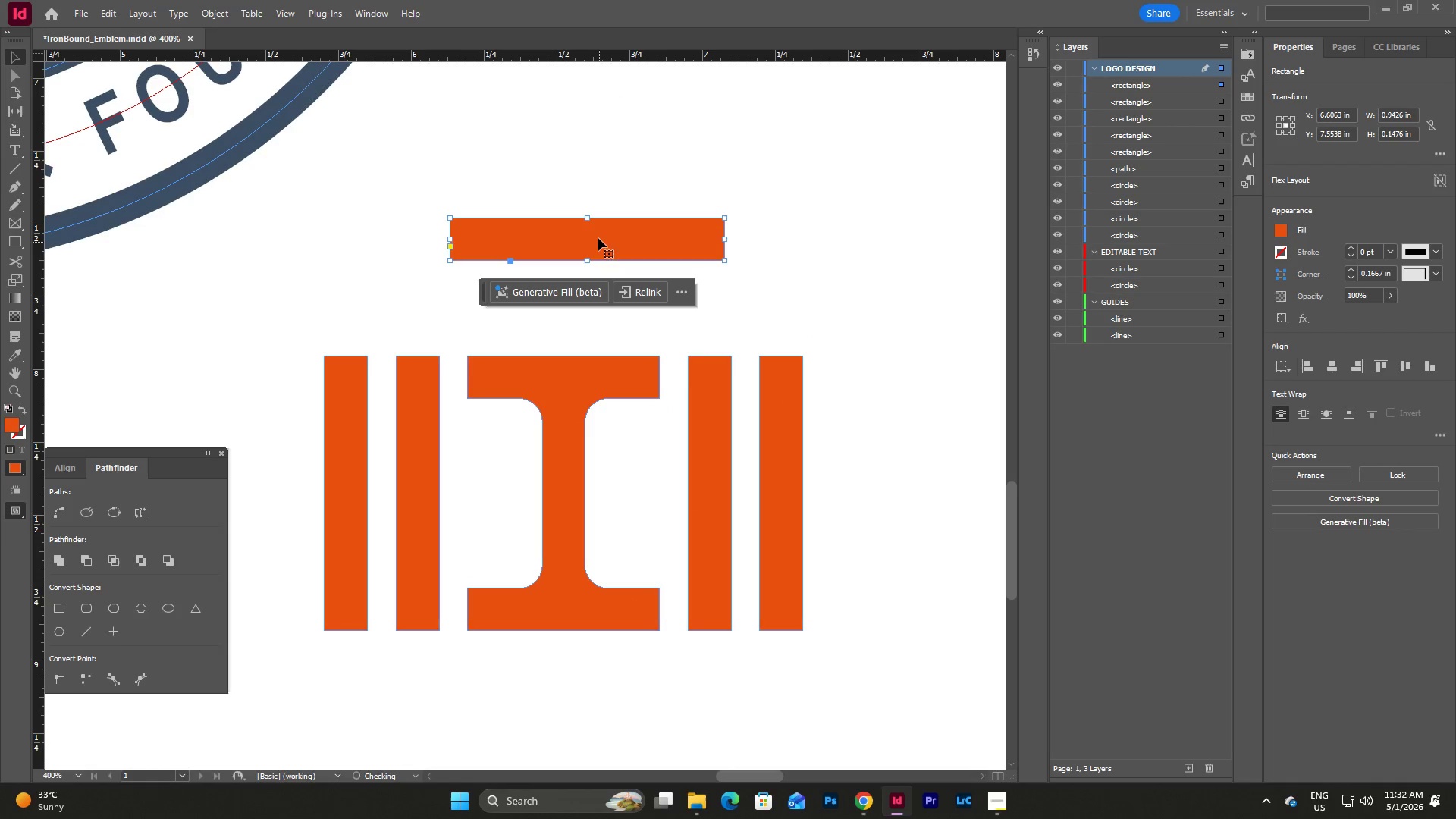 
left_click_drag(start_coordinate=[598, 233], to_coordinate=[576, 328])
 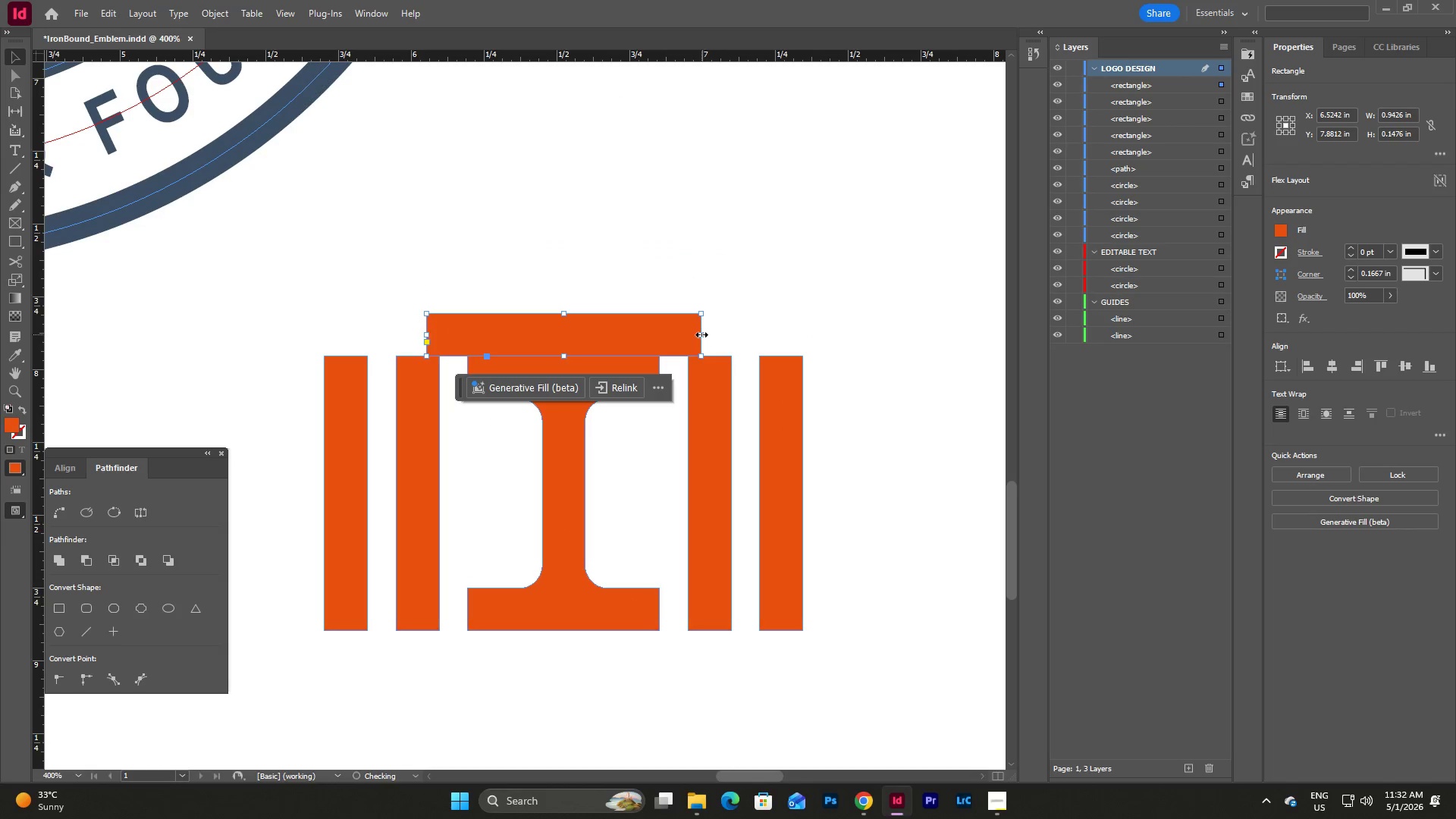 
left_click_drag(start_coordinate=[701, 334], to_coordinate=[802, 337])
 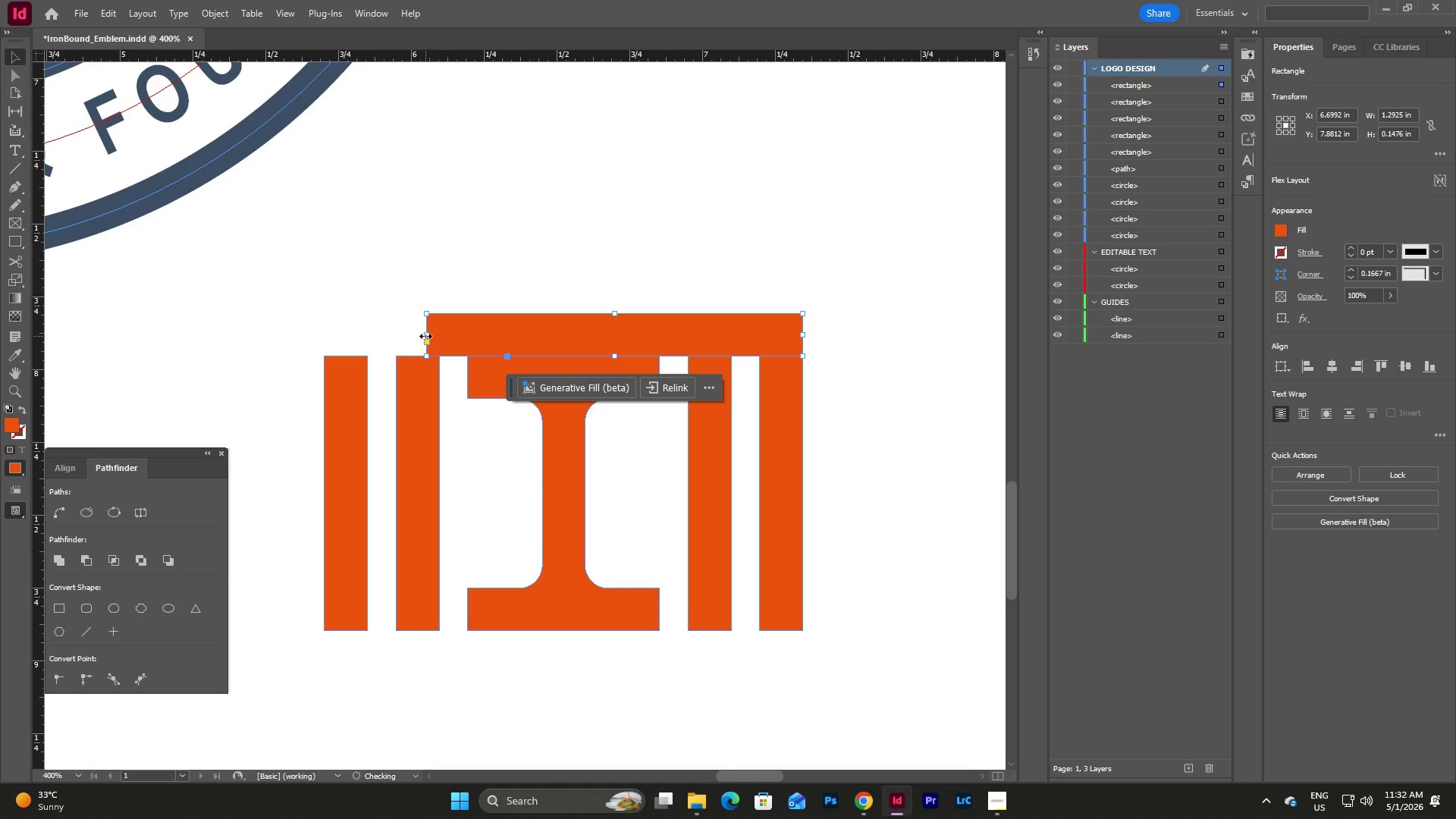 
left_click_drag(start_coordinate=[425, 334], to_coordinate=[323, 344])
 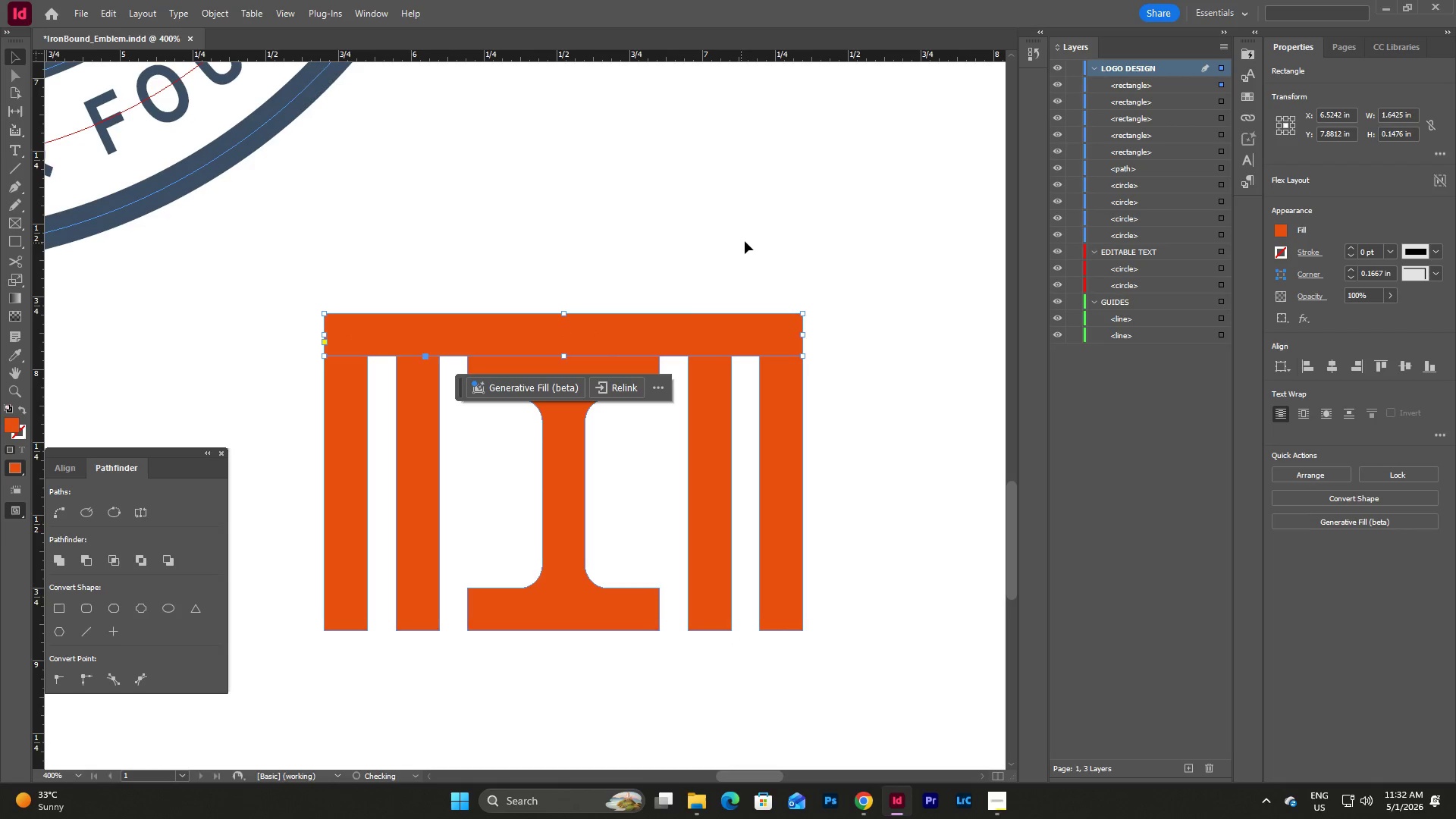 
left_click([745, 241])
 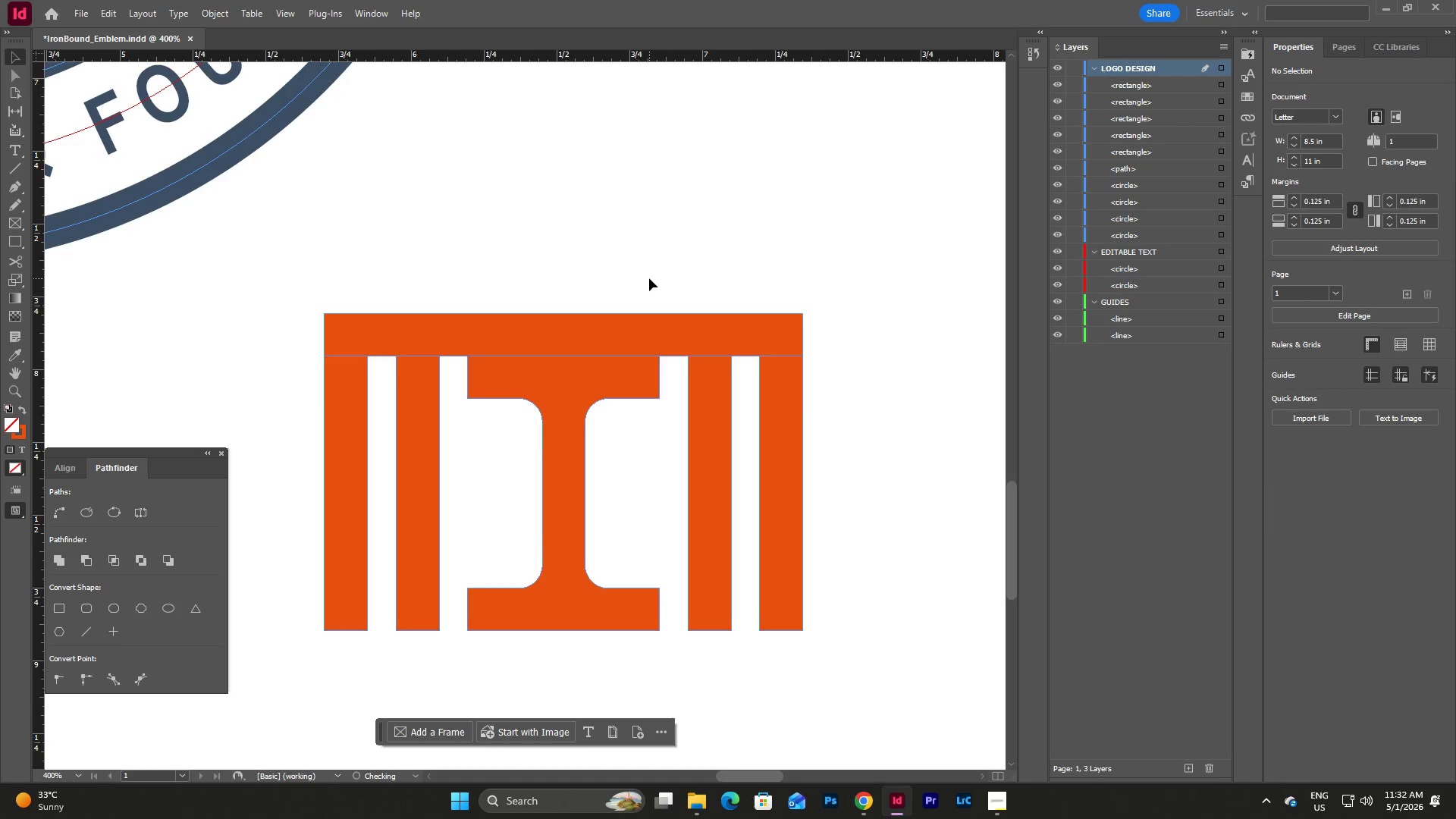 
scroll: coordinate [651, 278], scroll_direction: up, amount: 3.0
 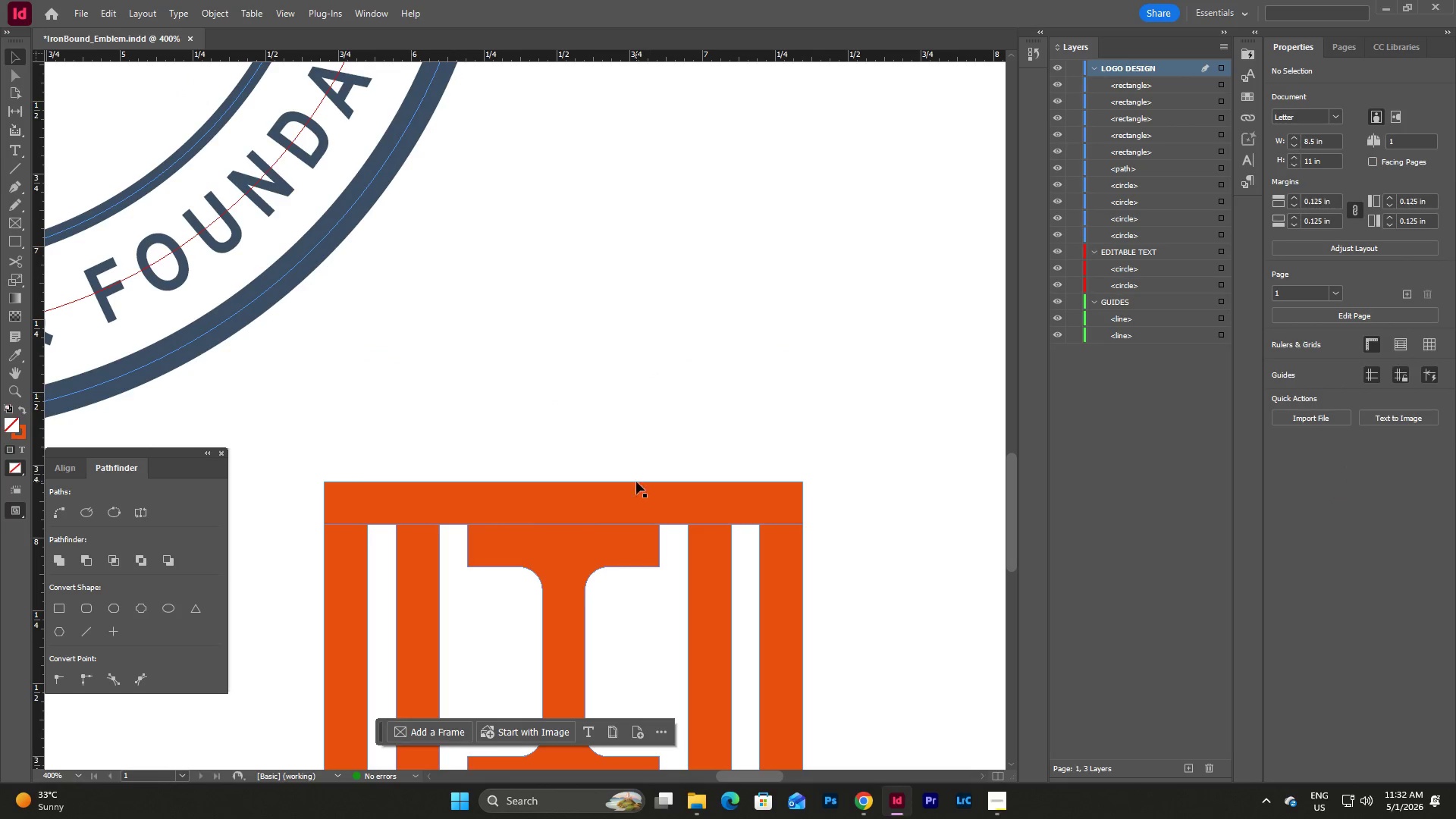 
left_click([631, 493])
 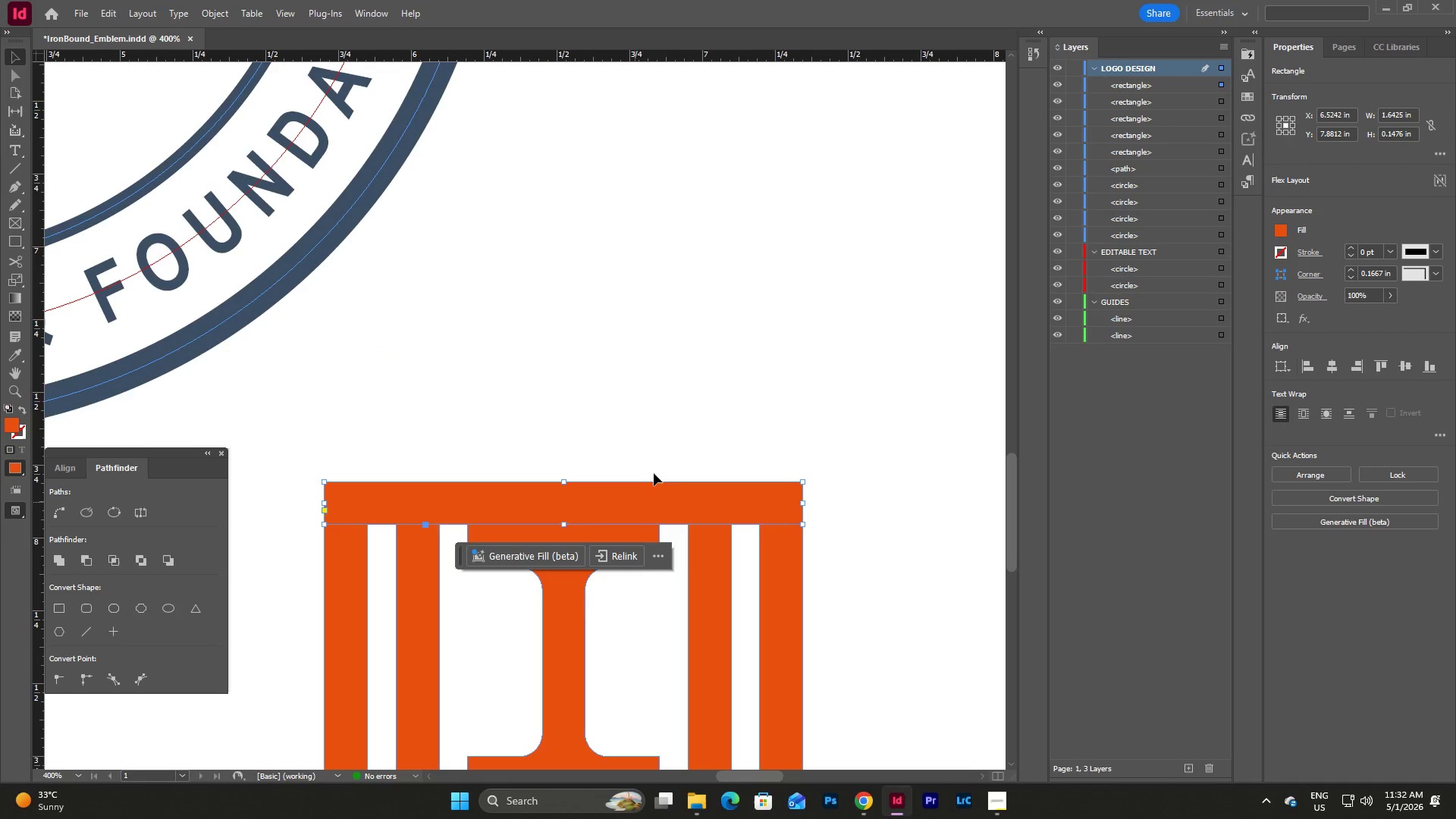 
scroll: coordinate [725, 386], scroll_direction: down, amount: 5.0
 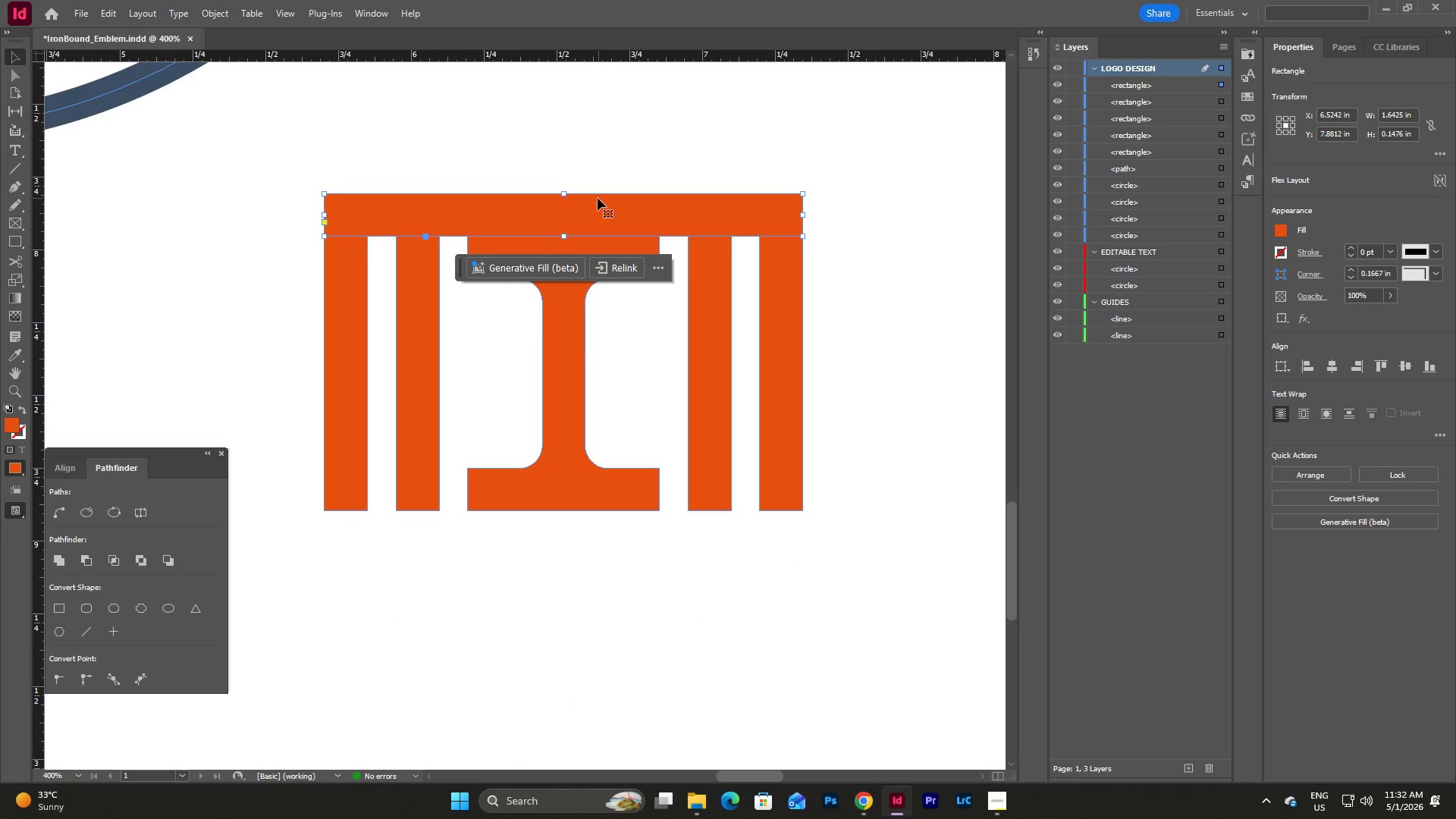 
left_click_drag(start_coordinate=[597, 198], to_coordinate=[598, 516])
 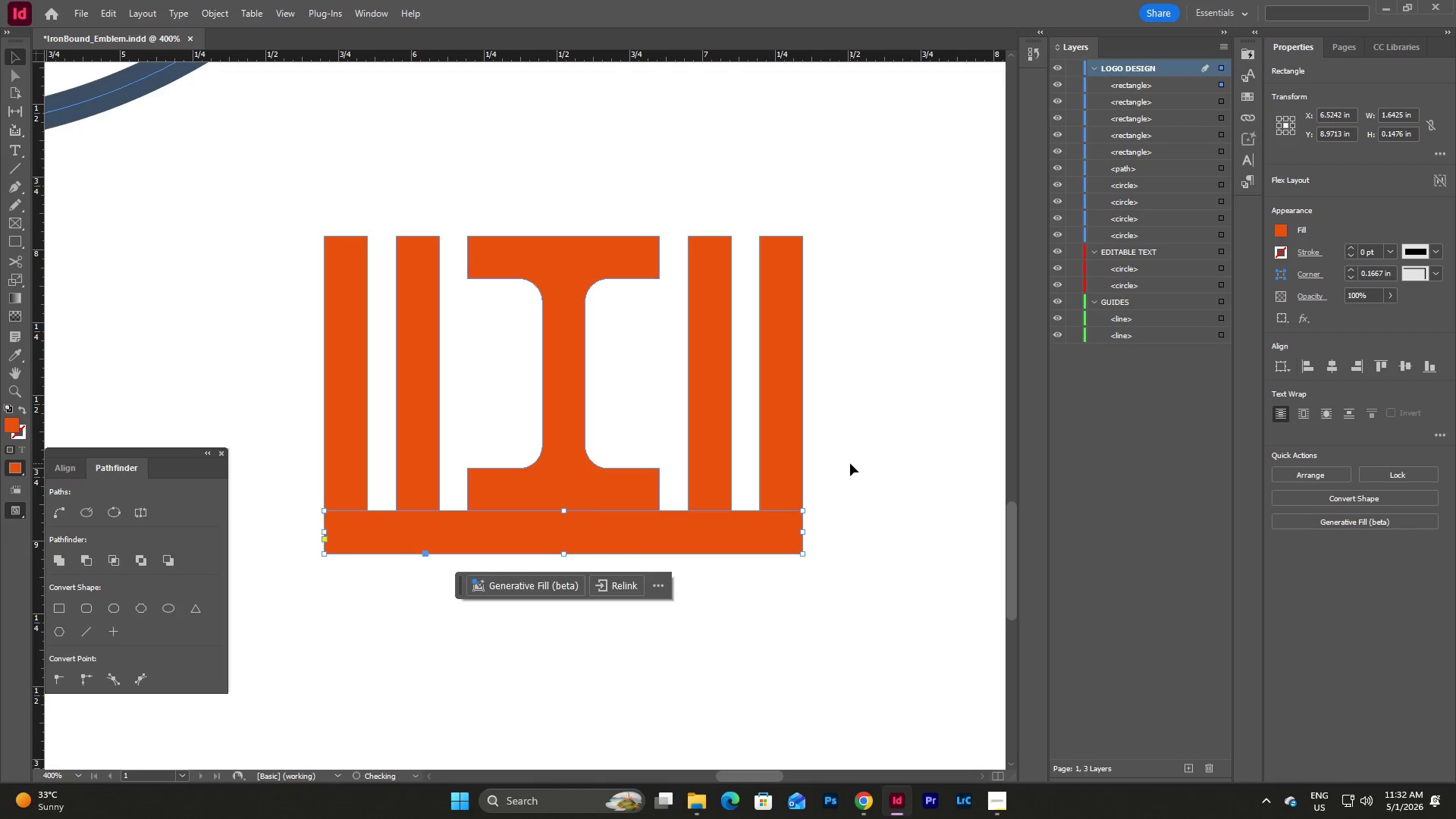 
left_click([850, 463])
 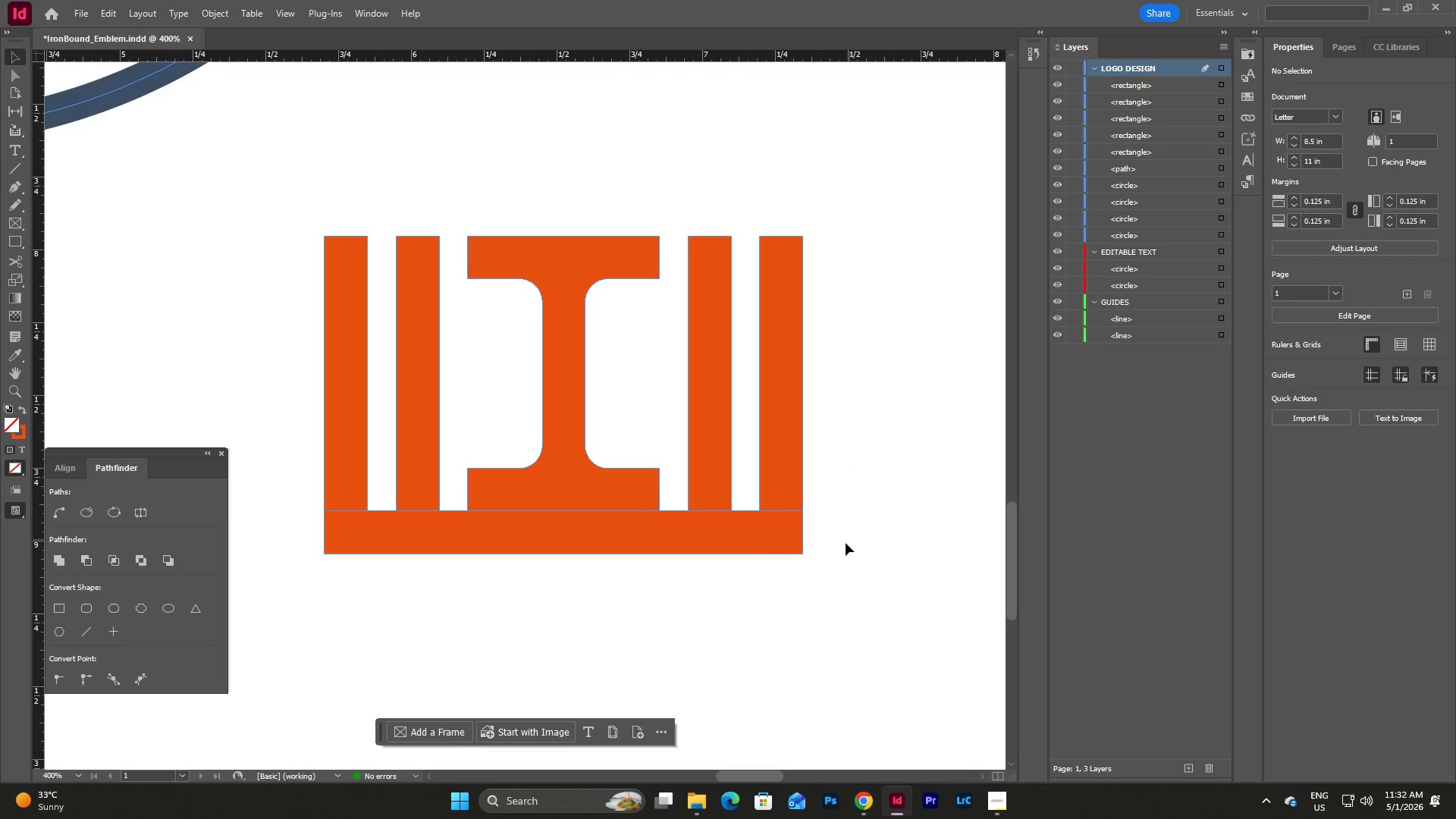 
left_click([768, 532])
 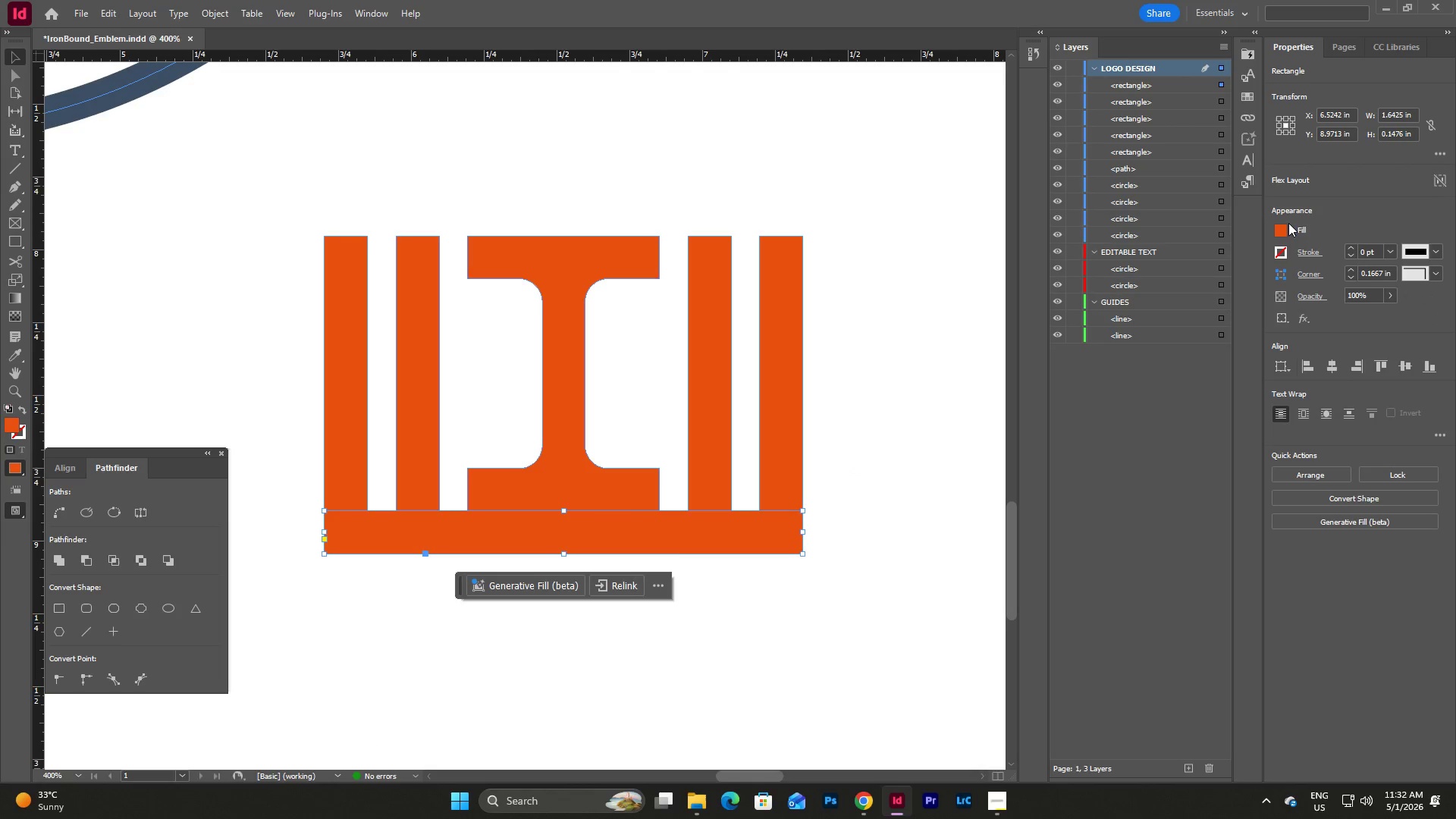 
left_click([1282, 231])
 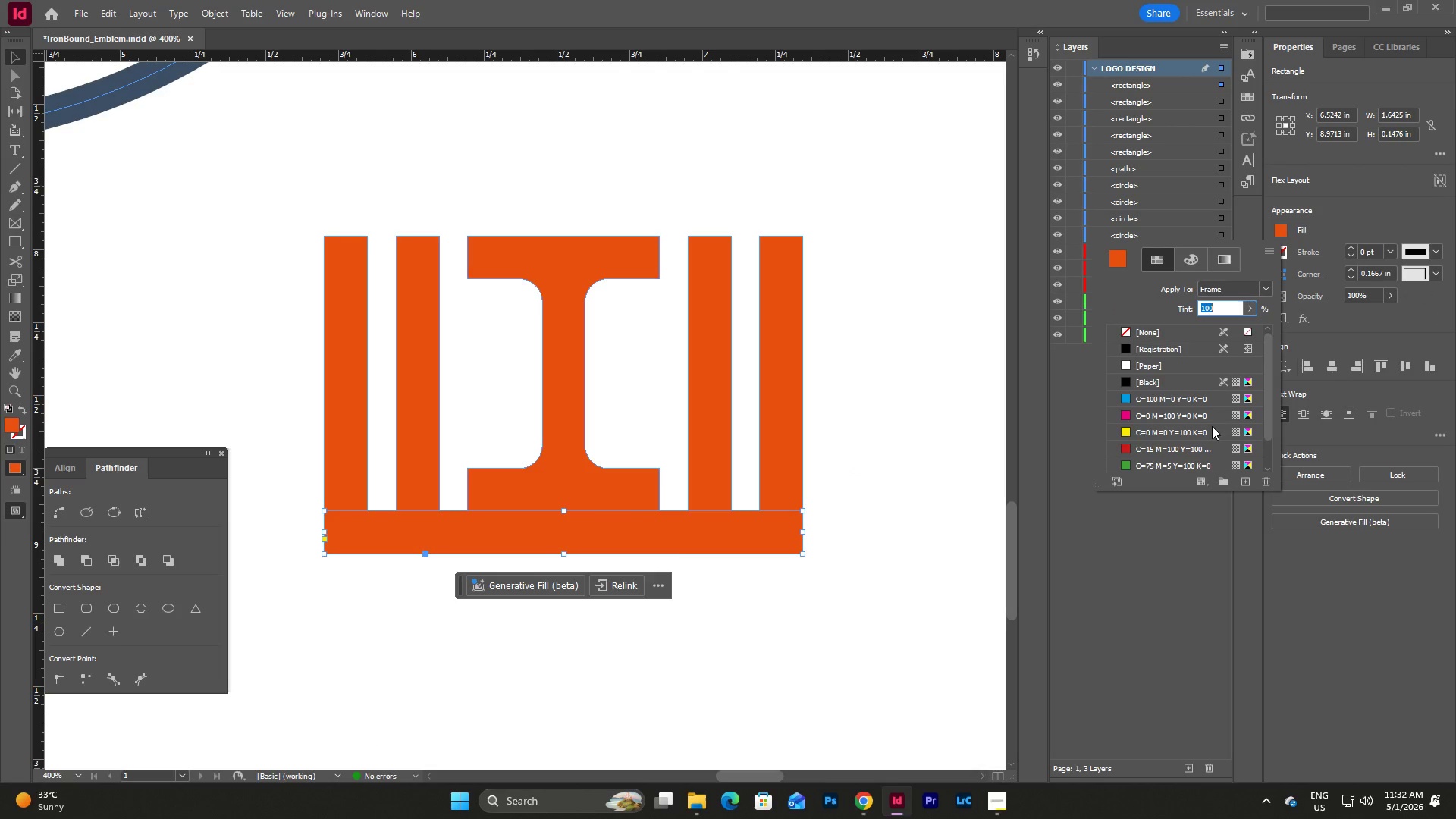 
scroll: coordinate [1203, 447], scroll_direction: down, amount: 10.0
 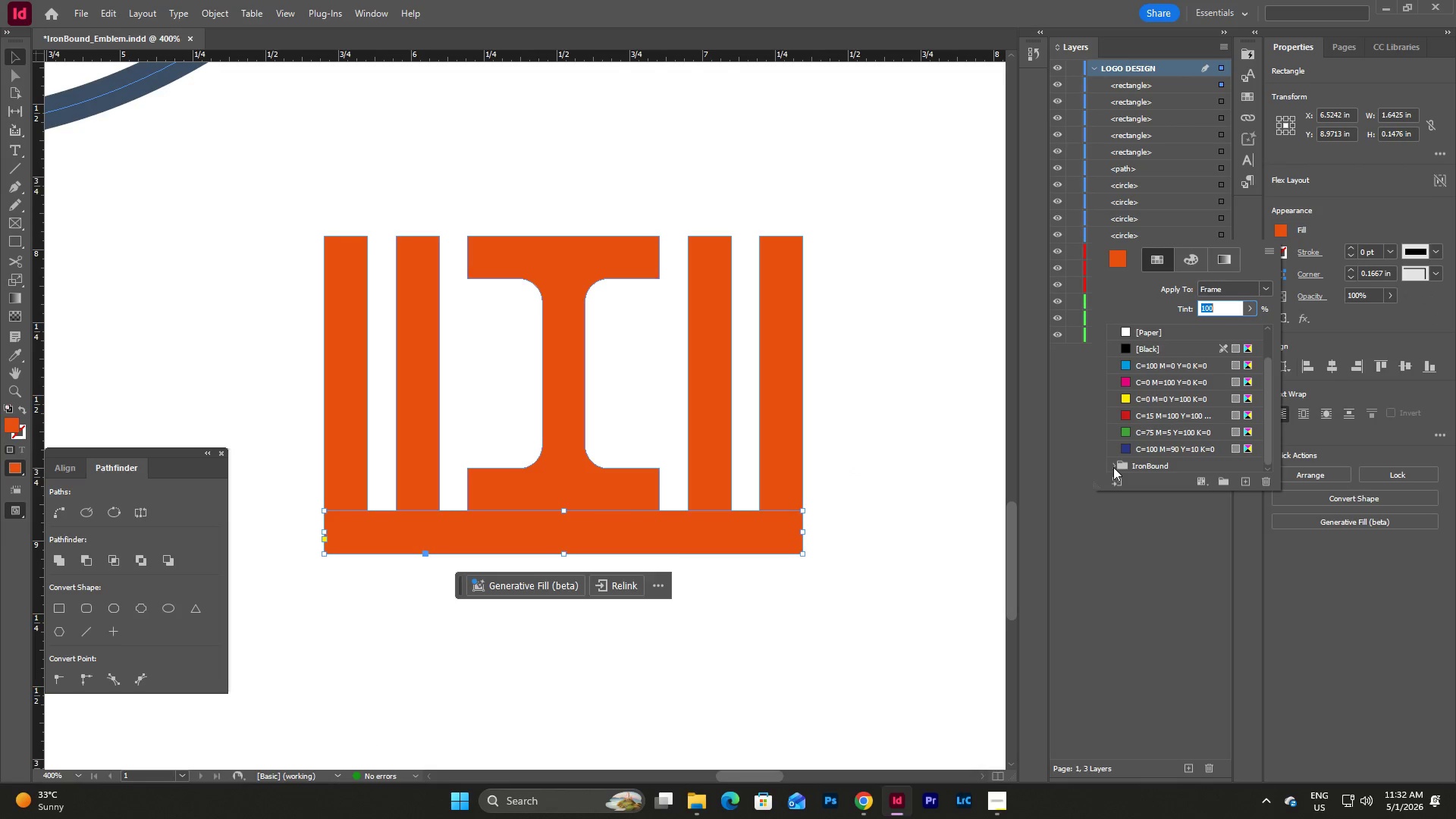 
left_click([1113, 467])
 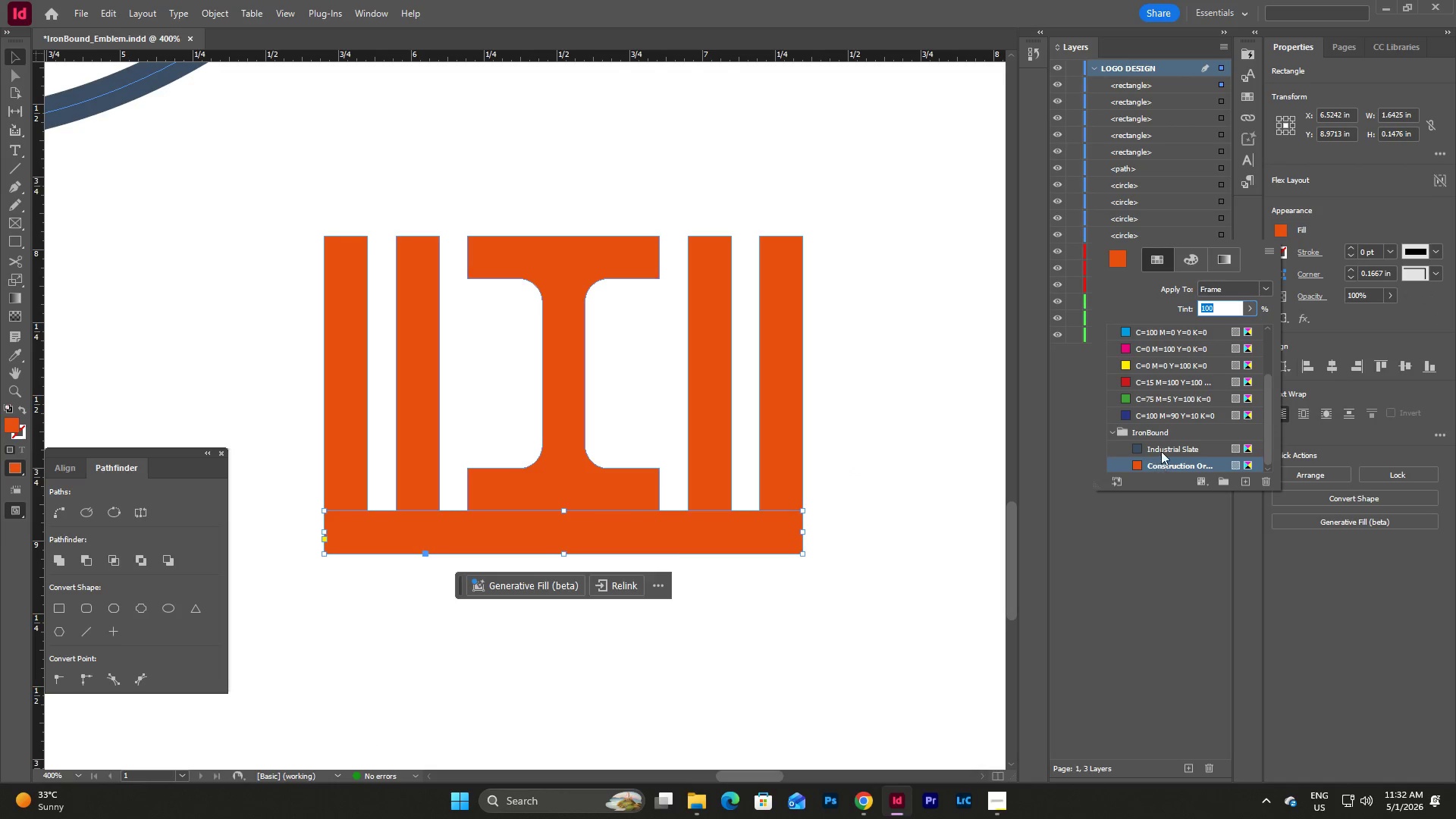 
left_click([1163, 447])
 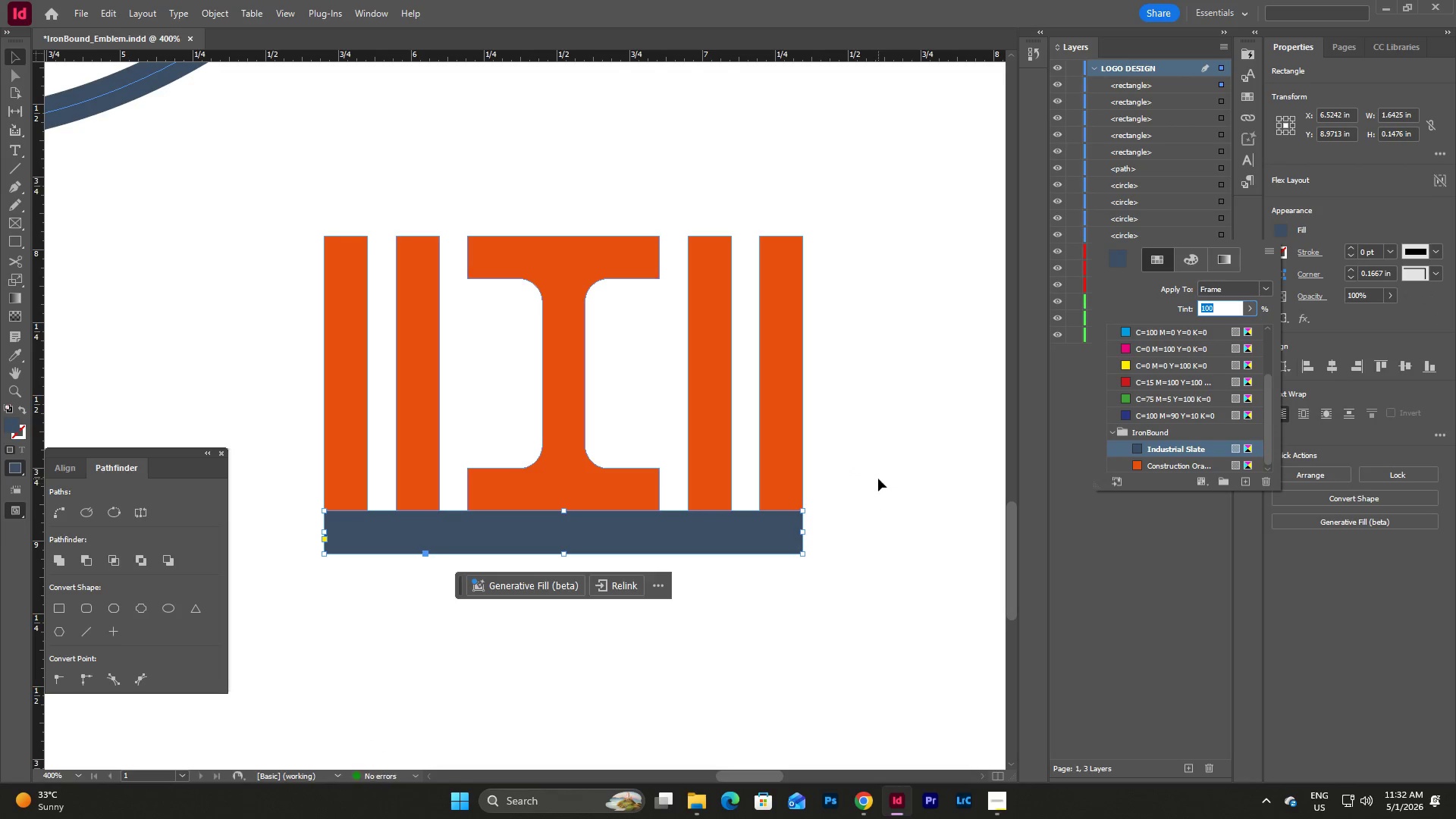 
left_click([905, 459])
 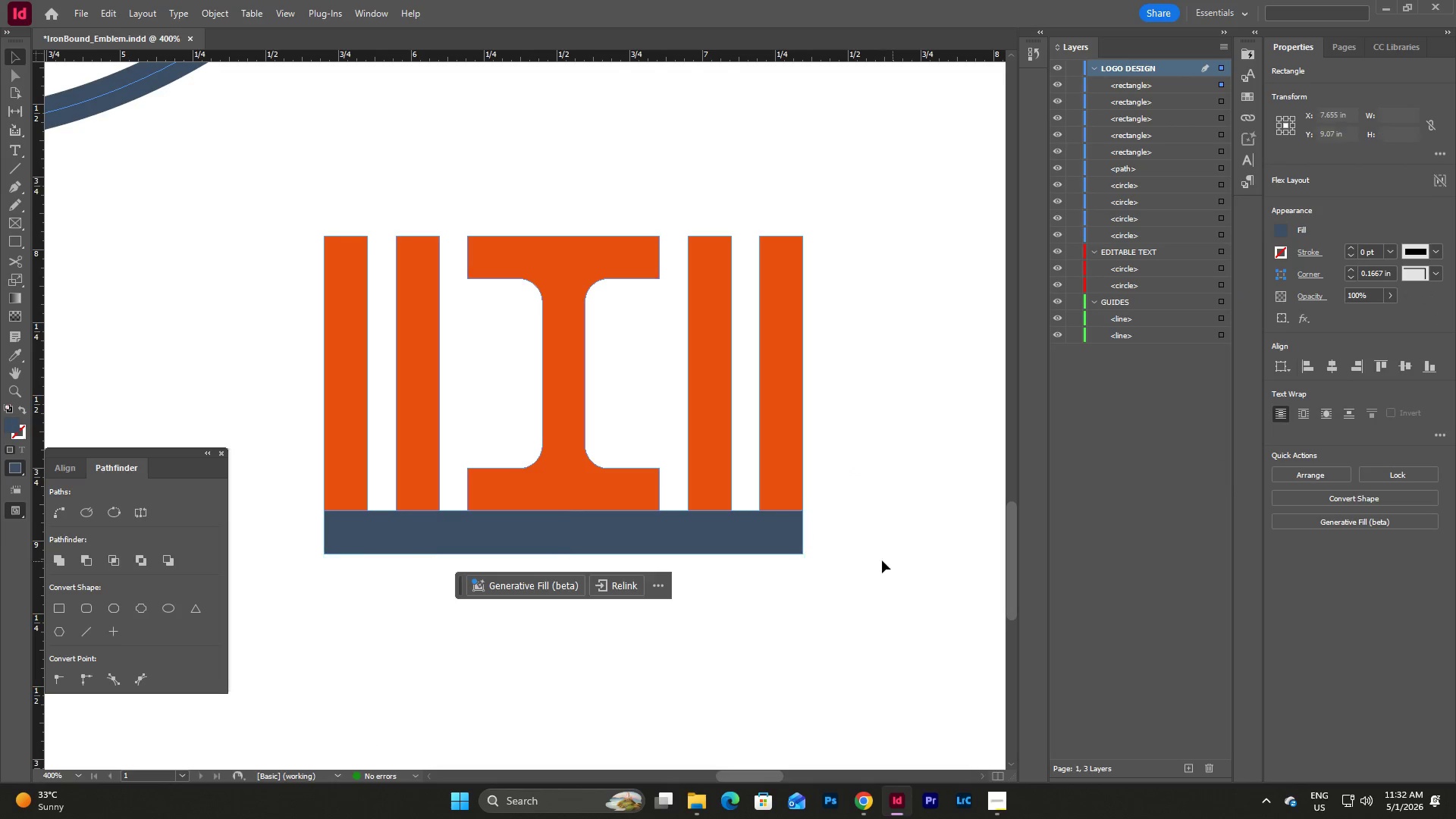 
double_click([754, 542])
 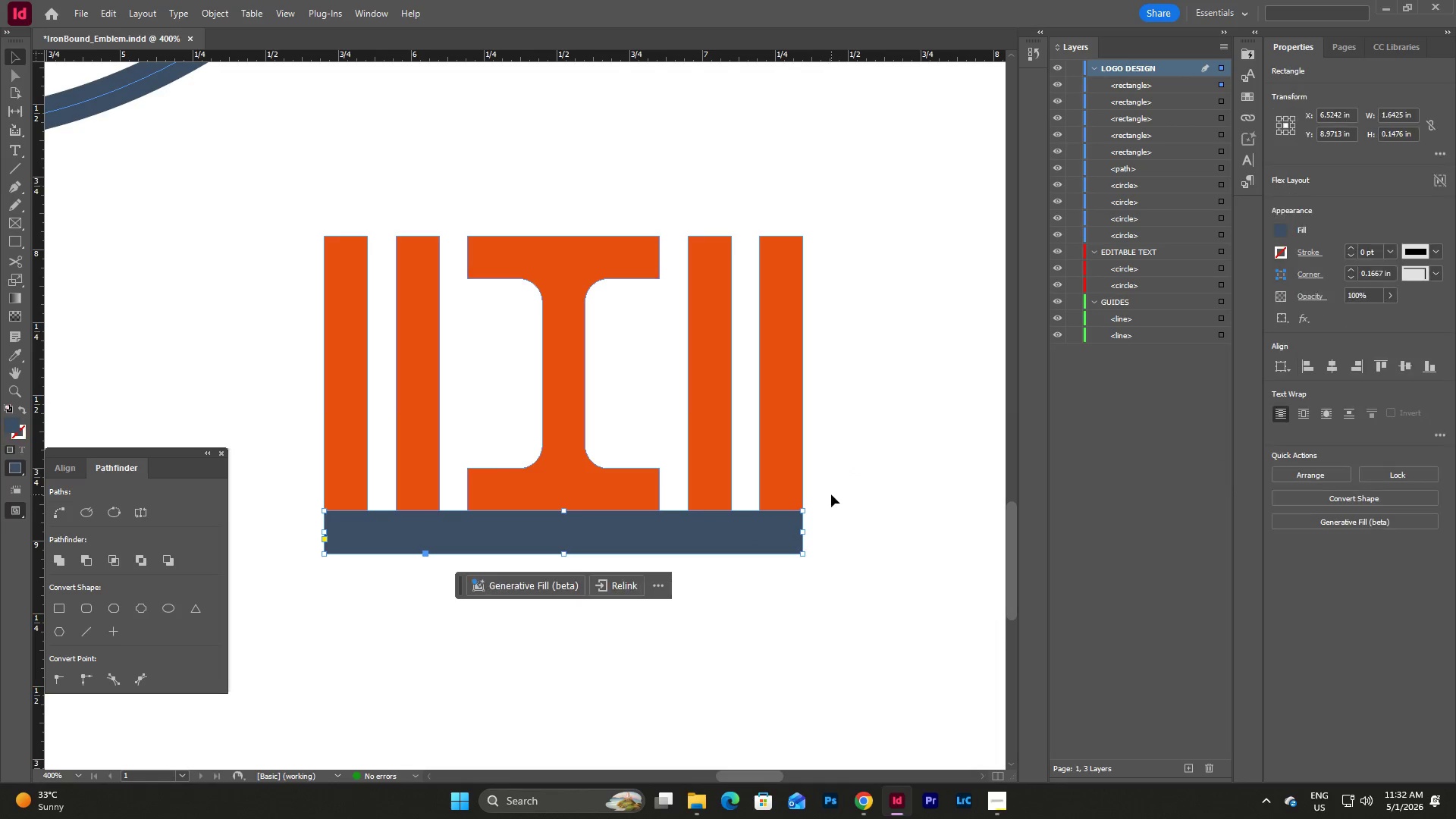 
key(Shift+ArrowDown)
 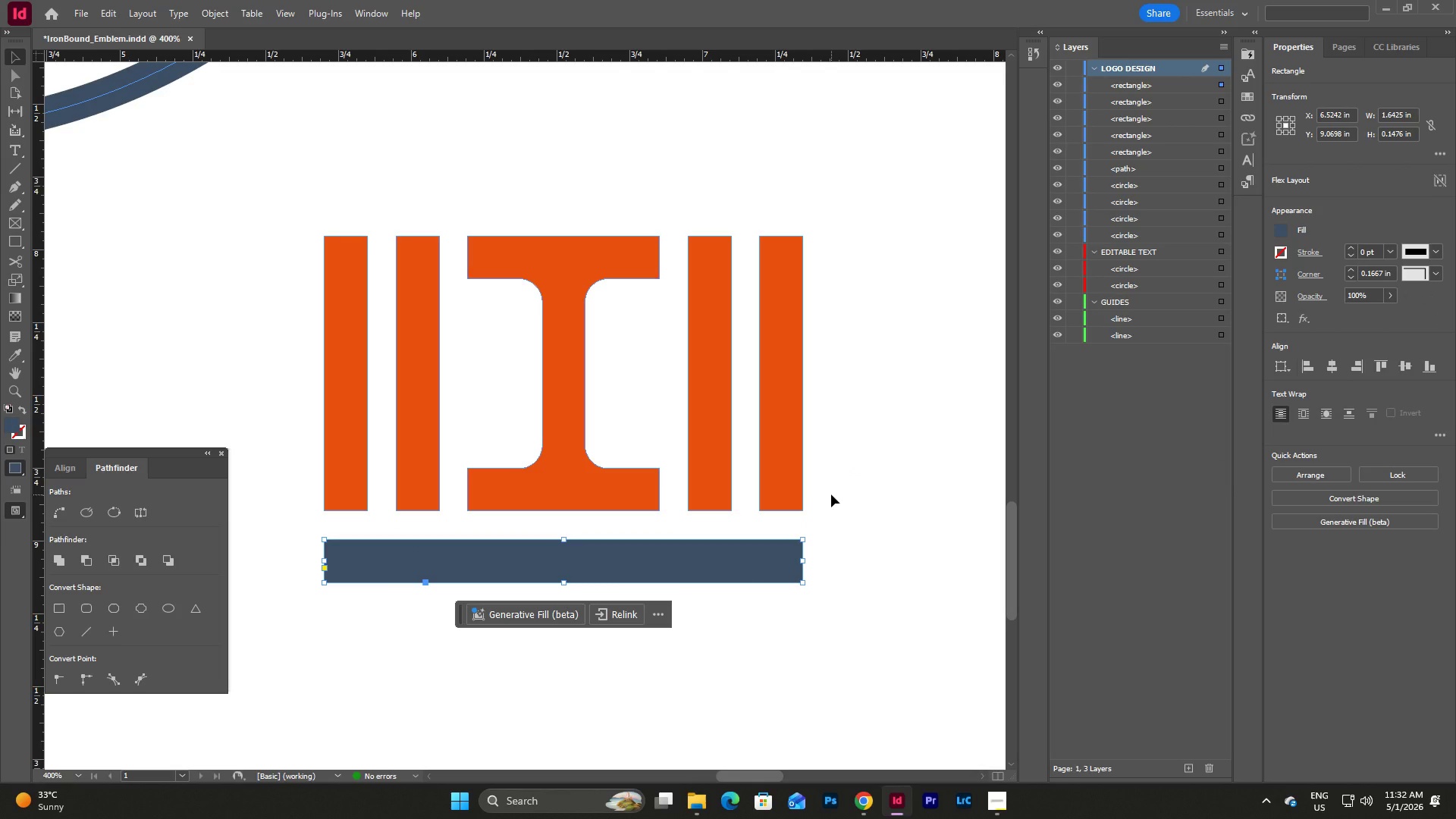 
key(Control+Z)
 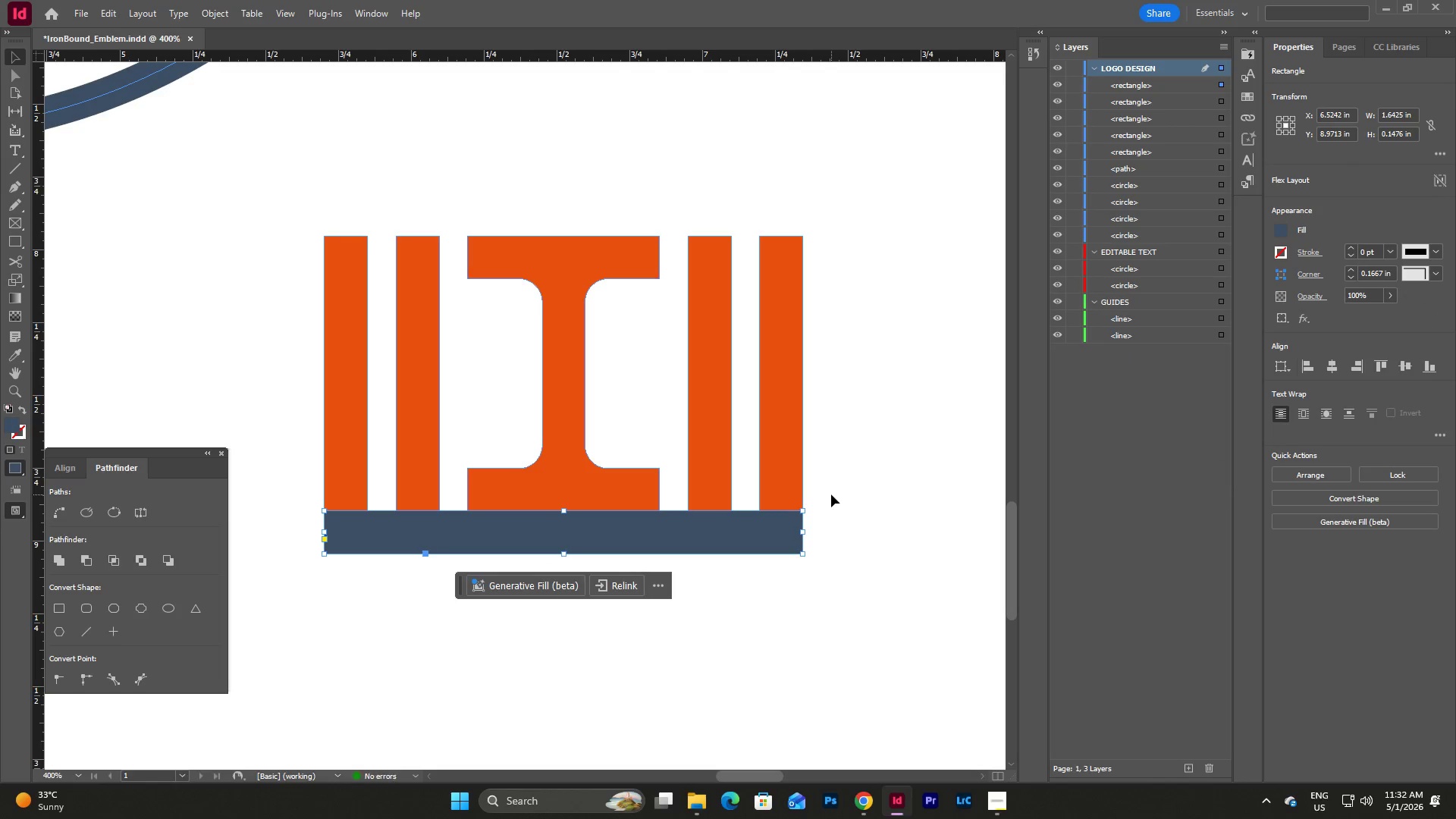 
left_click([831, 494])
 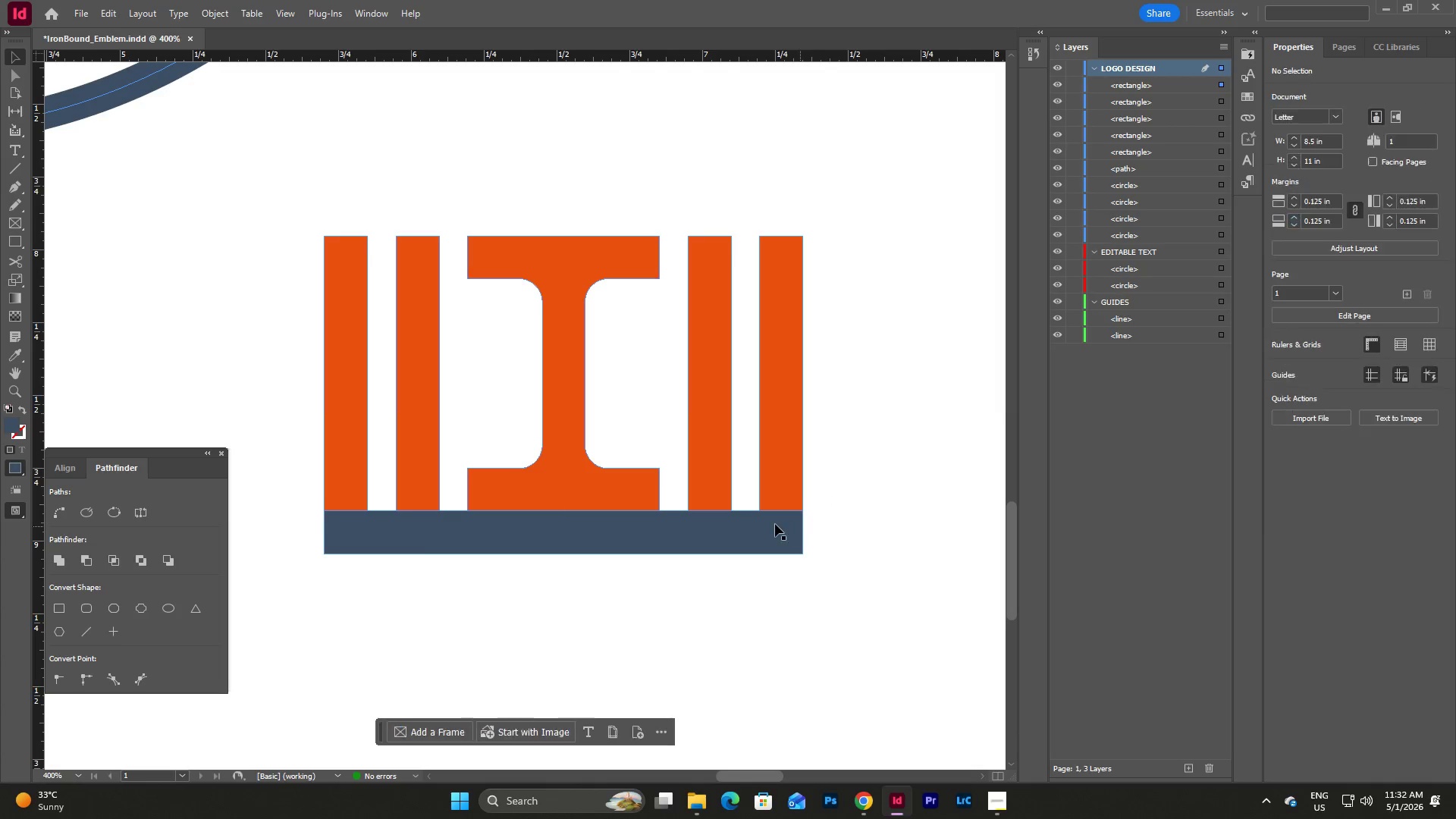 
double_click([775, 524])
 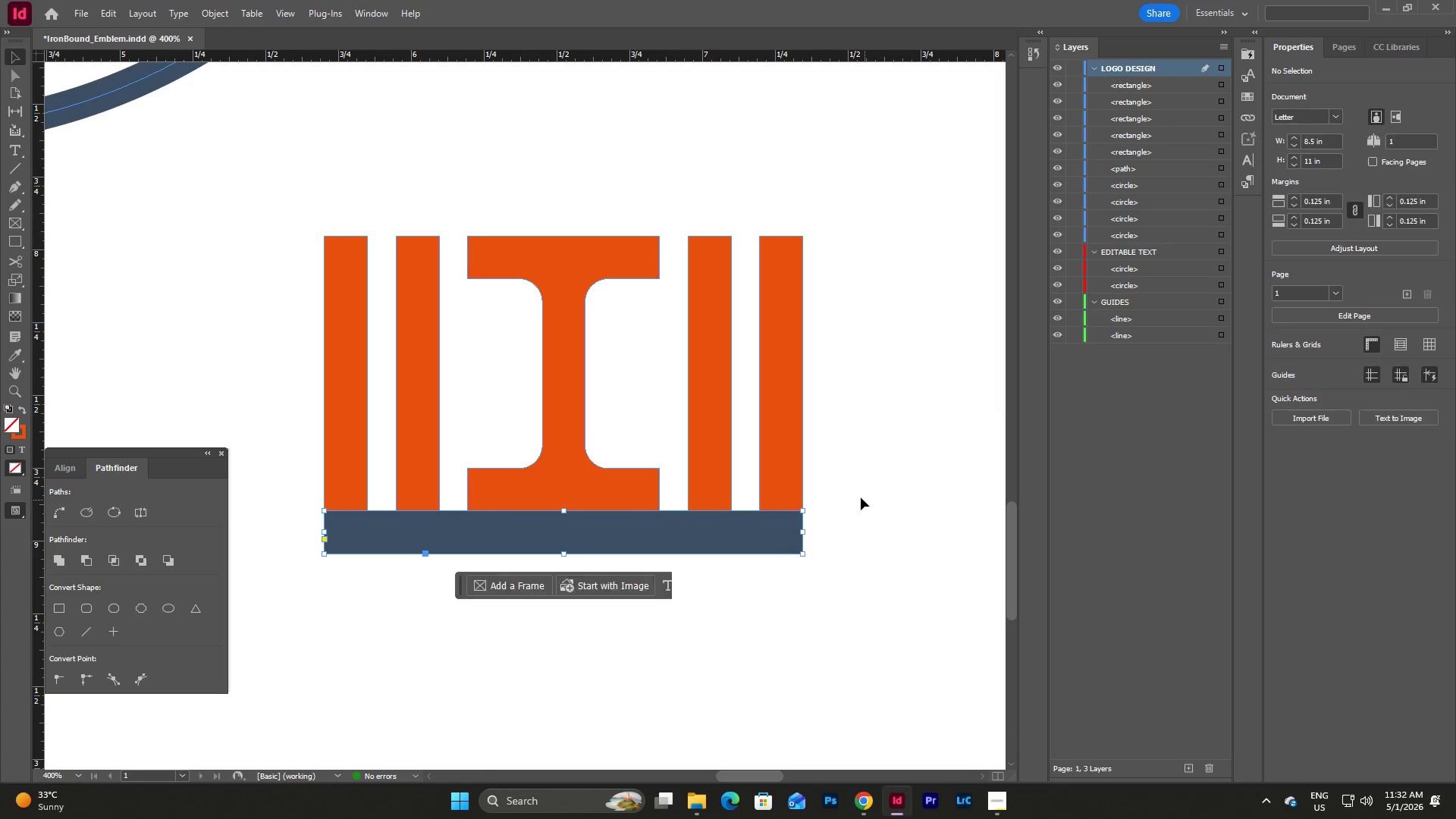 
key(Shift+ArrowDown)
 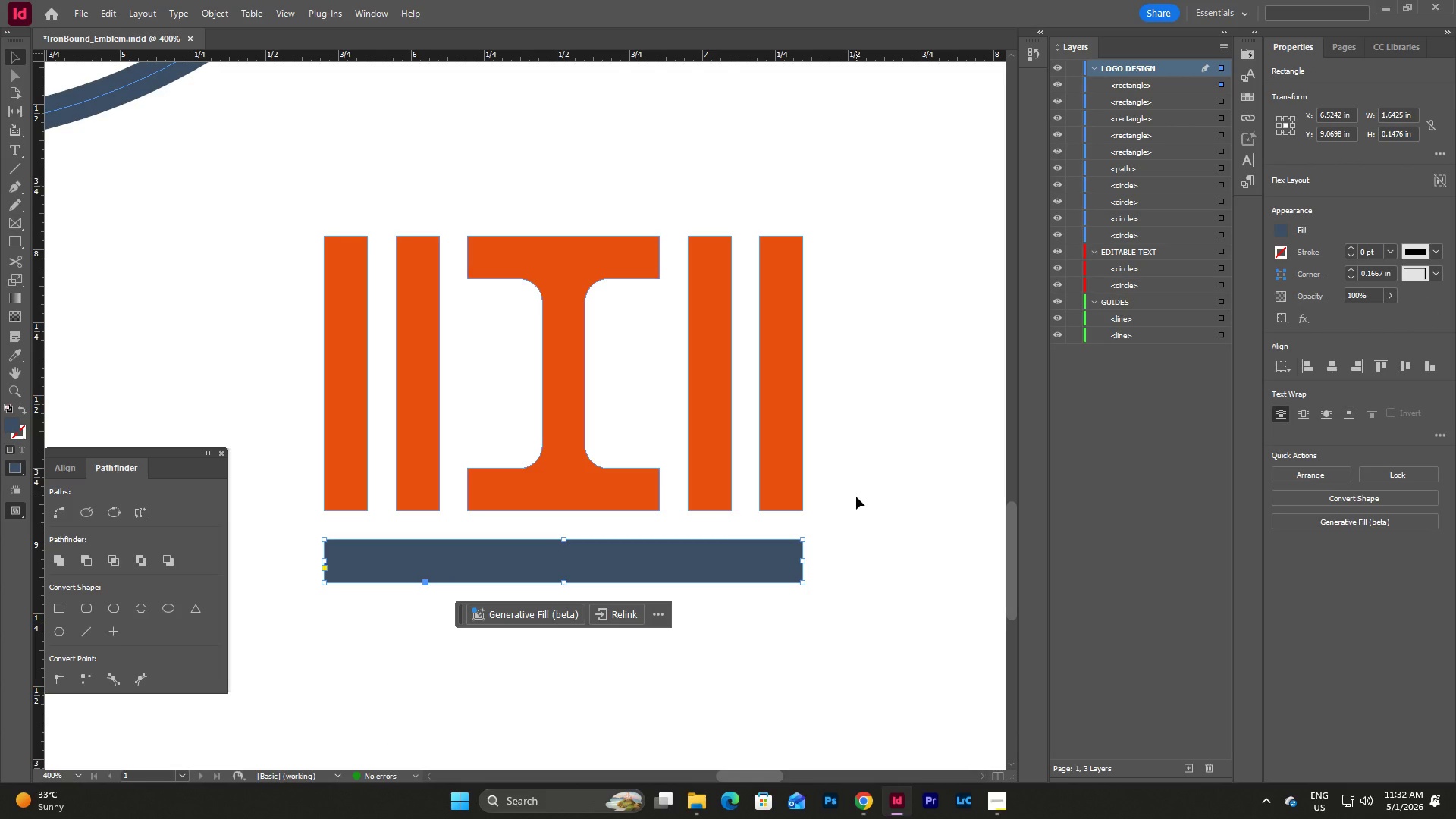 
left_click([856, 497])
 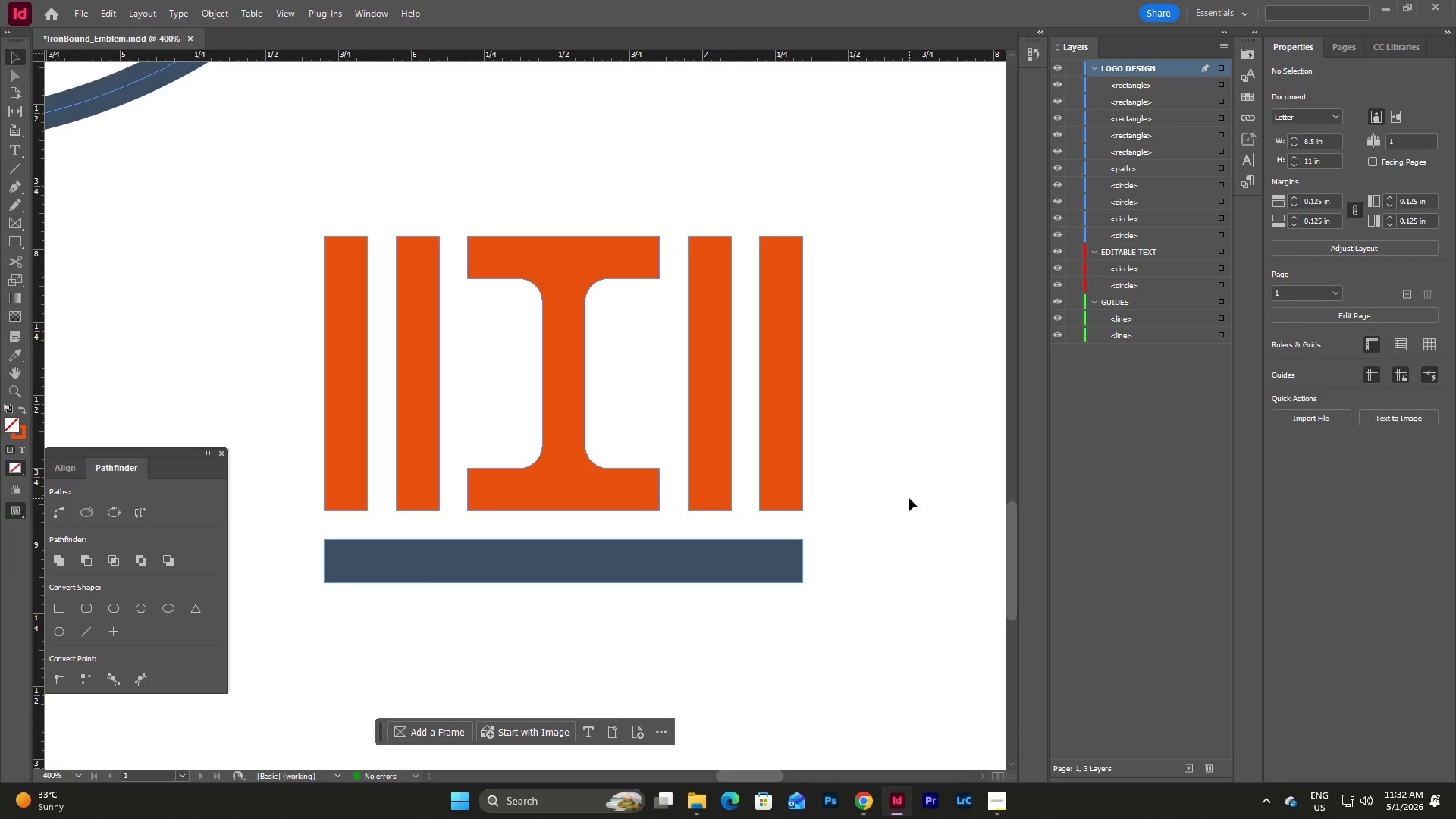 
wait(5.3)
 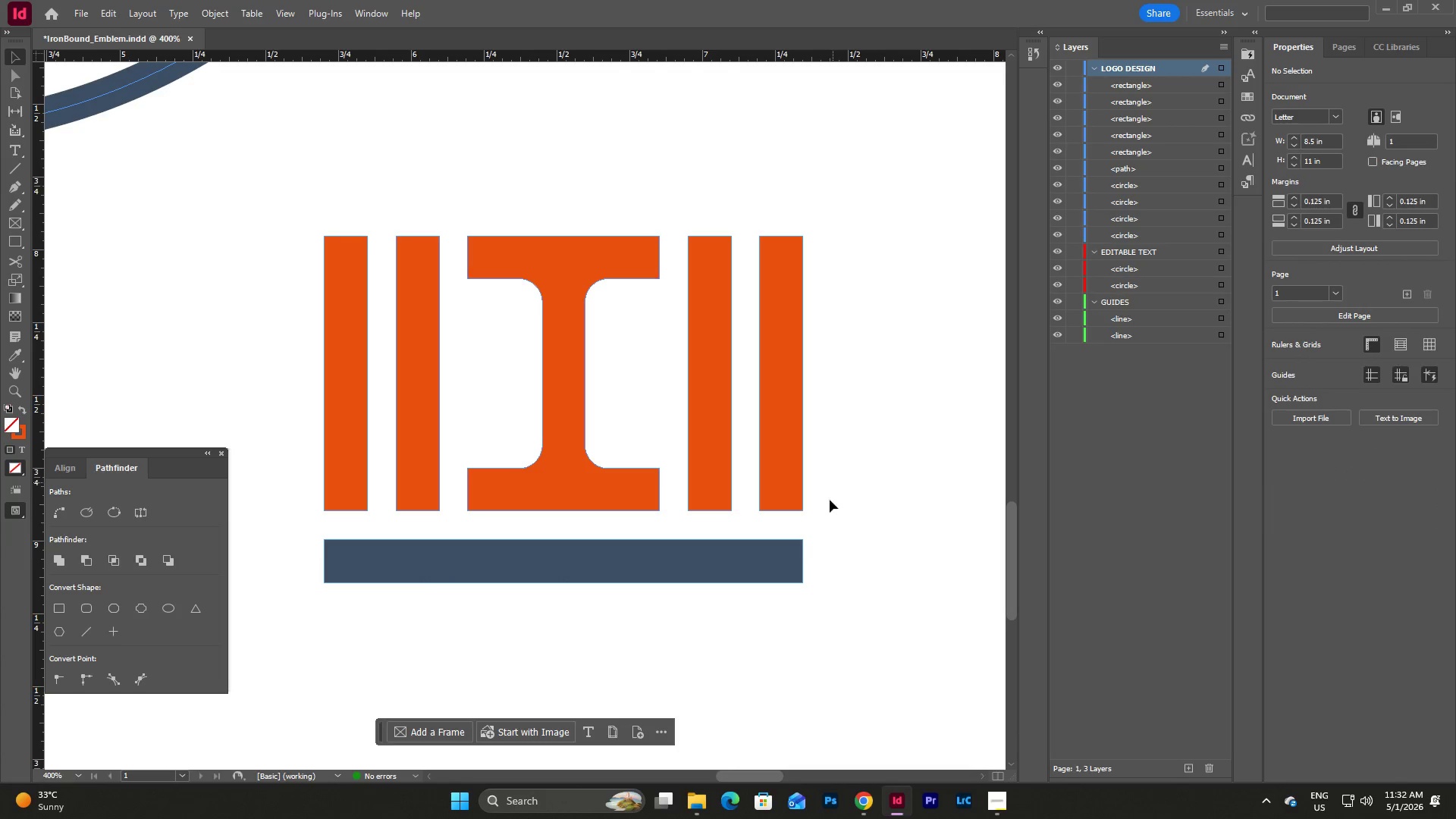 
left_click([957, 432])
 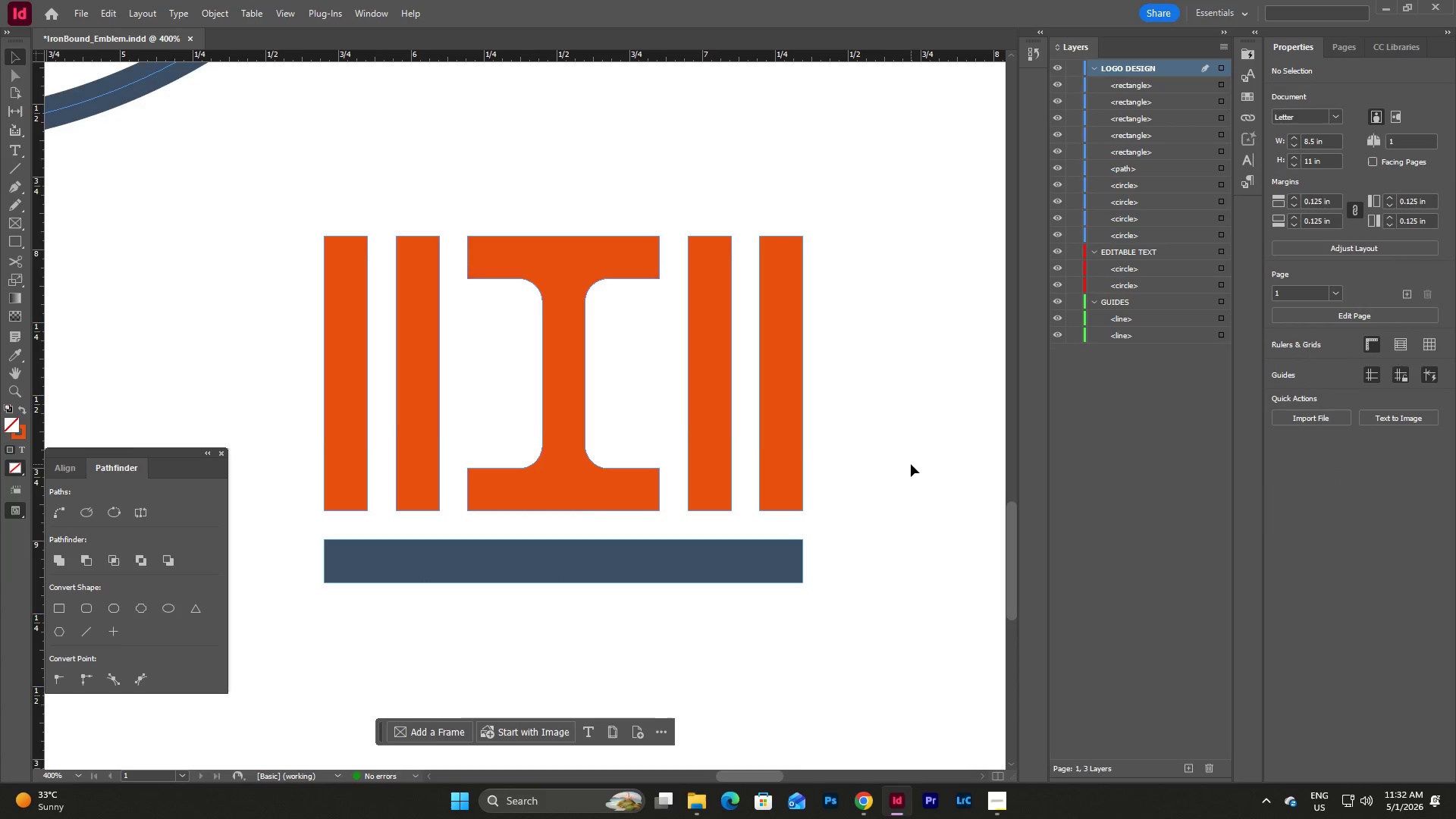 
scroll: coordinate [913, 458], scroll_direction: up, amount: 1.0
 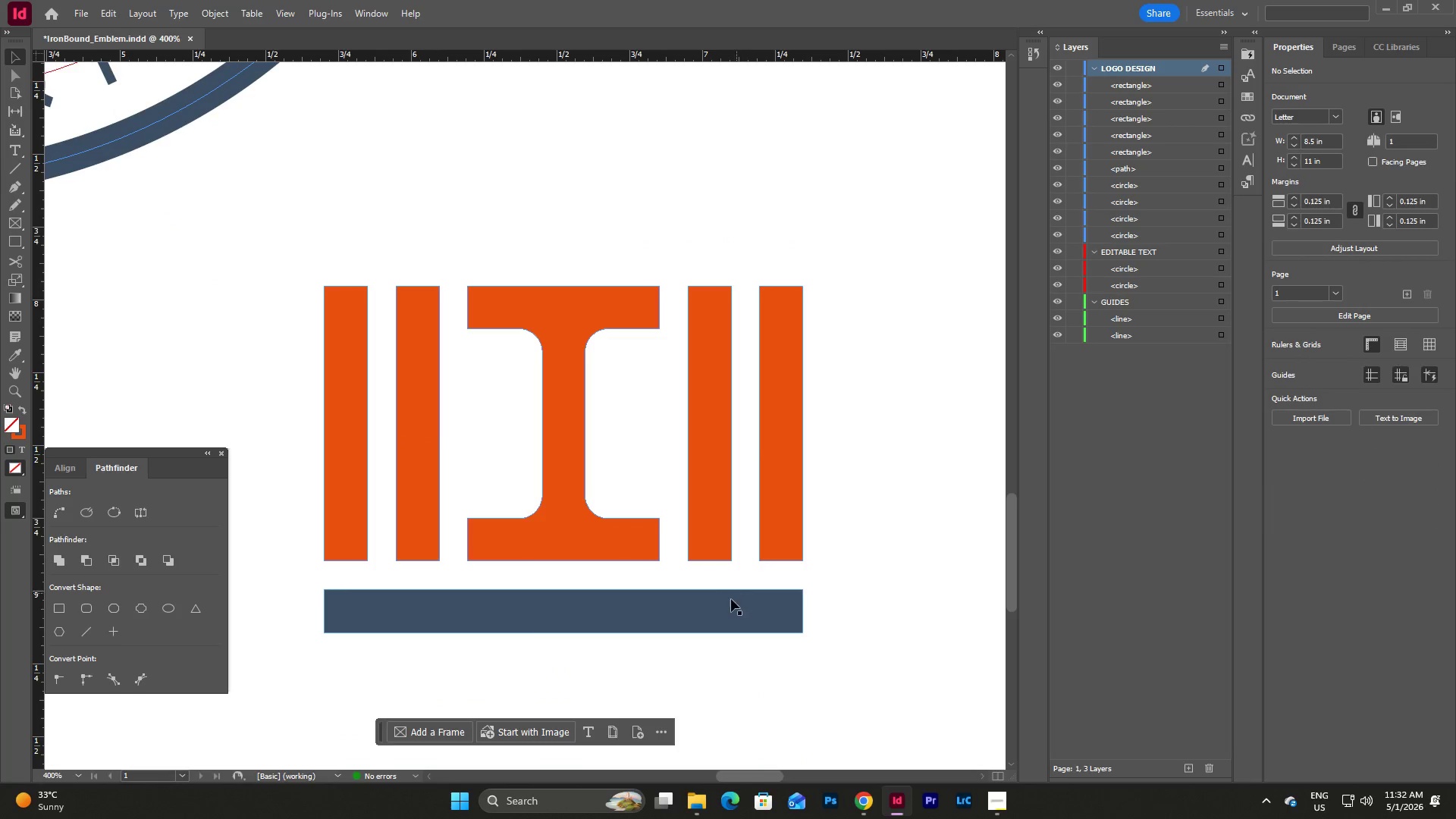 
left_click([728, 603])
 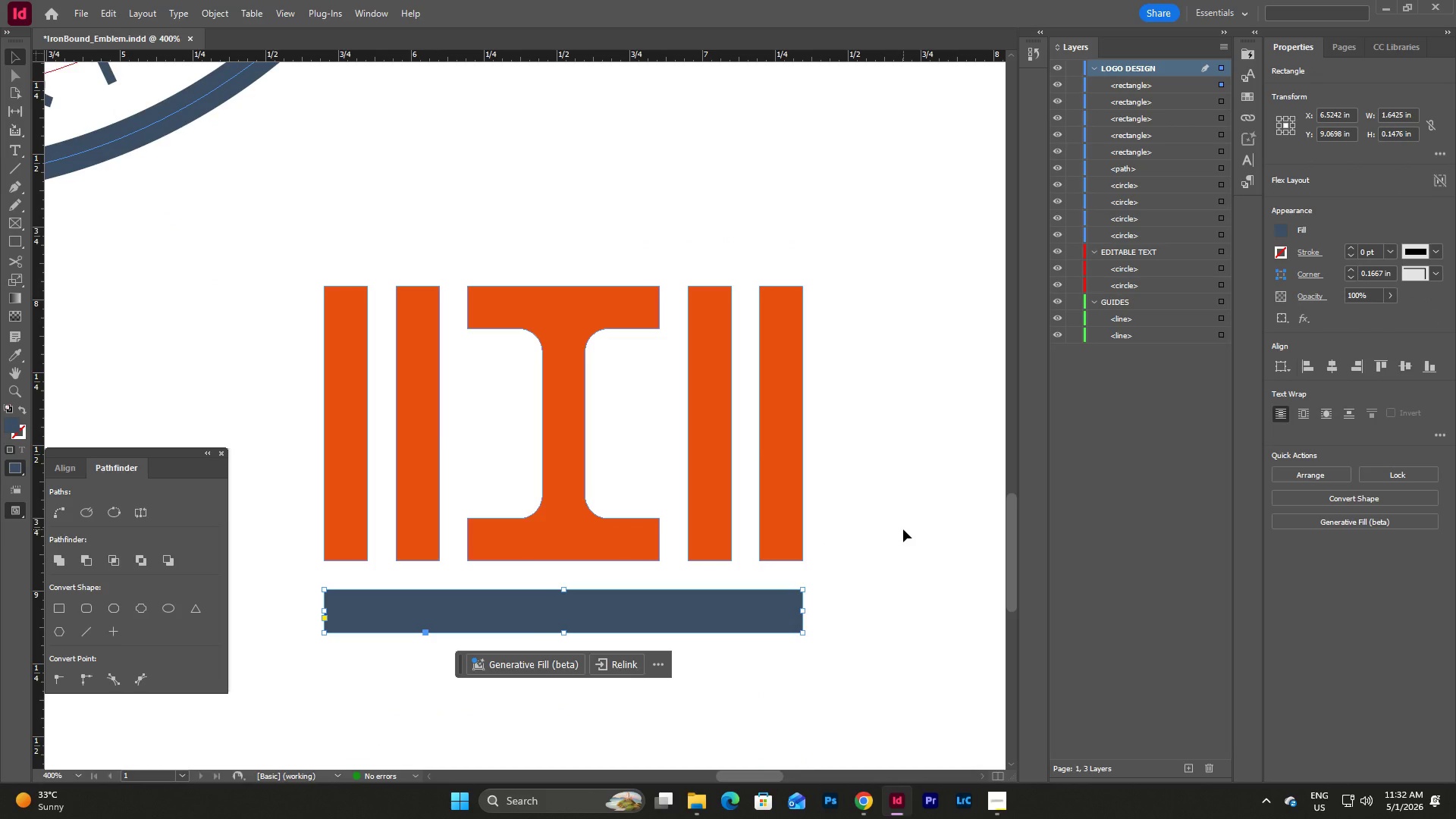 
left_click([903, 529])
 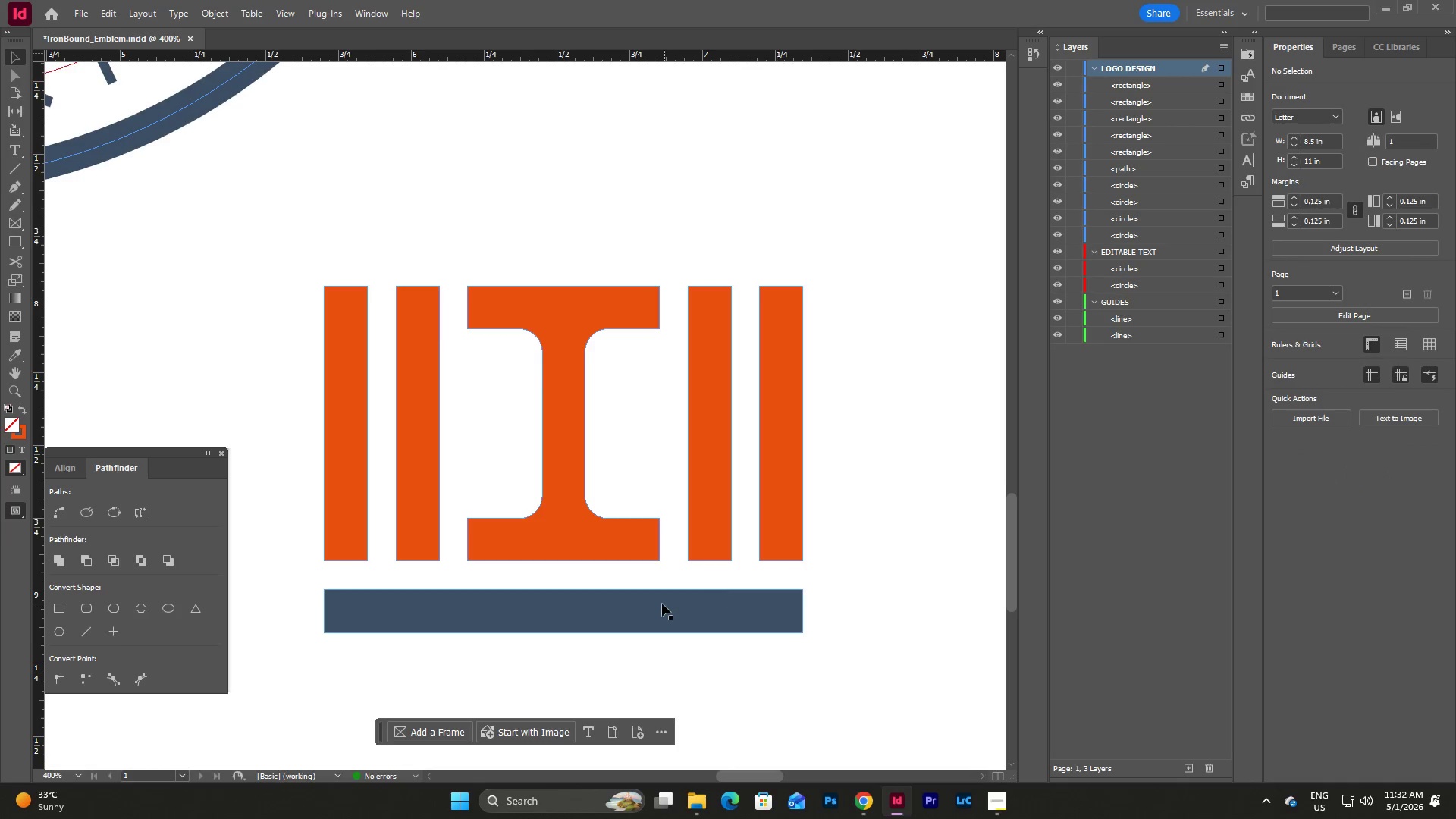 
left_click([661, 604])
 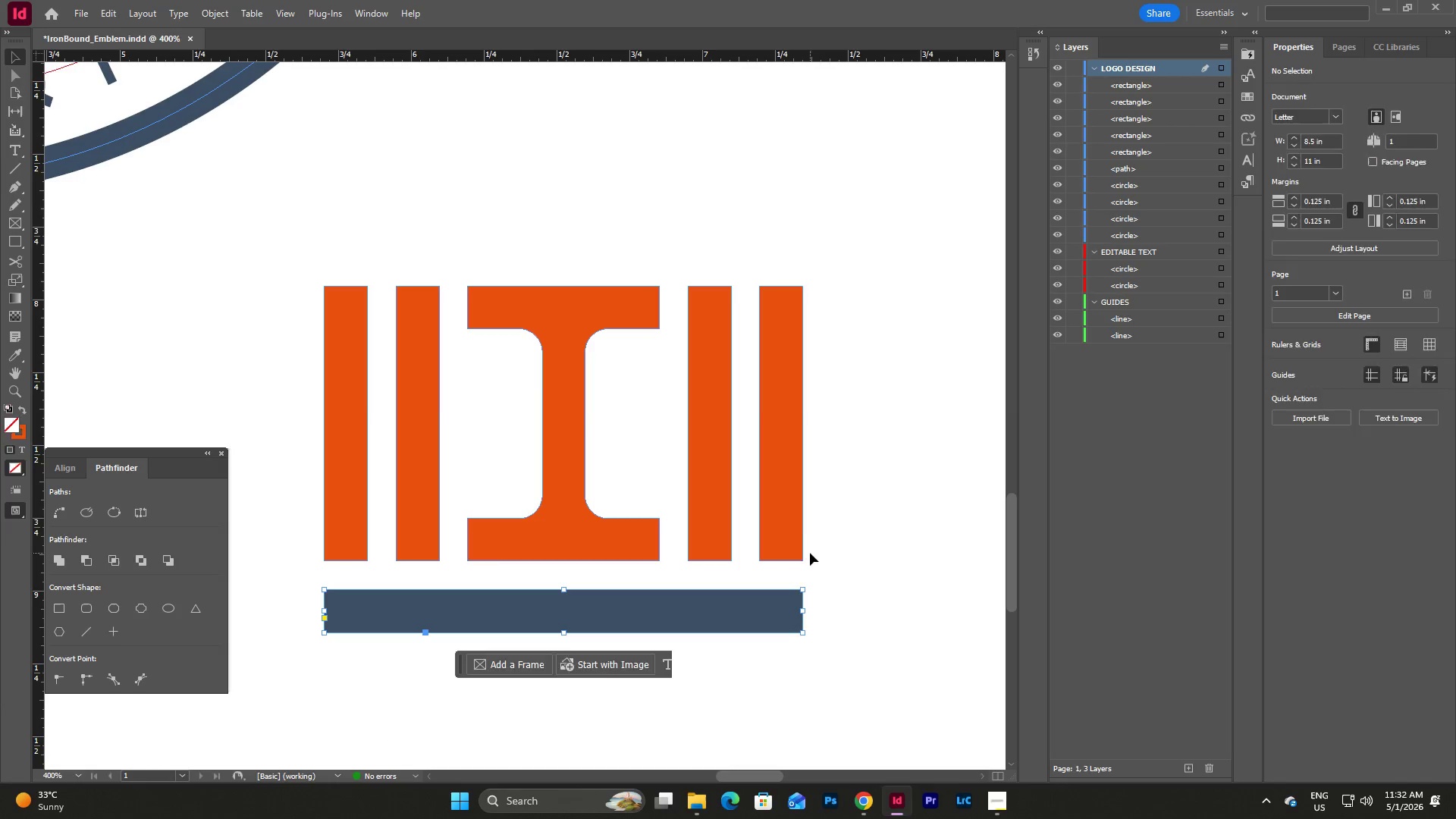 
key(Control+C)
 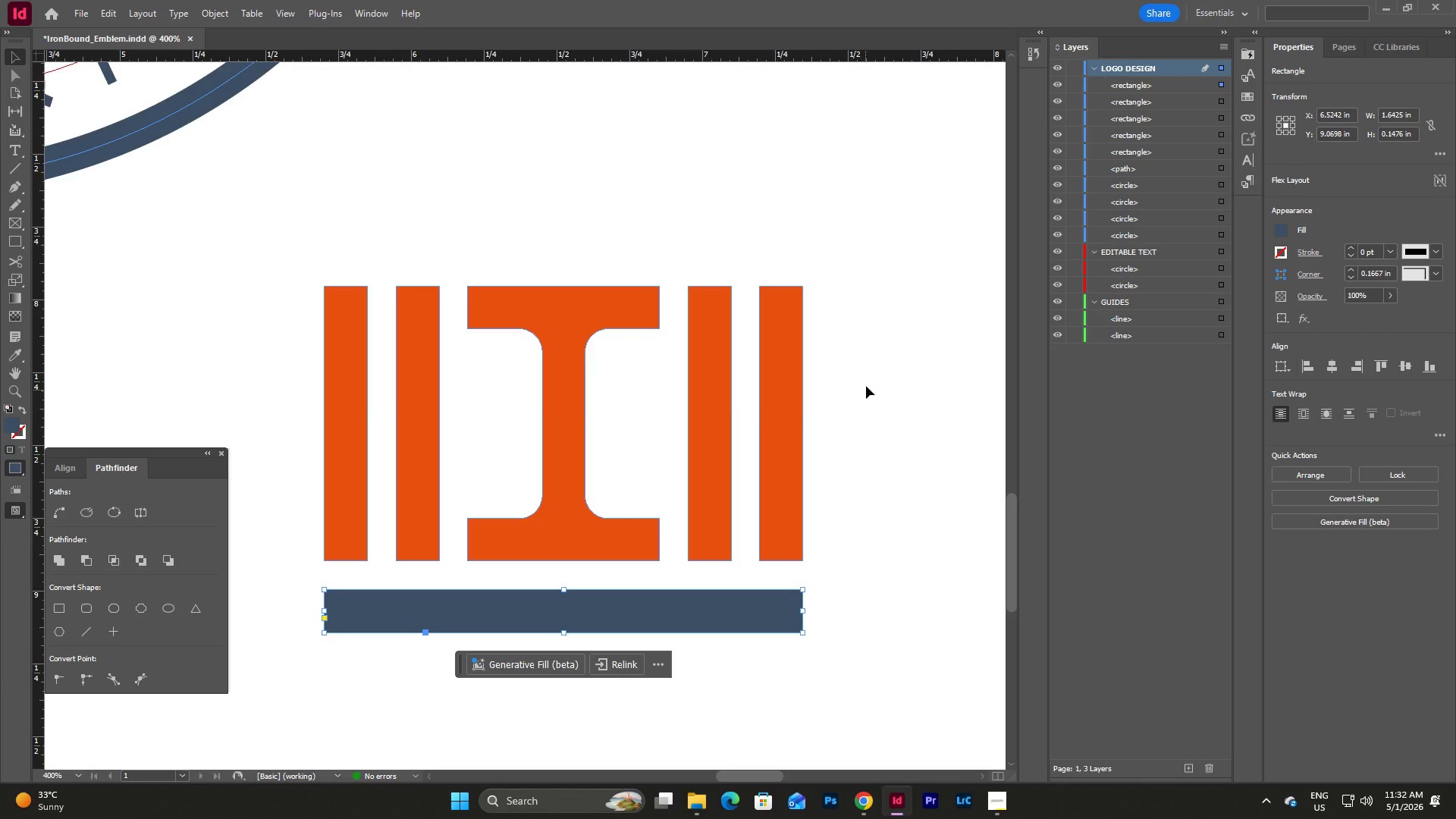 
left_click([866, 386])
 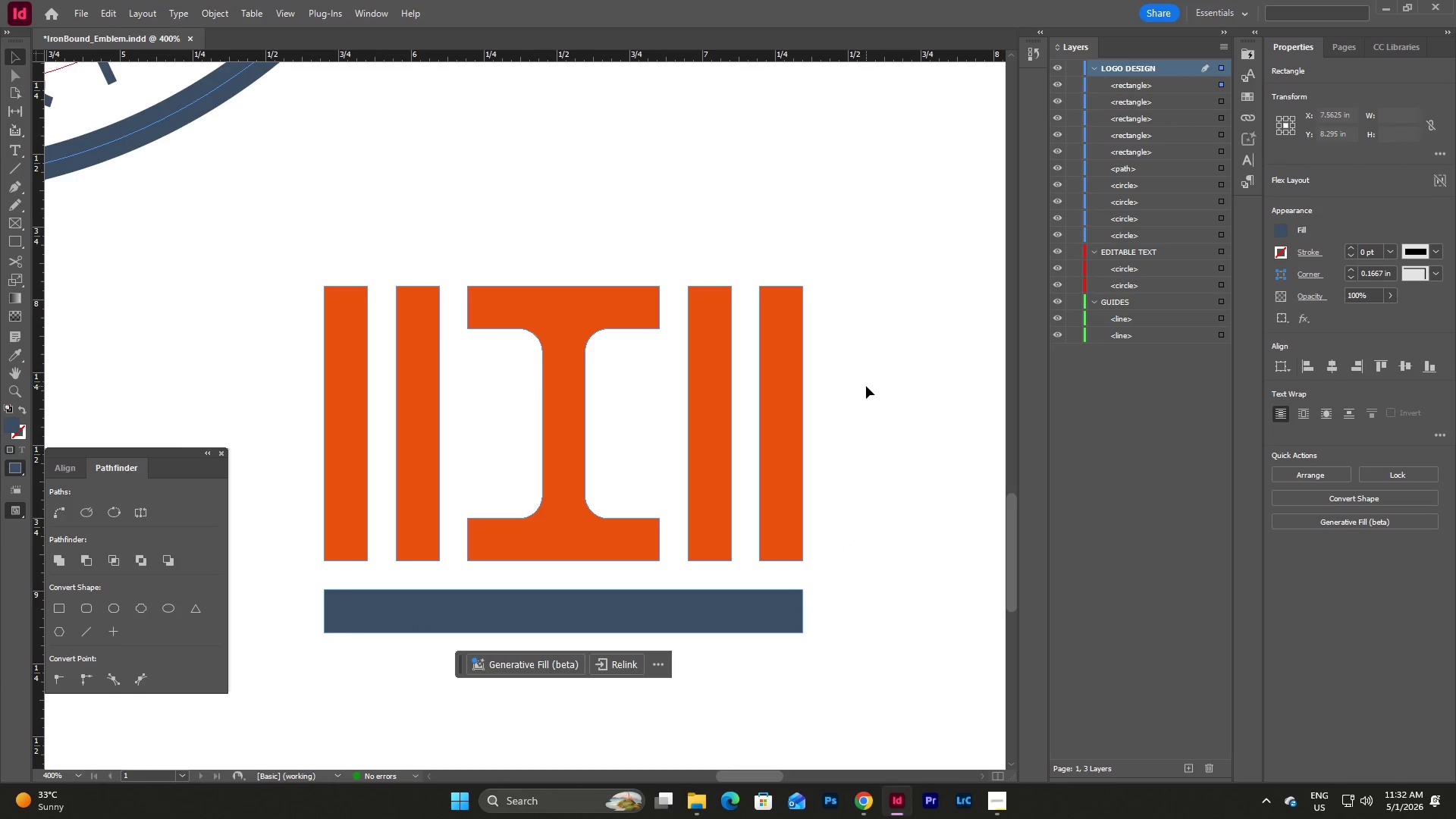 
key(Control+V)
 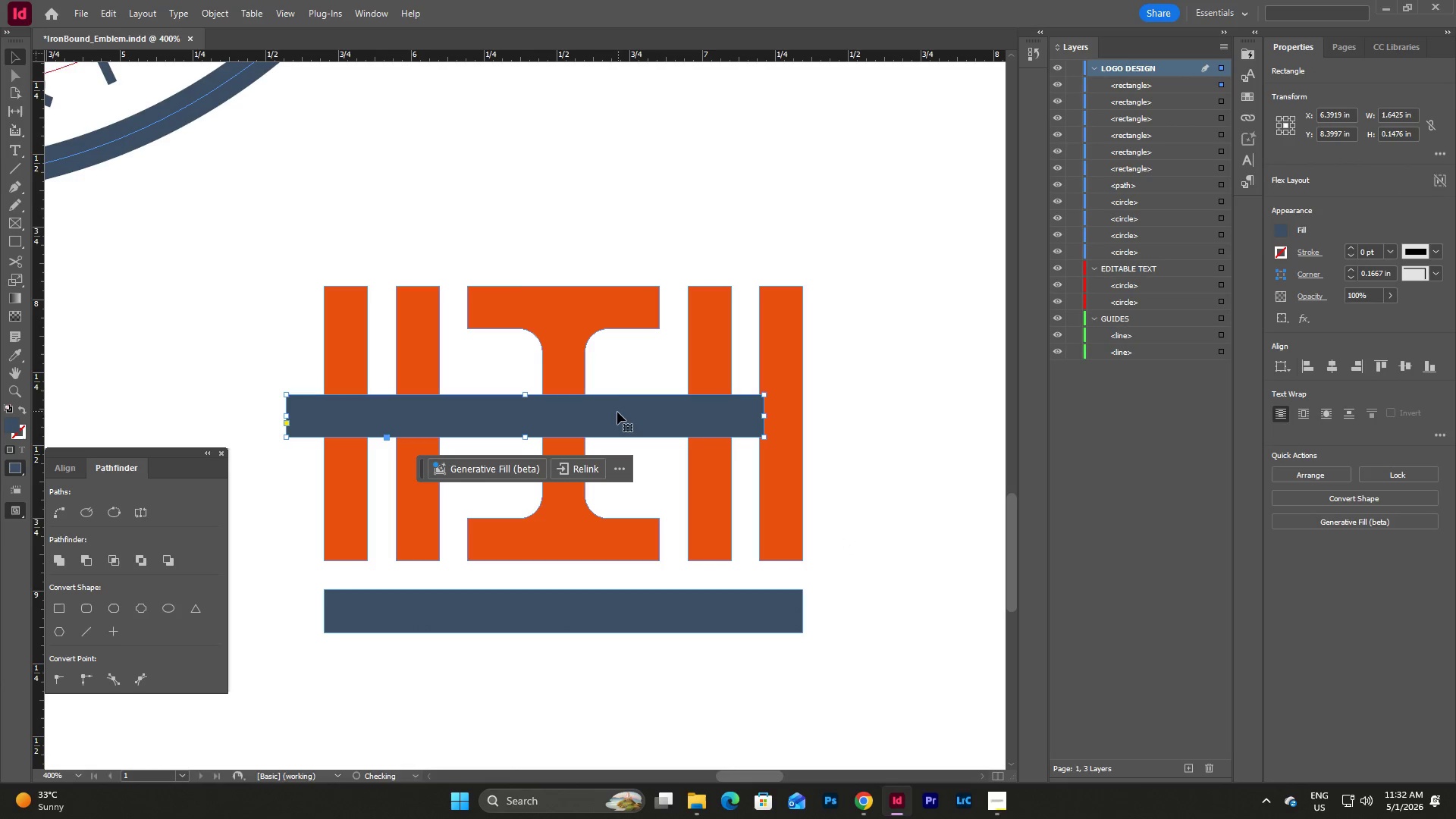 
left_click_drag(start_coordinate=[613, 414], to_coordinate=[819, 258])
 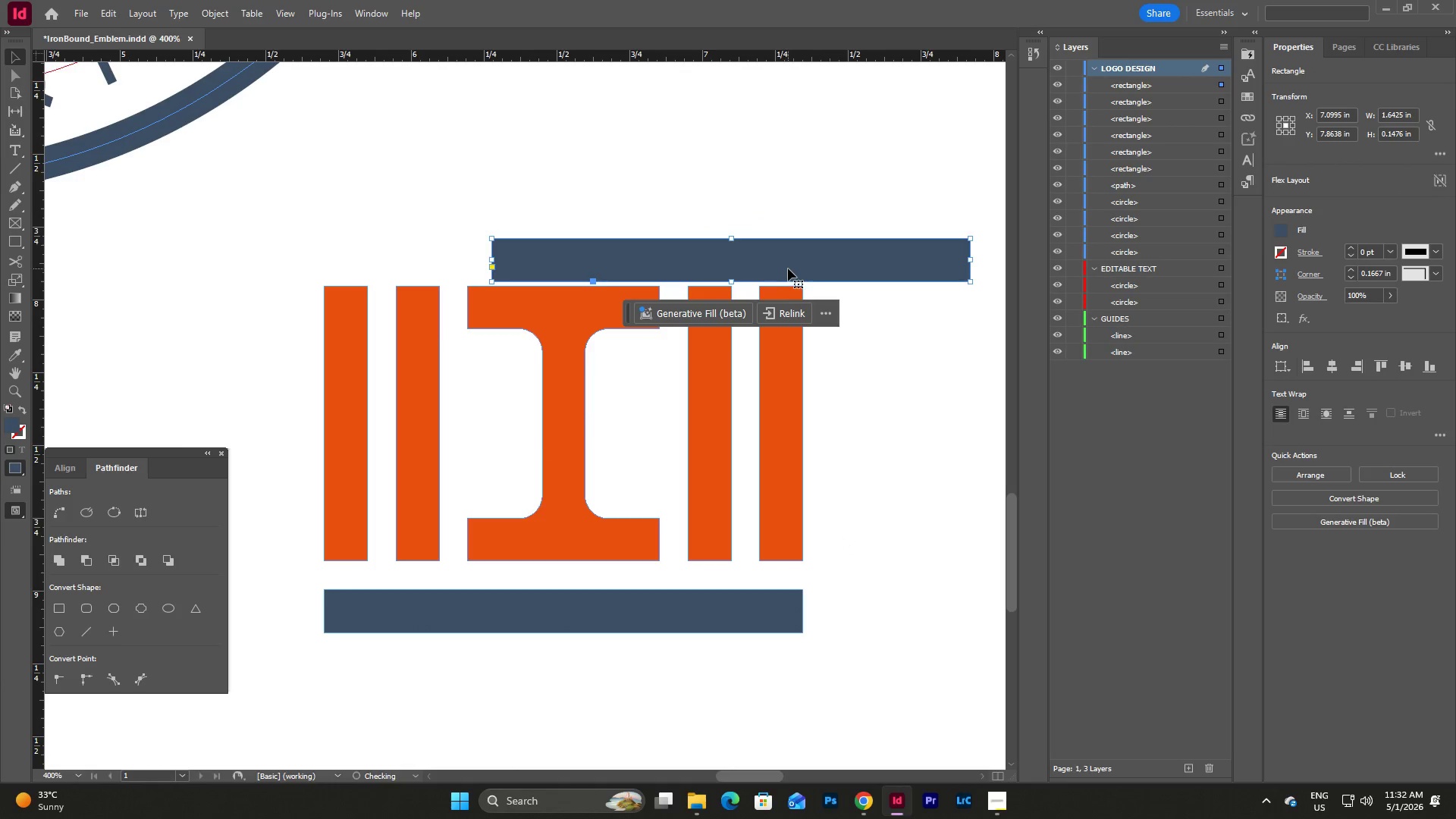 
left_click_drag(start_coordinate=[786, 265], to_coordinate=[787, 220])
 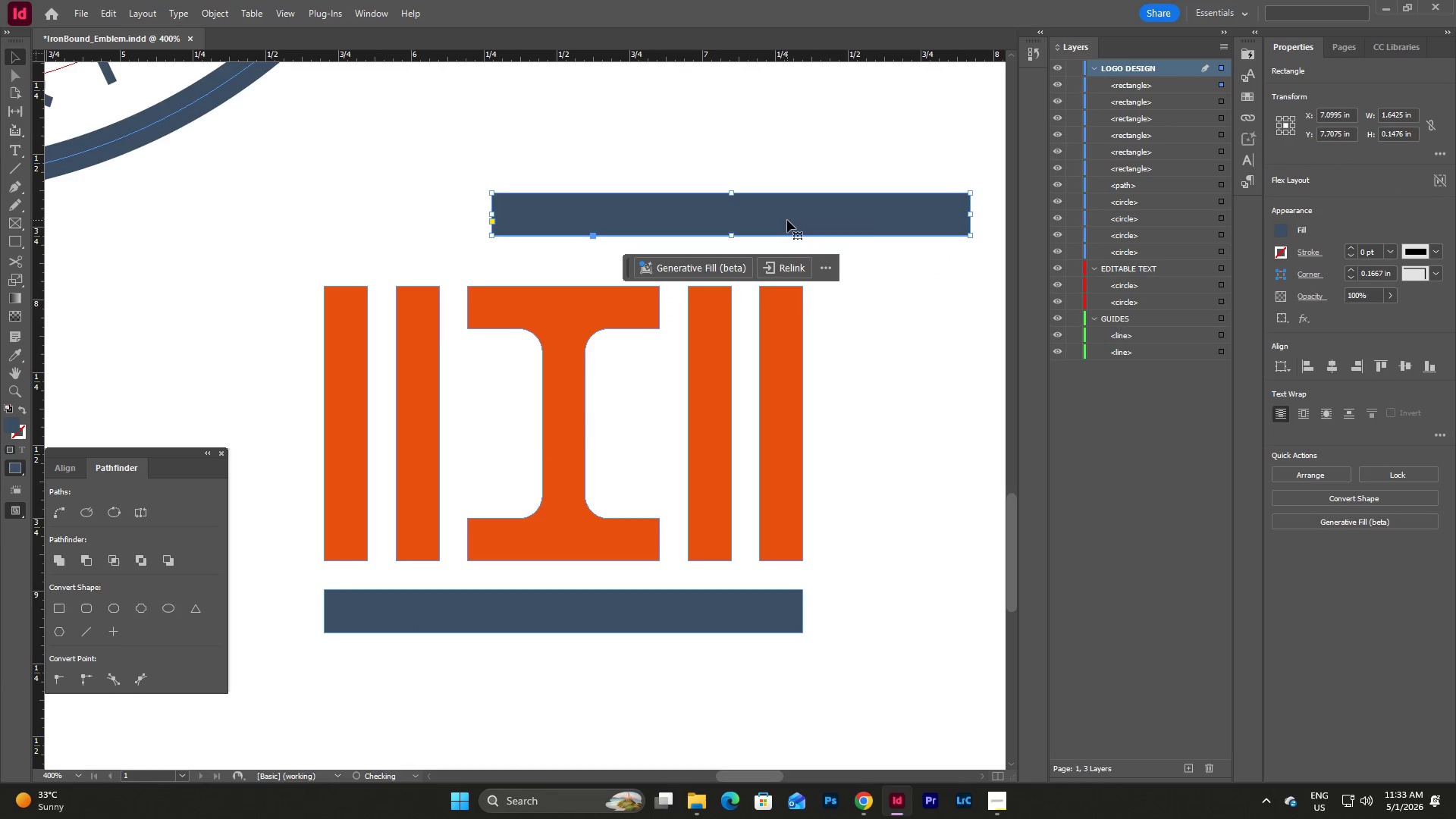 
left_click_drag(start_coordinate=[787, 220], to_coordinate=[861, 233])
 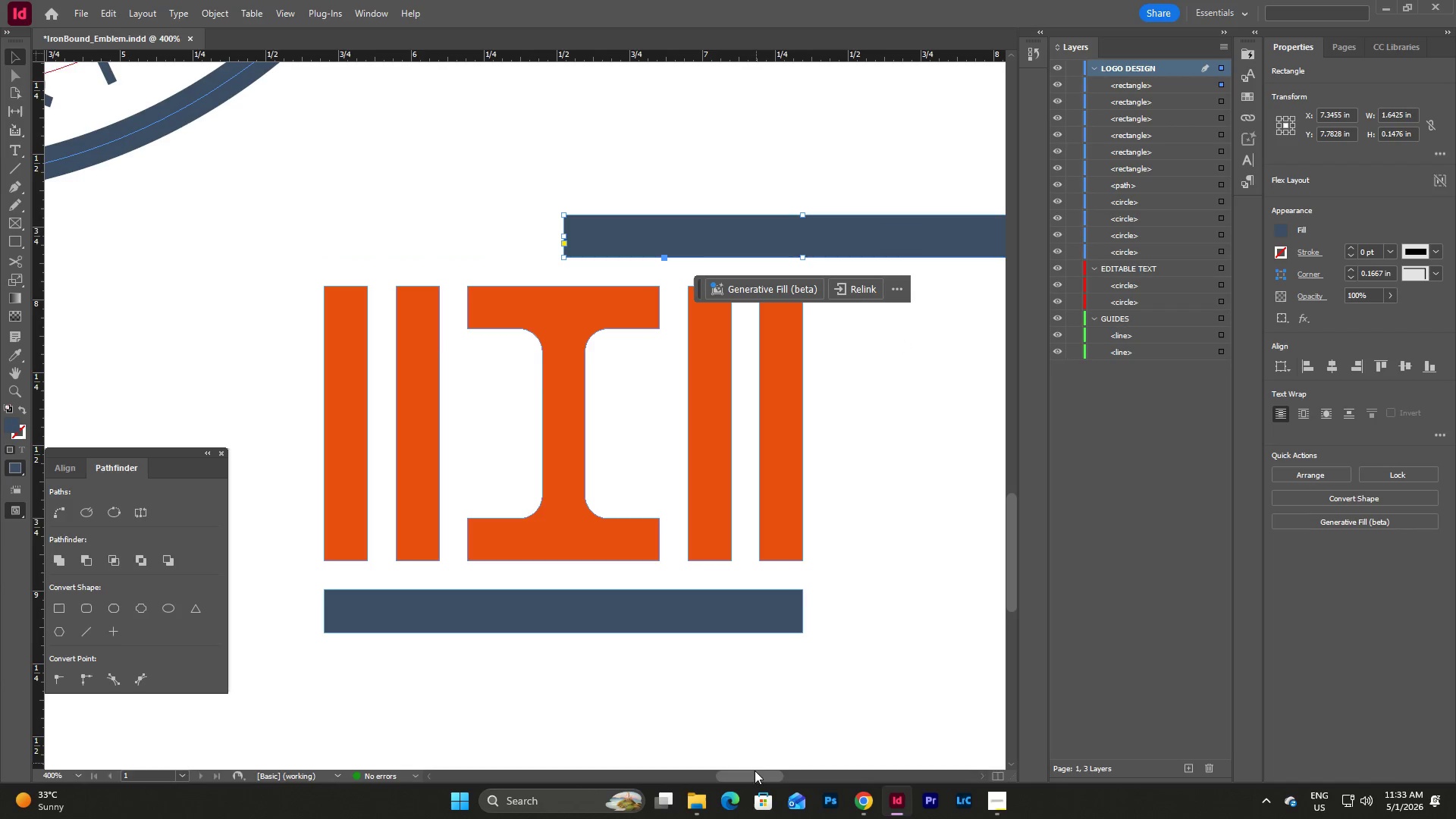 
left_click_drag(start_coordinate=[754, 778], to_coordinate=[766, 776])
 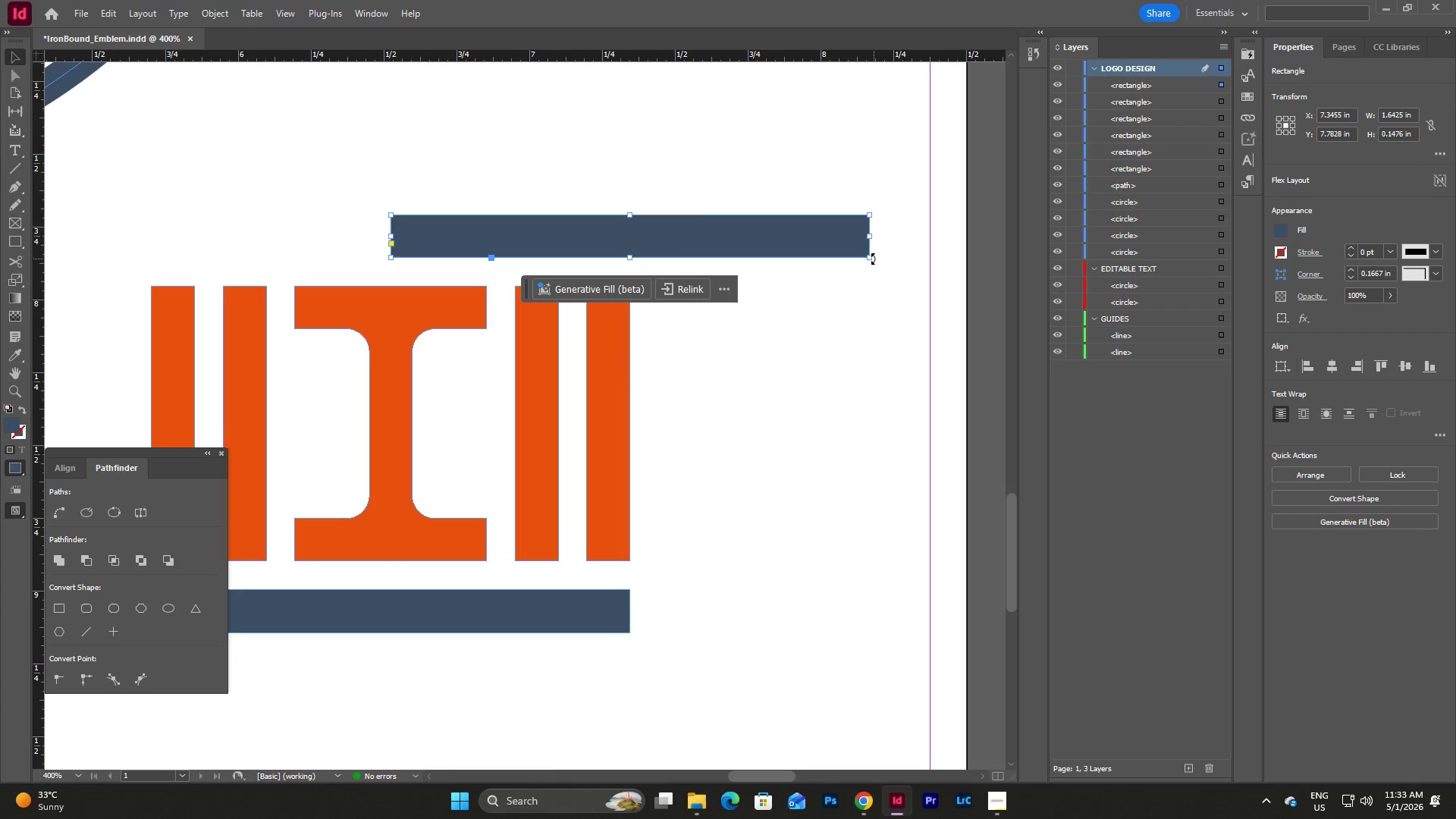 
hold_key(key=ShiftLeft, duration=3.36)
left_click_drag(start_coordinate=[874, 259], to_coordinate=[854, 413])
 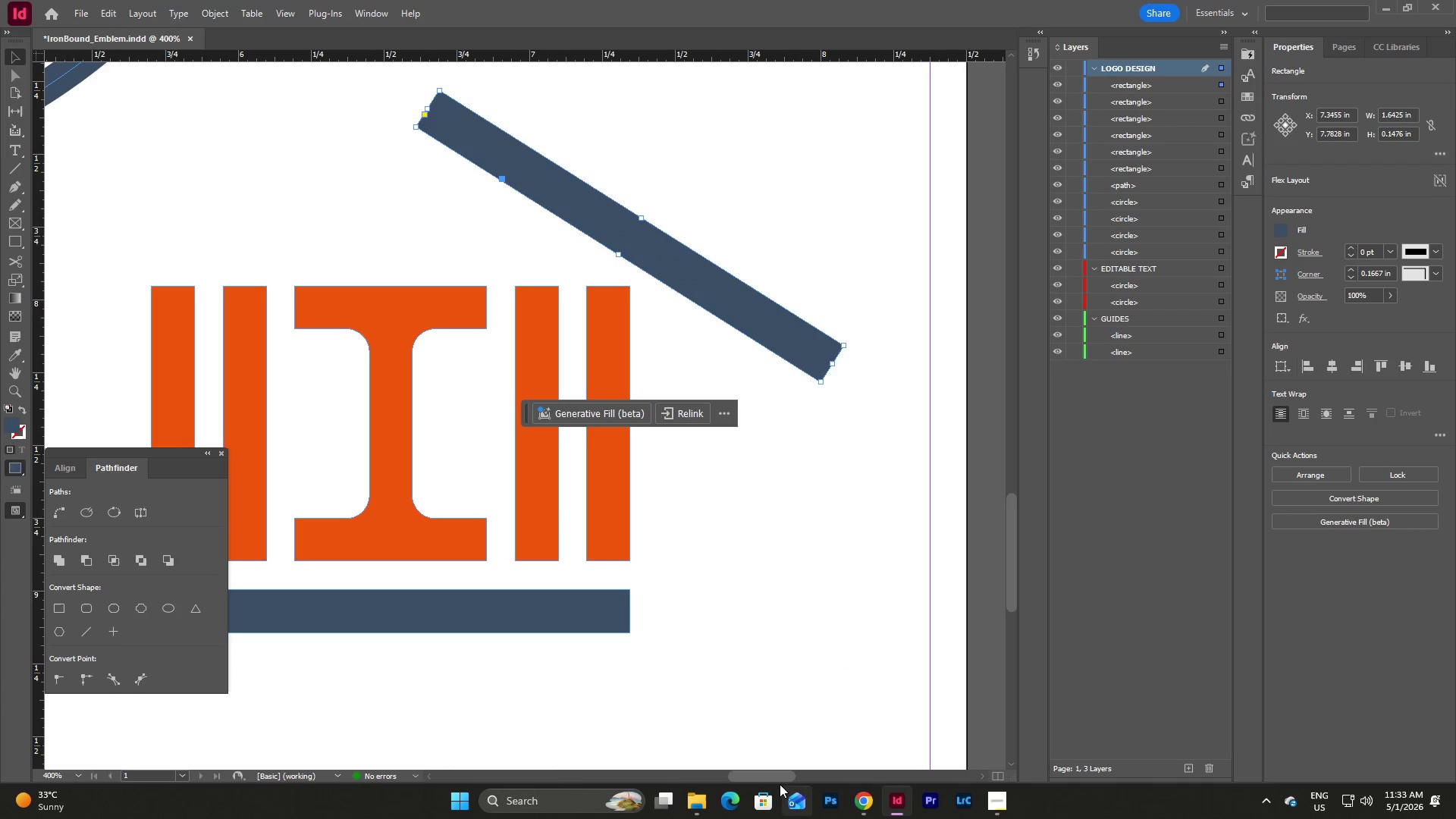 
left_click_drag(start_coordinate=[771, 778], to_coordinate=[756, 778])
 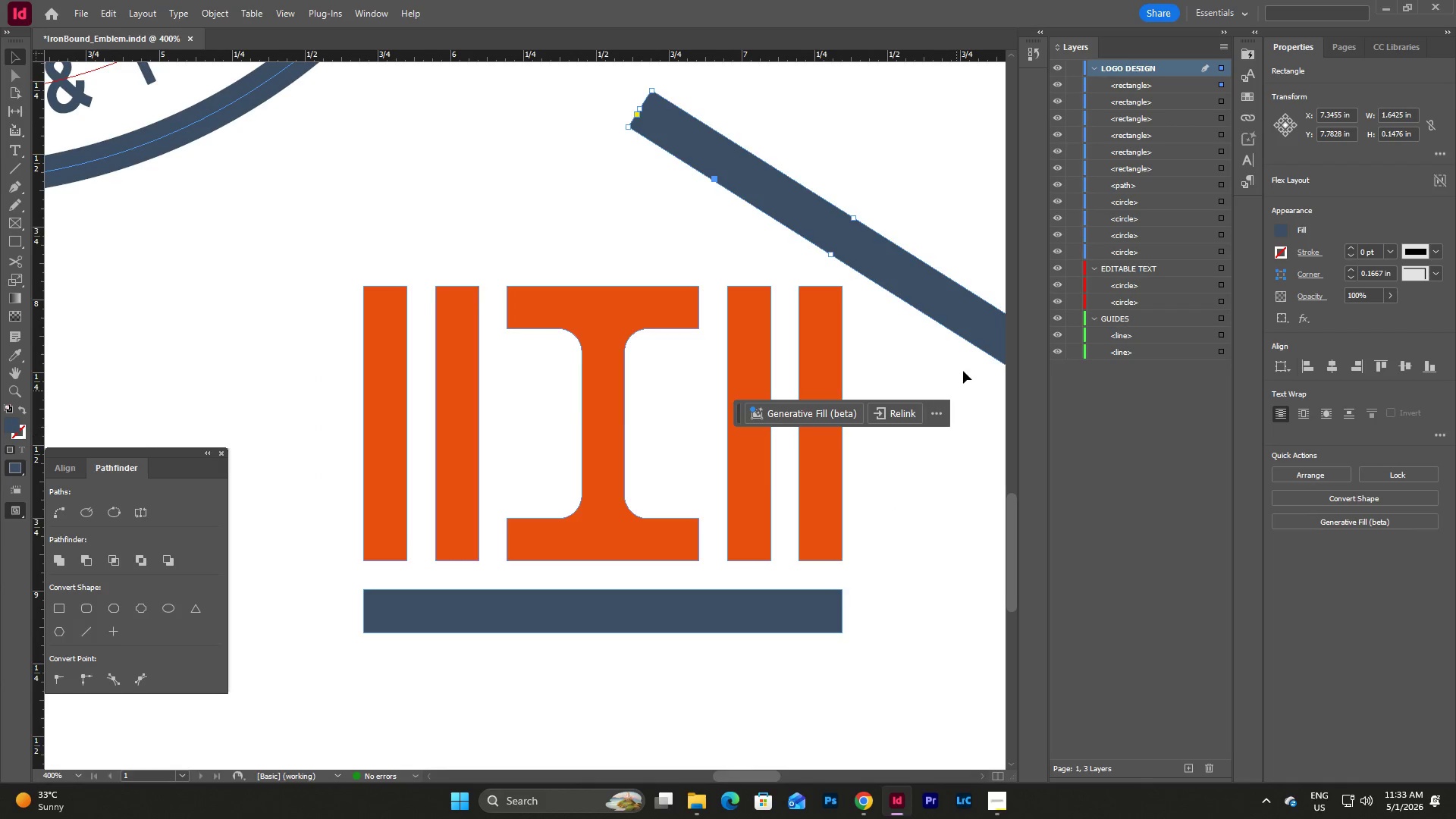 
scroll: coordinate [968, 361], scroll_direction: up, amount: 2.0
 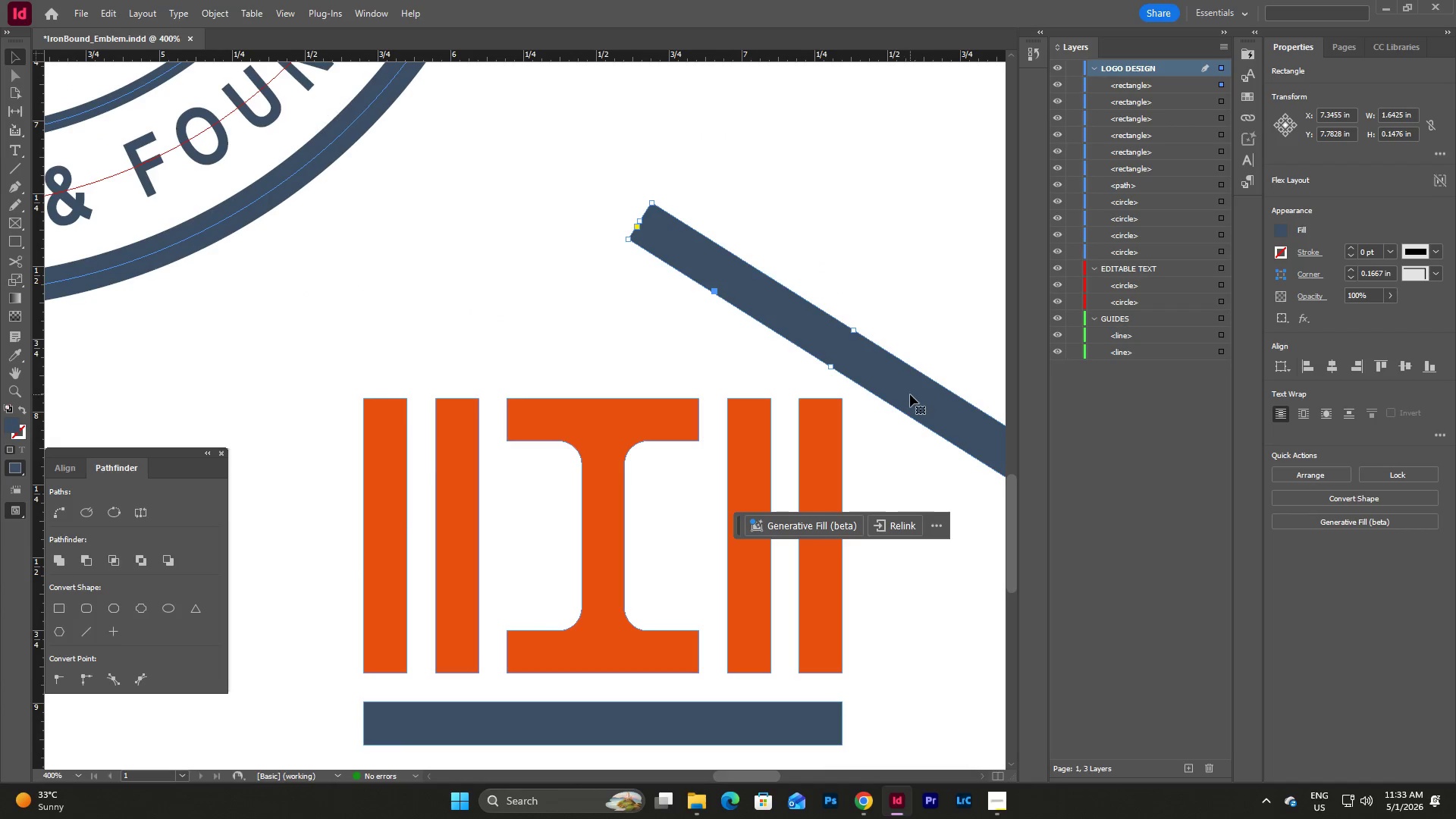 
left_click_drag(start_coordinate=[910, 394], to_coordinate=[698, 300])
 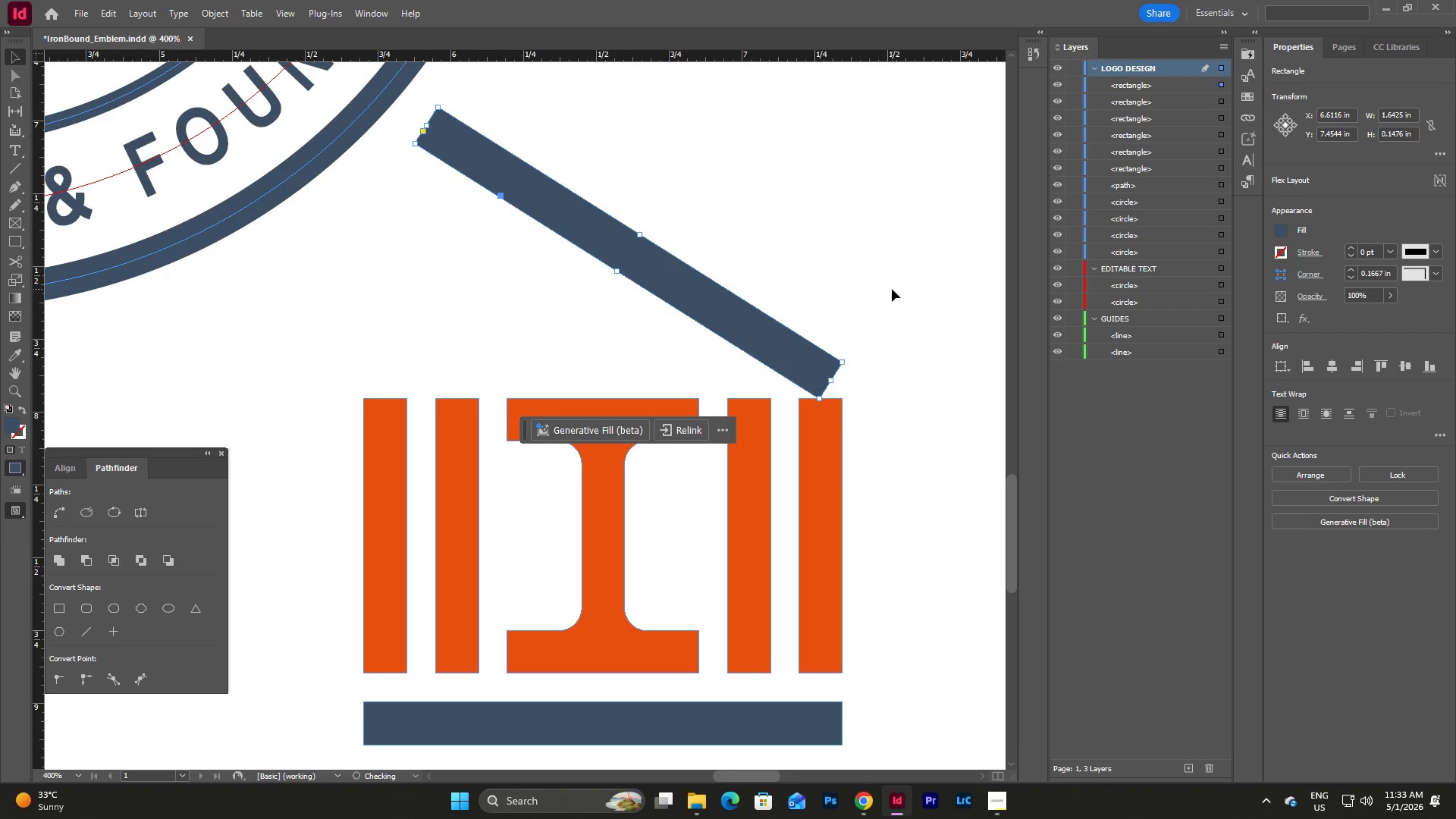 
left_click([892, 289])
 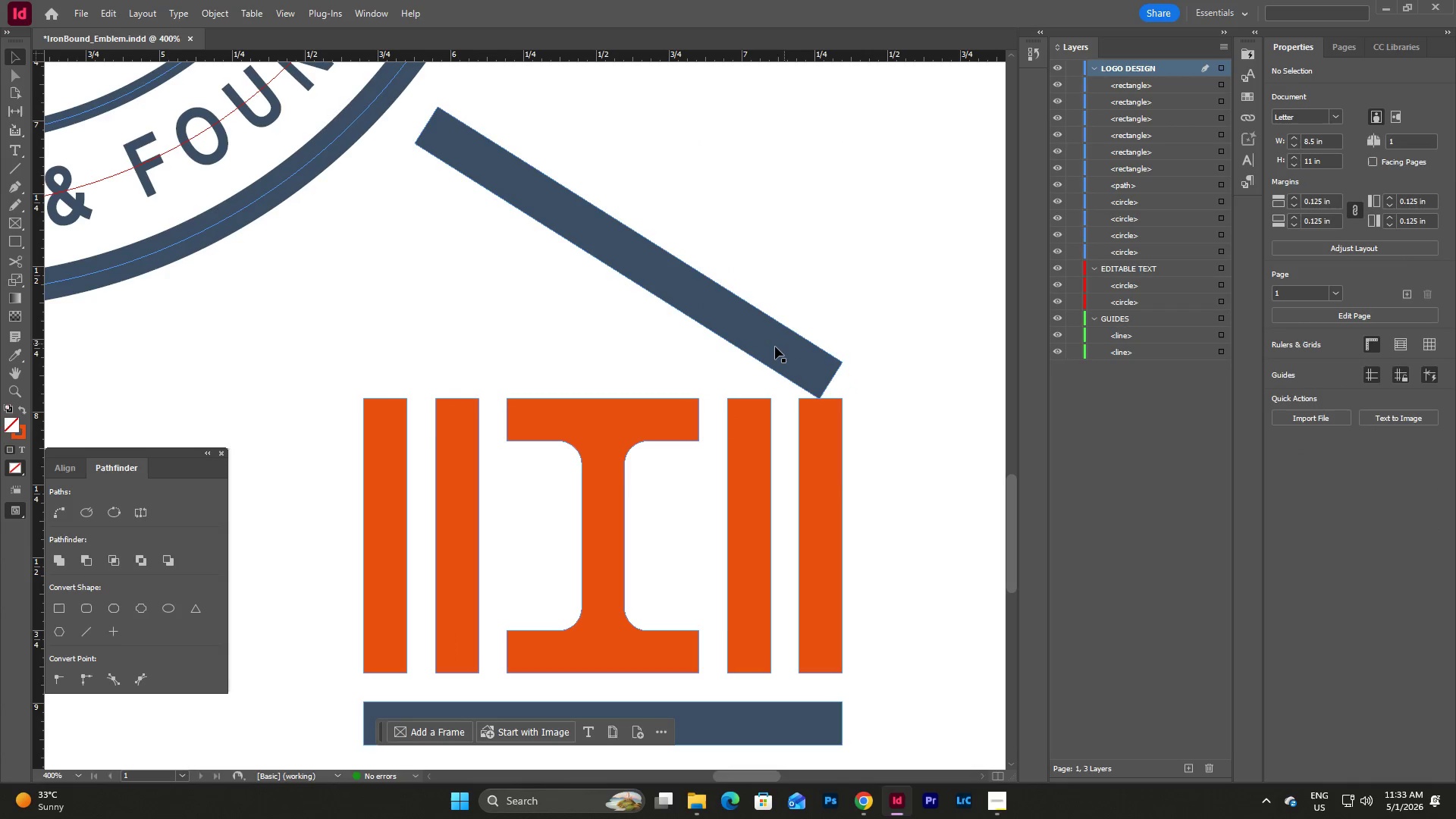 
left_click([774, 347])
 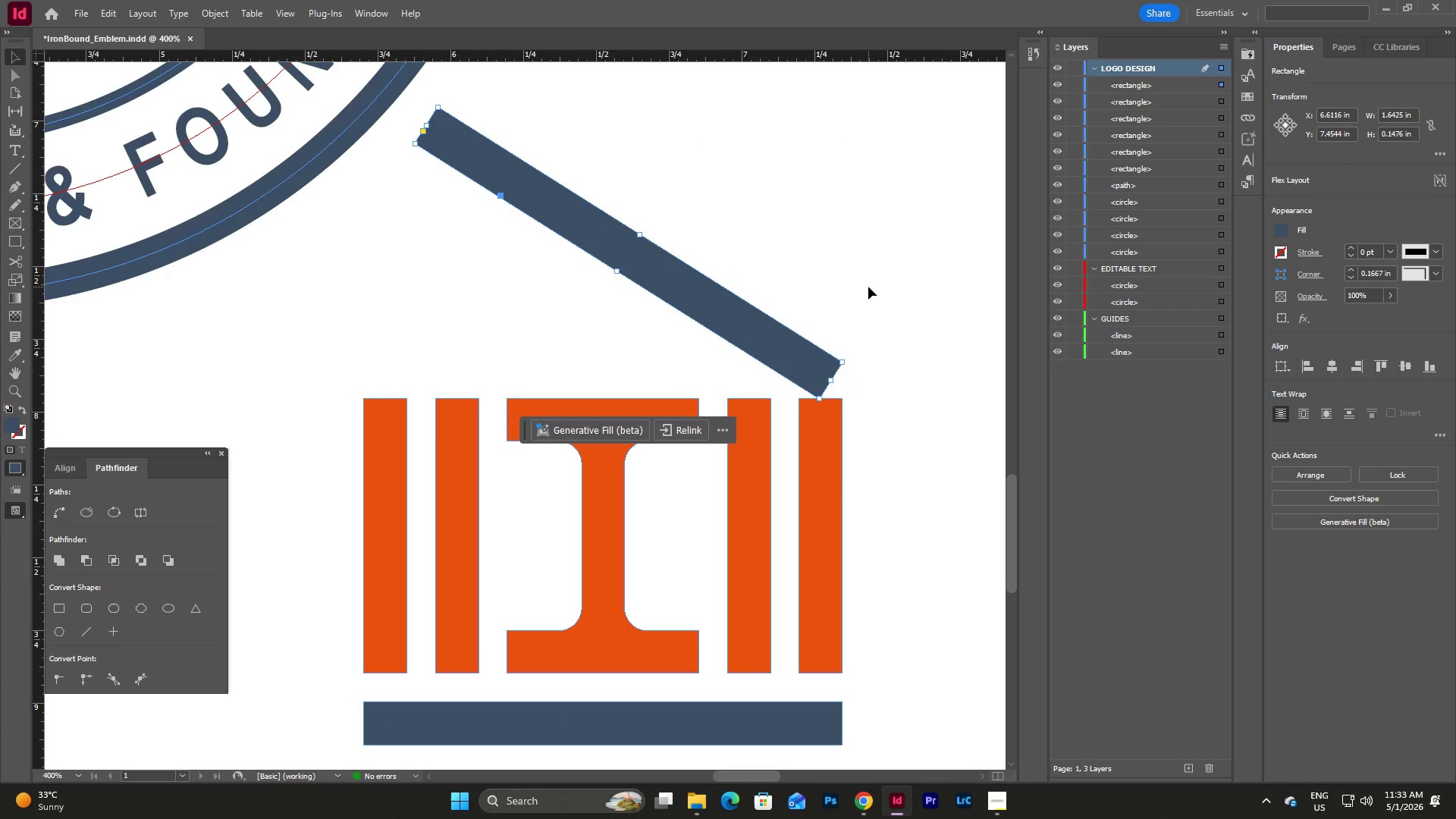 
left_click([868, 287])
 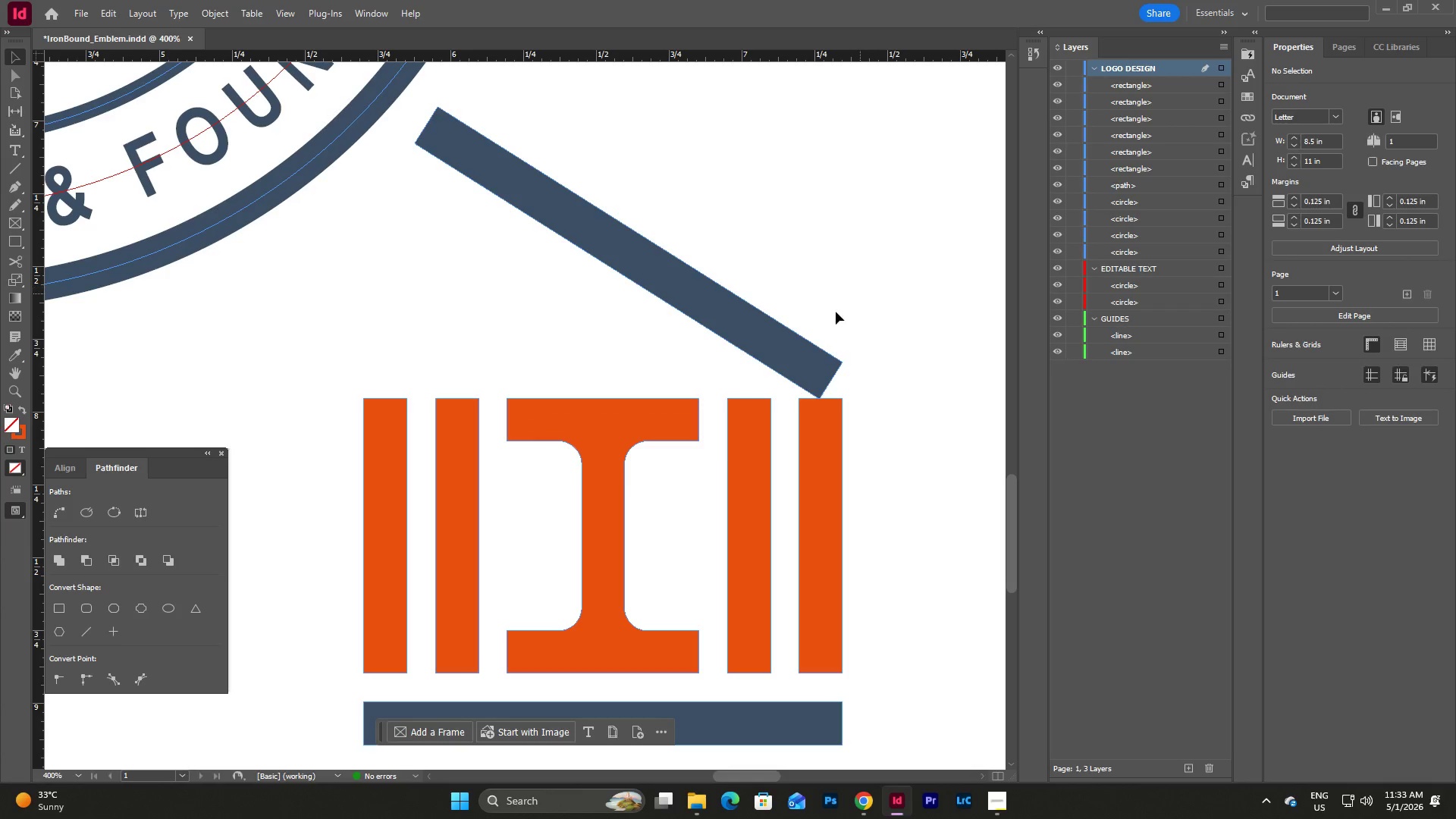 
left_click([776, 347])
 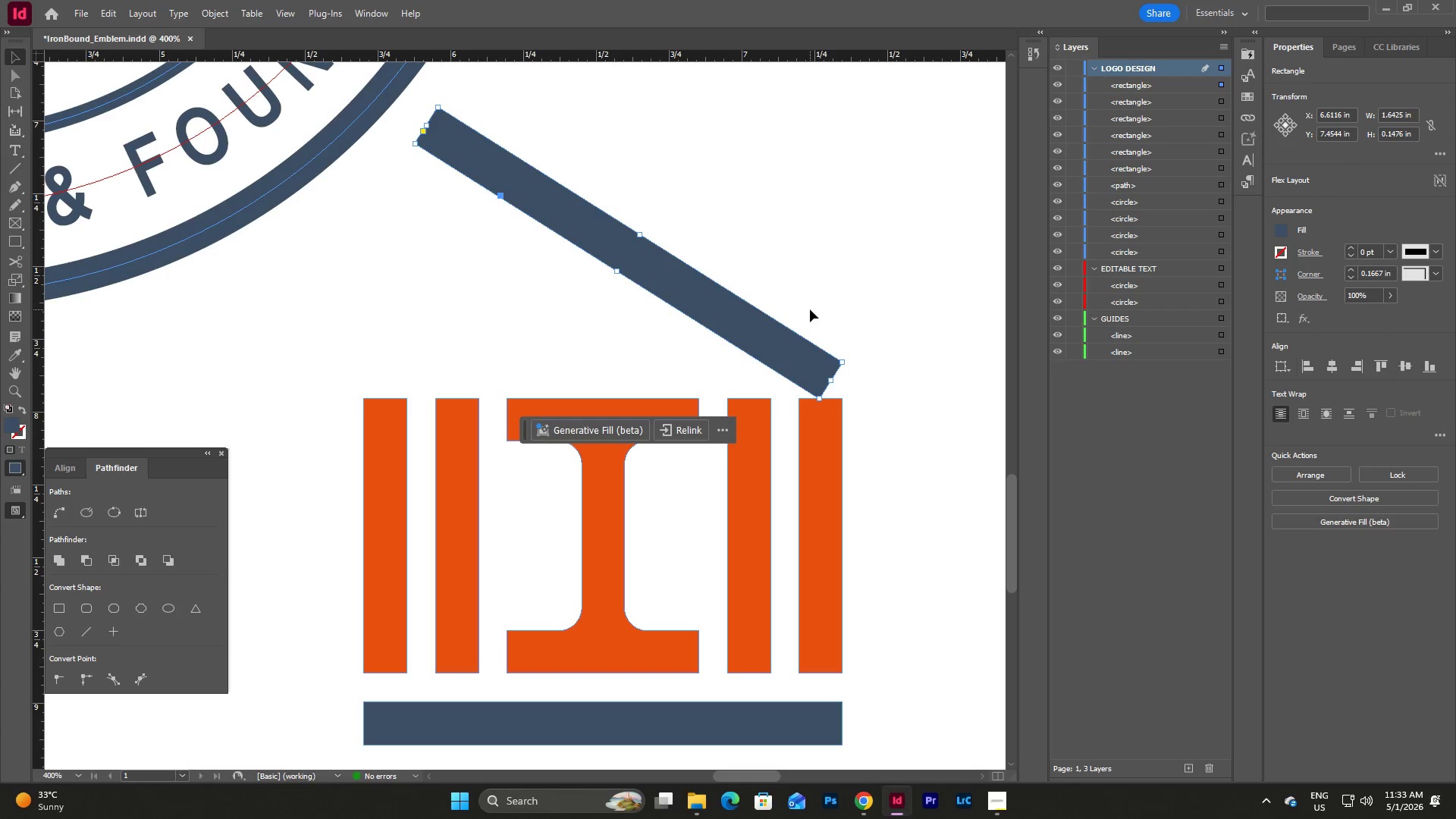 
hold_key(key=ShiftLeft, duration=0.52)
 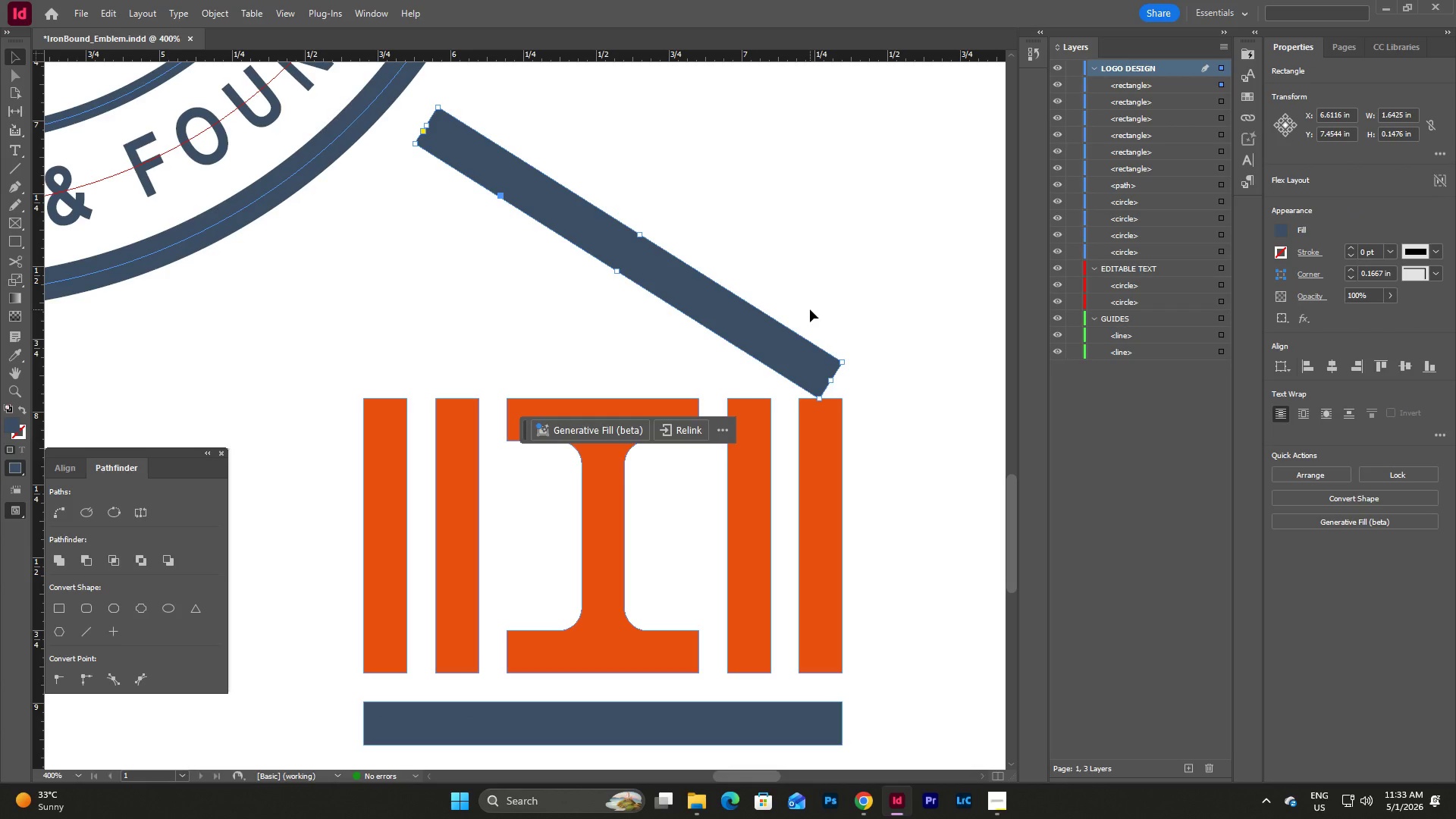 
wait(5.41)
 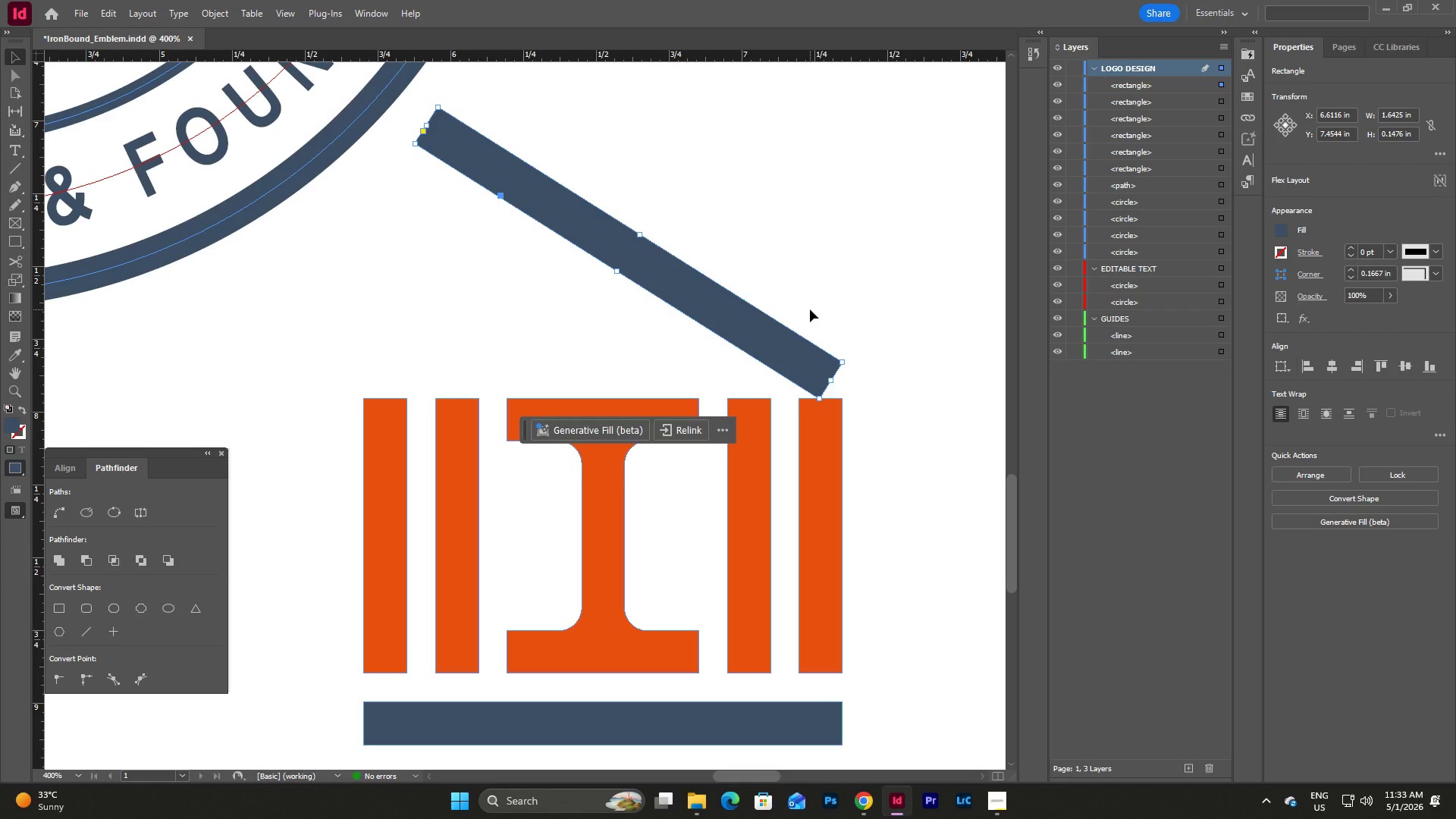 
double_click([790, 334])
 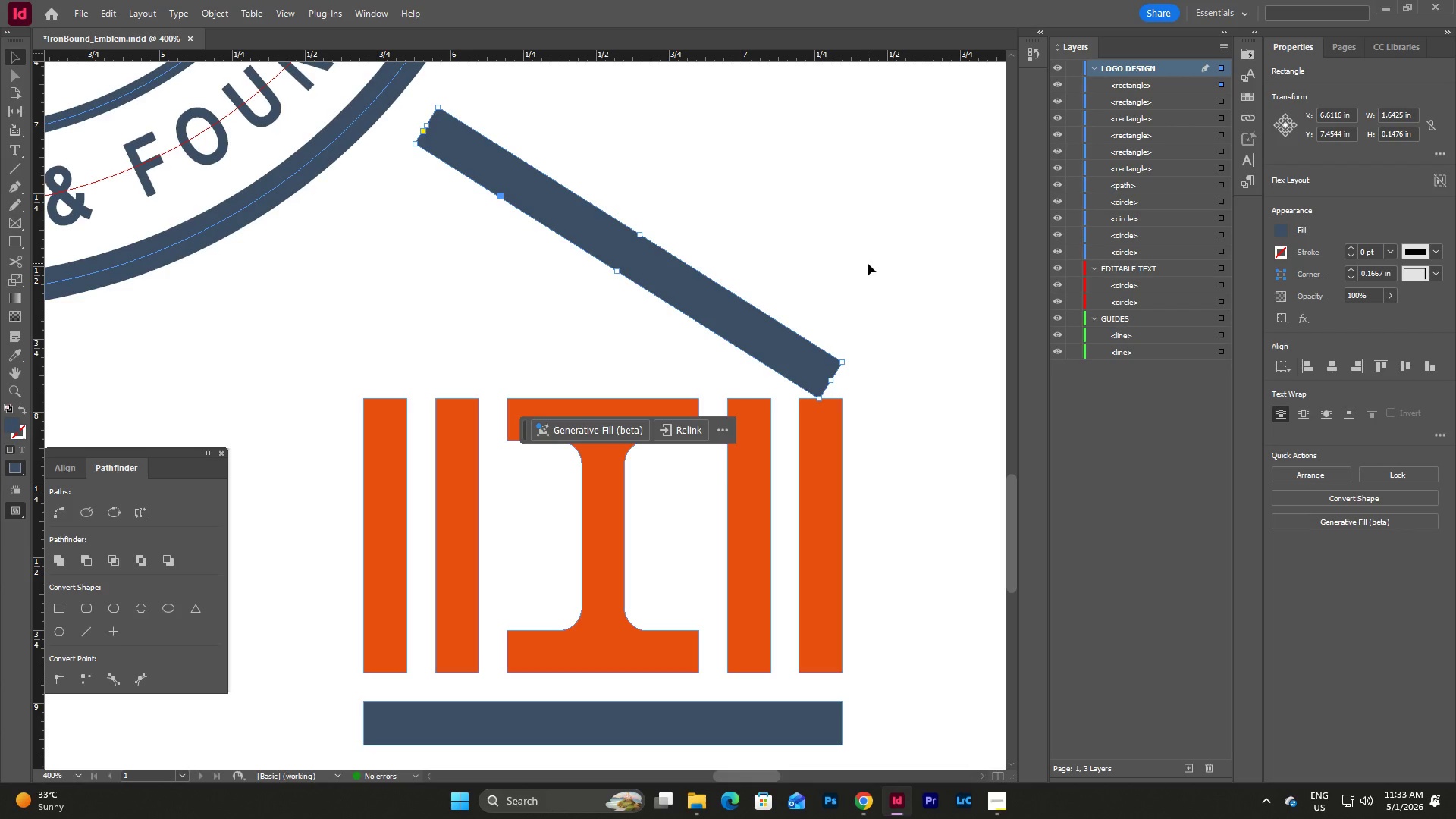 
wait(7.95)
 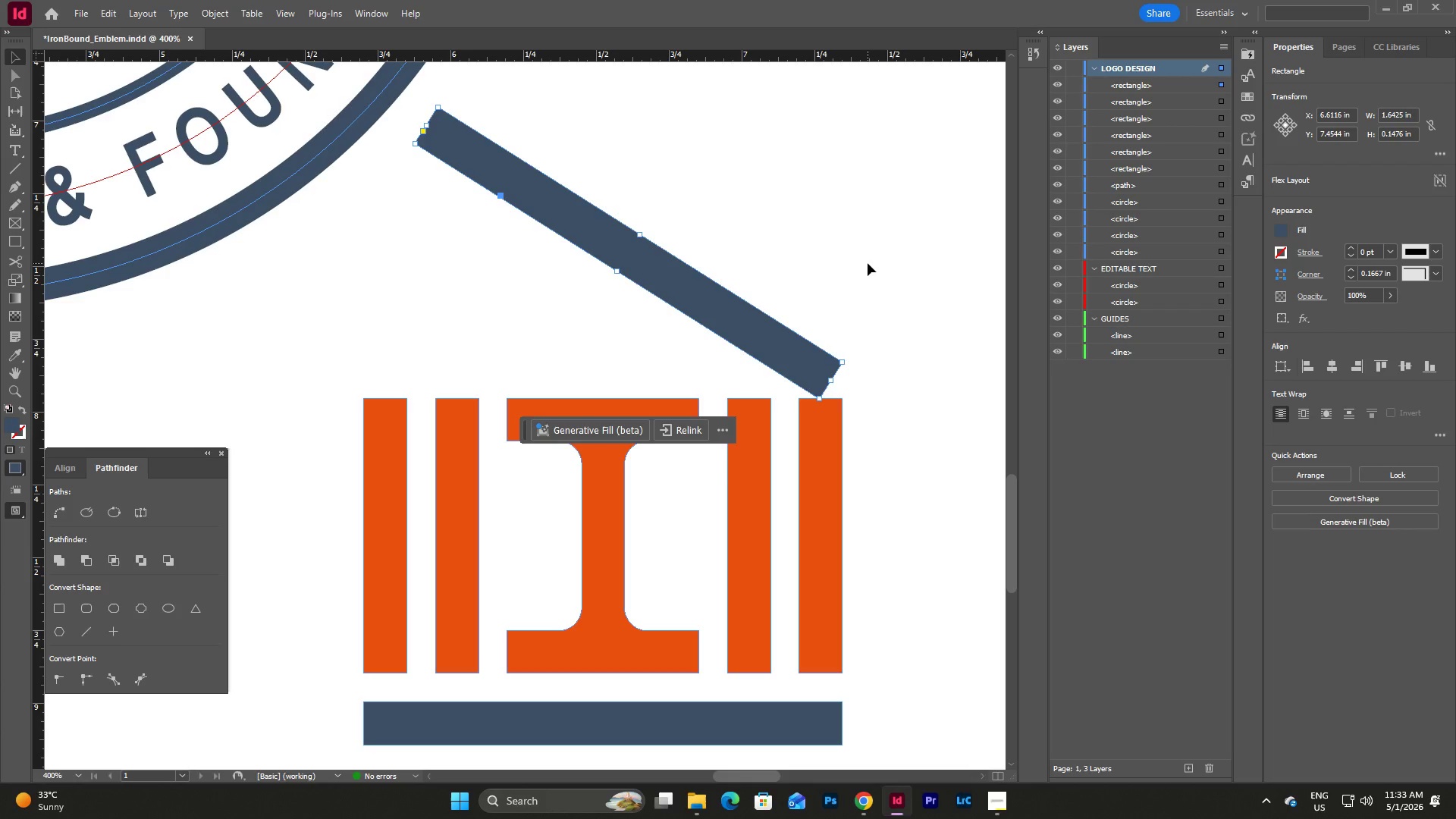 
left_click([868, 263])
 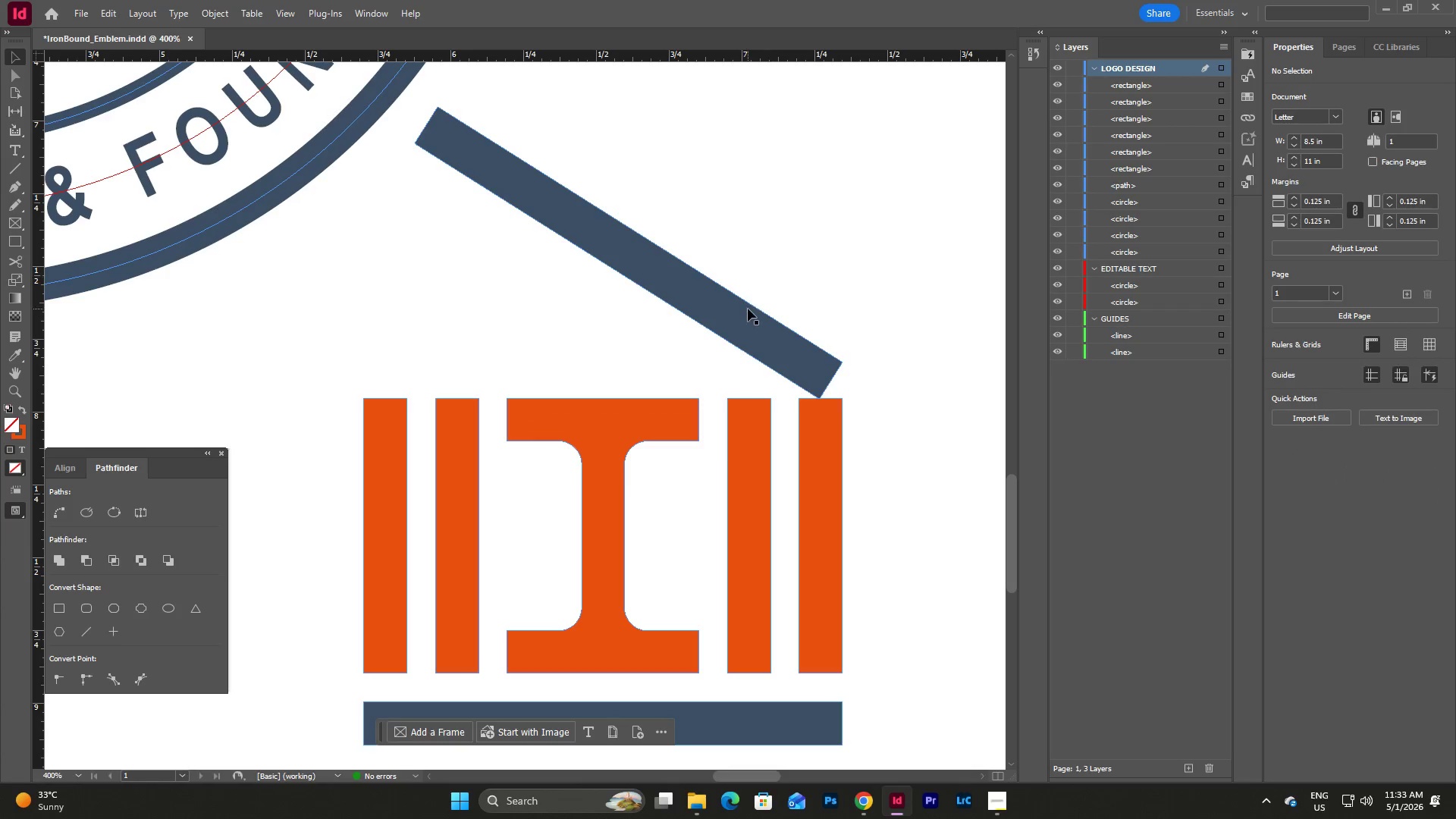 
left_click([748, 309])
 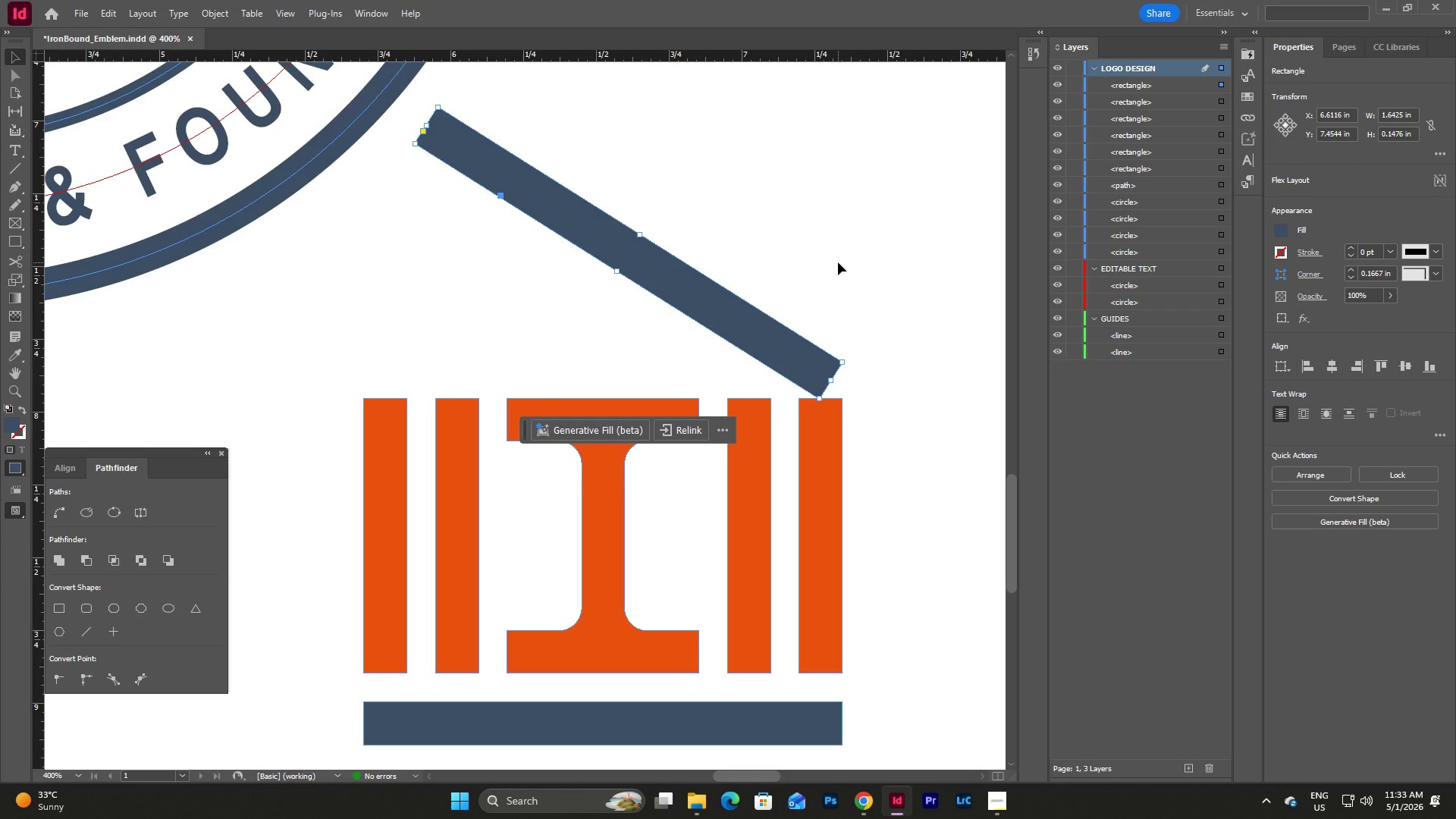 
key(Backspace)
 